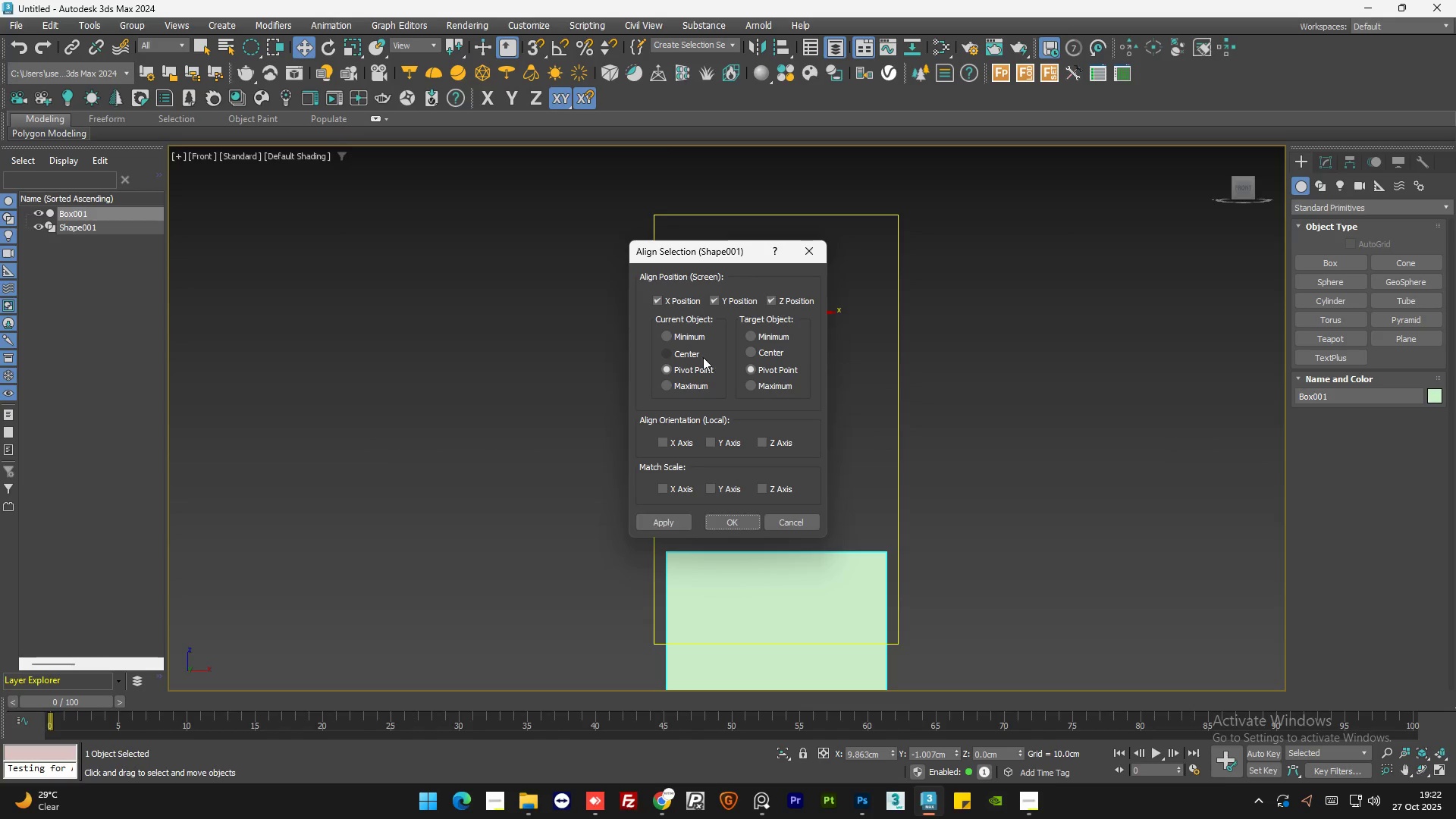 
left_click([694, 357])
 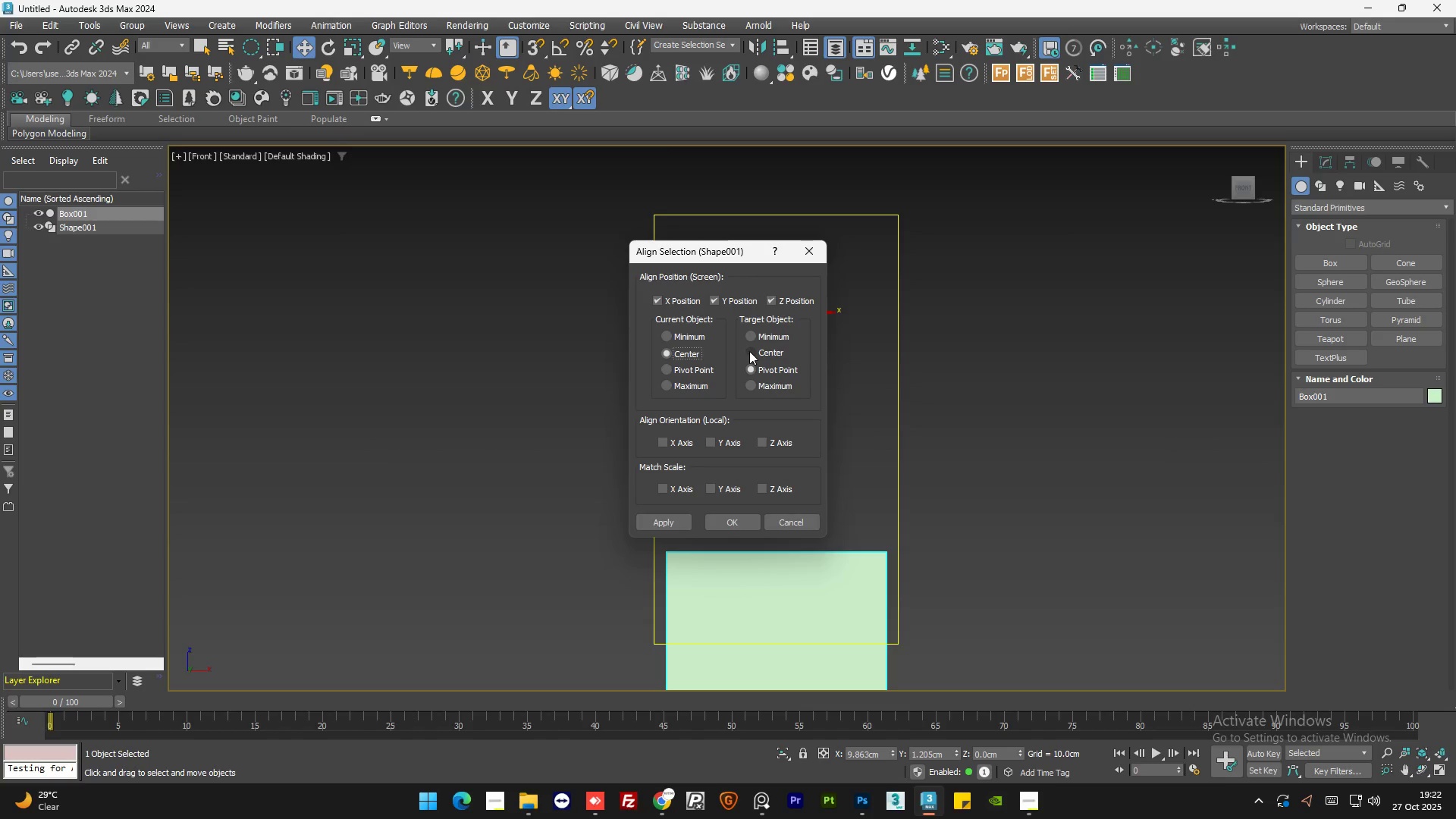 
left_click([749, 351])
 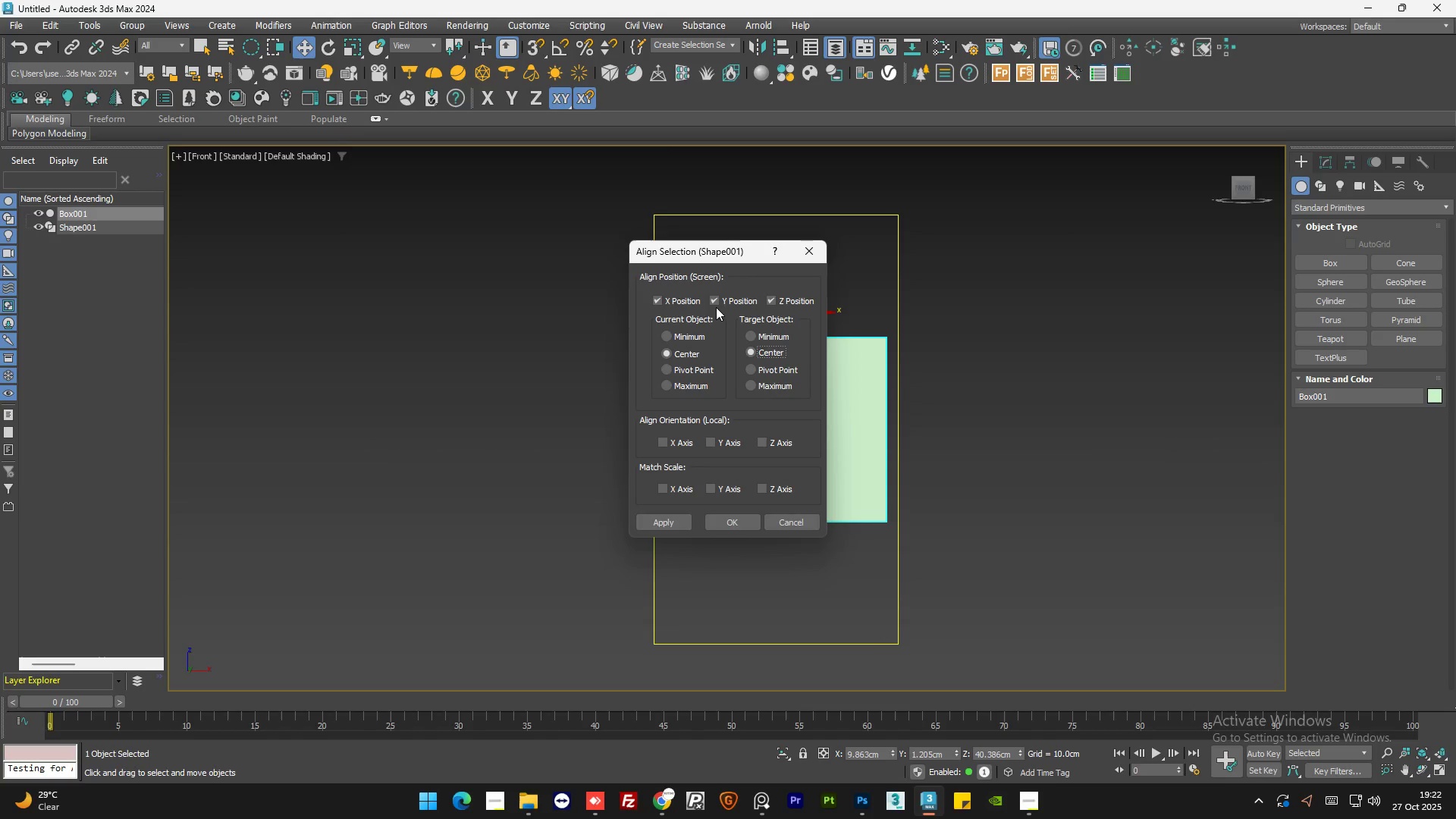 
left_click([714, 302])
 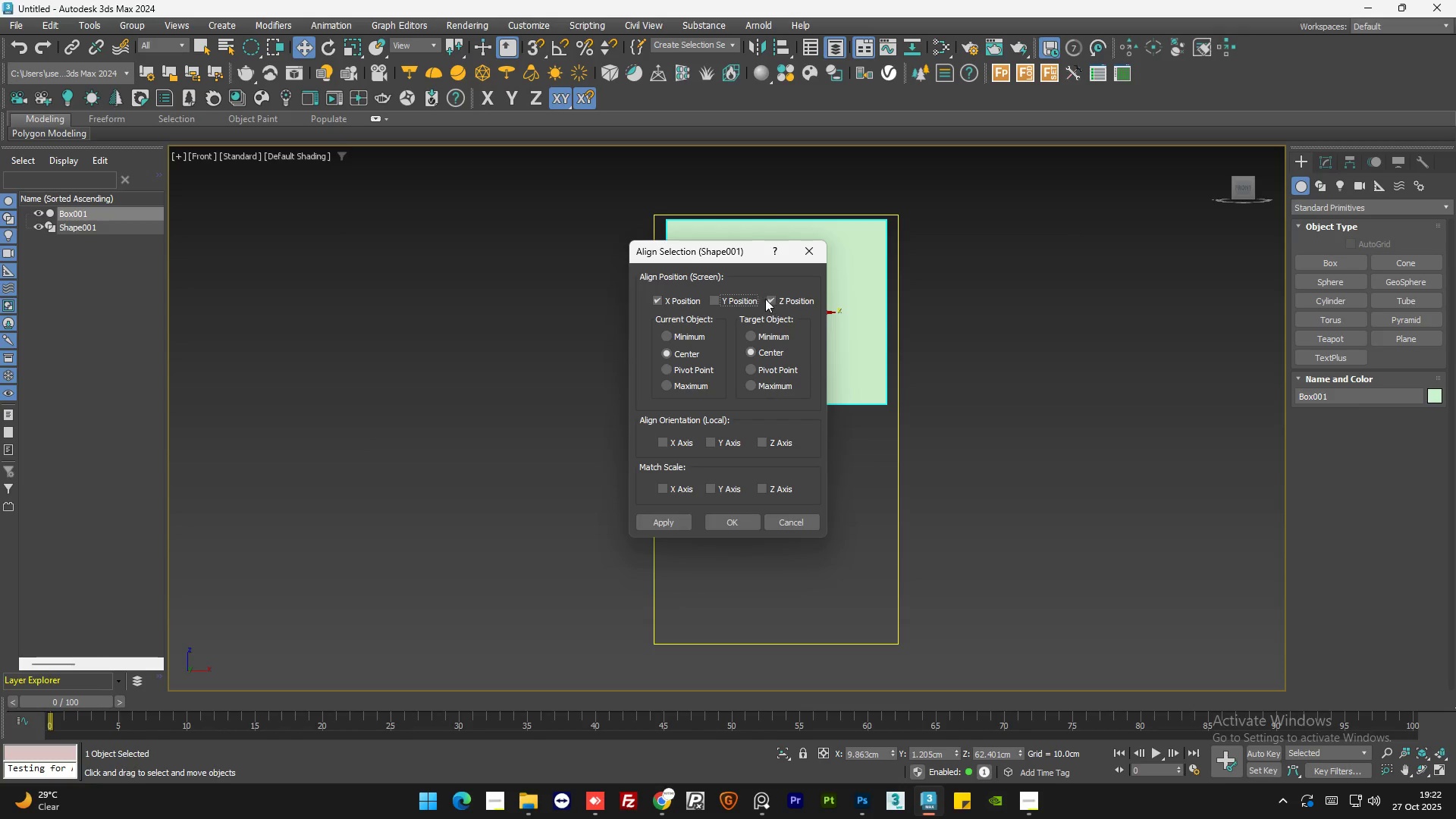 
left_click([767, 298])
 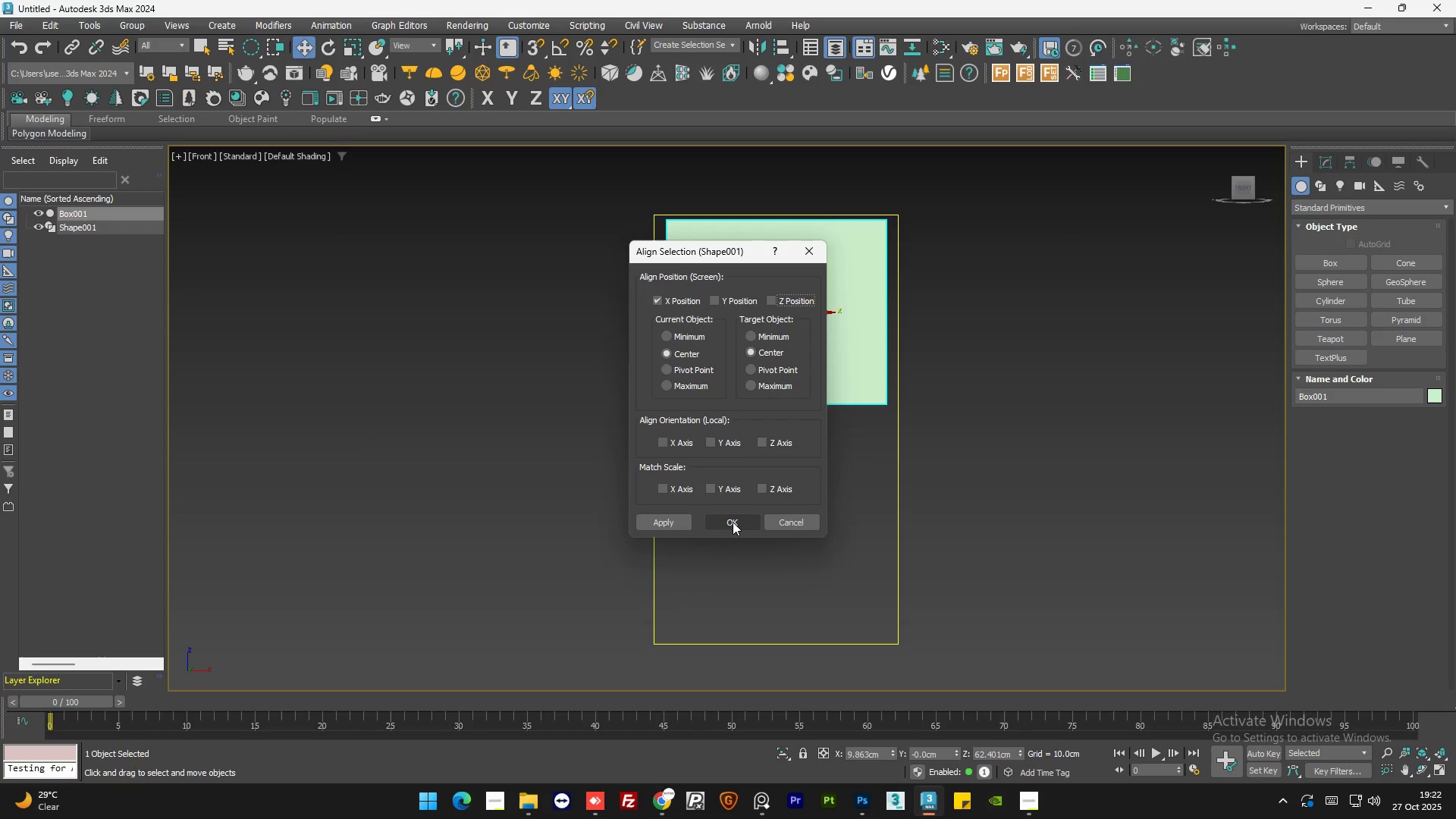 
left_click([733, 522])
 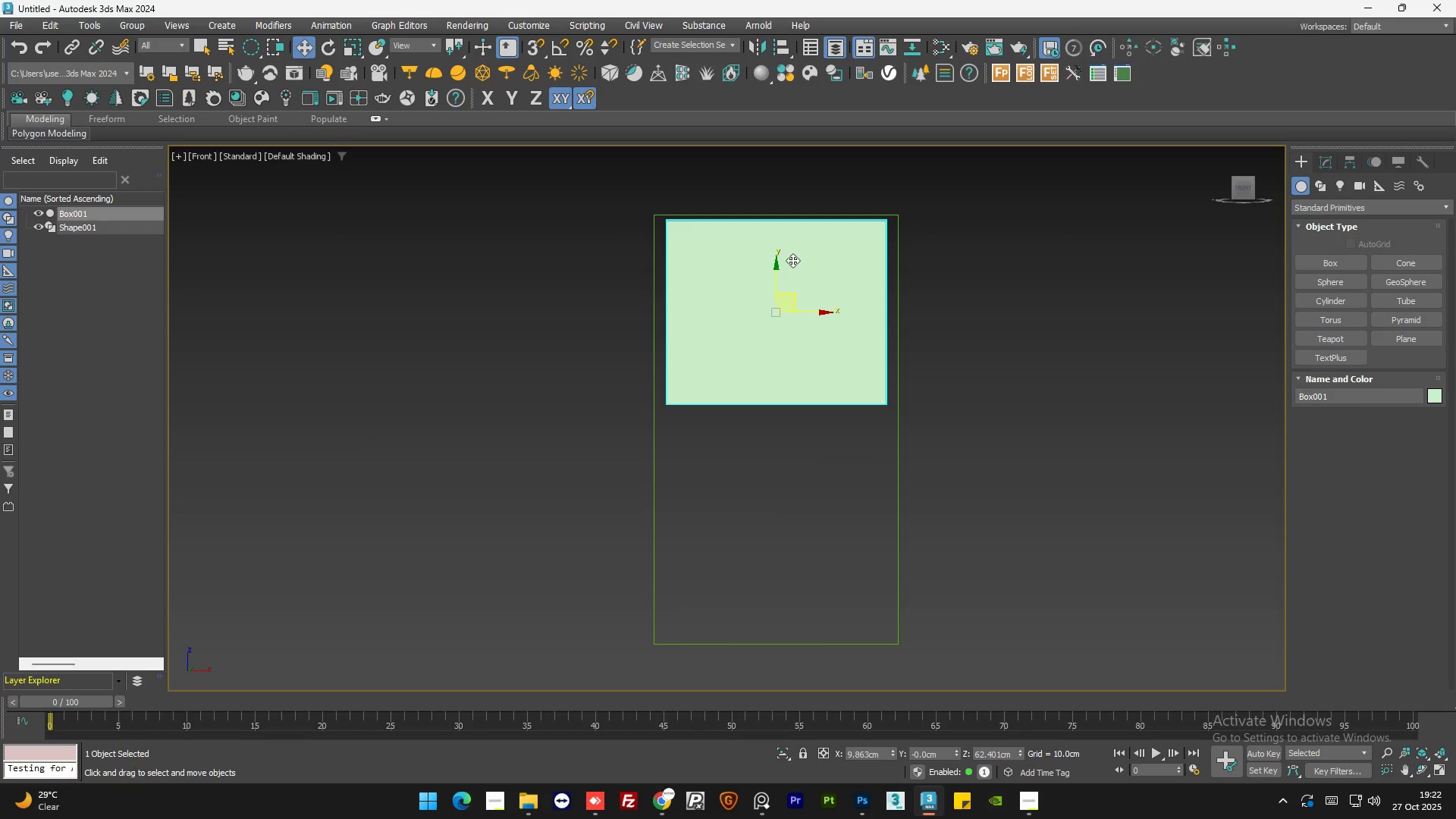 
key(R)
 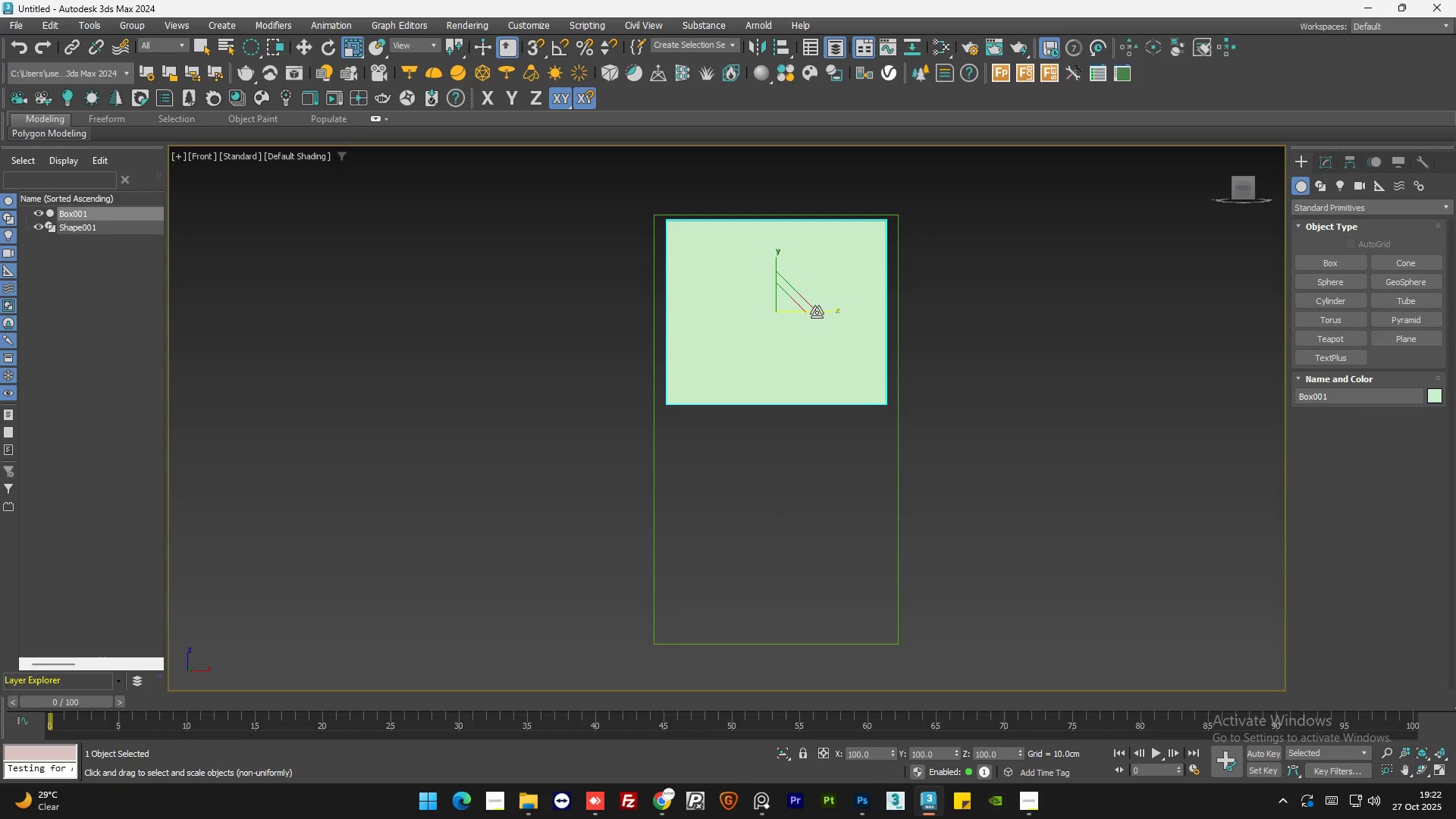 
left_click_drag(start_coordinate=[817, 312], to_coordinate=[823, 312])
 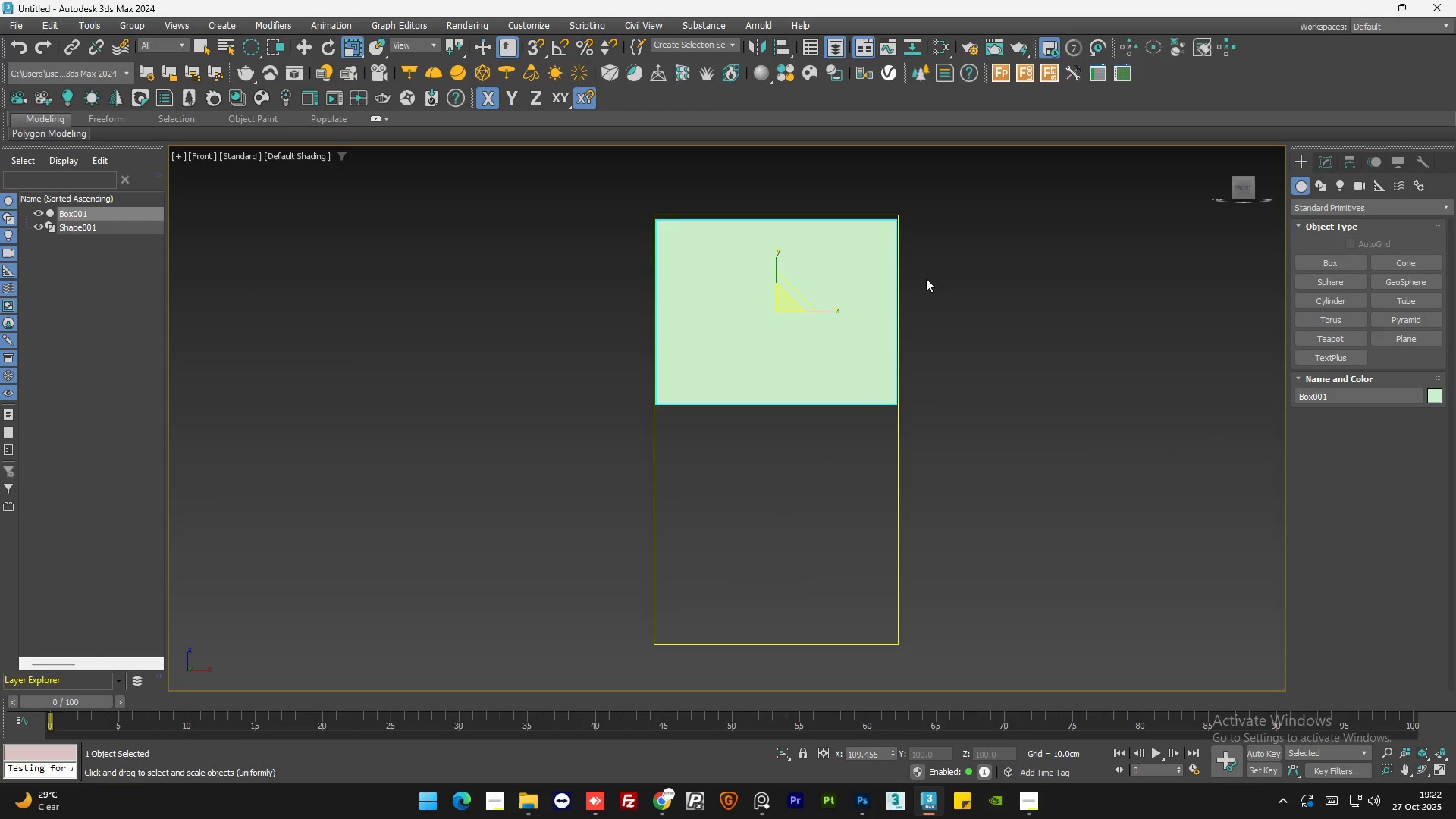 
left_click([938, 269])
 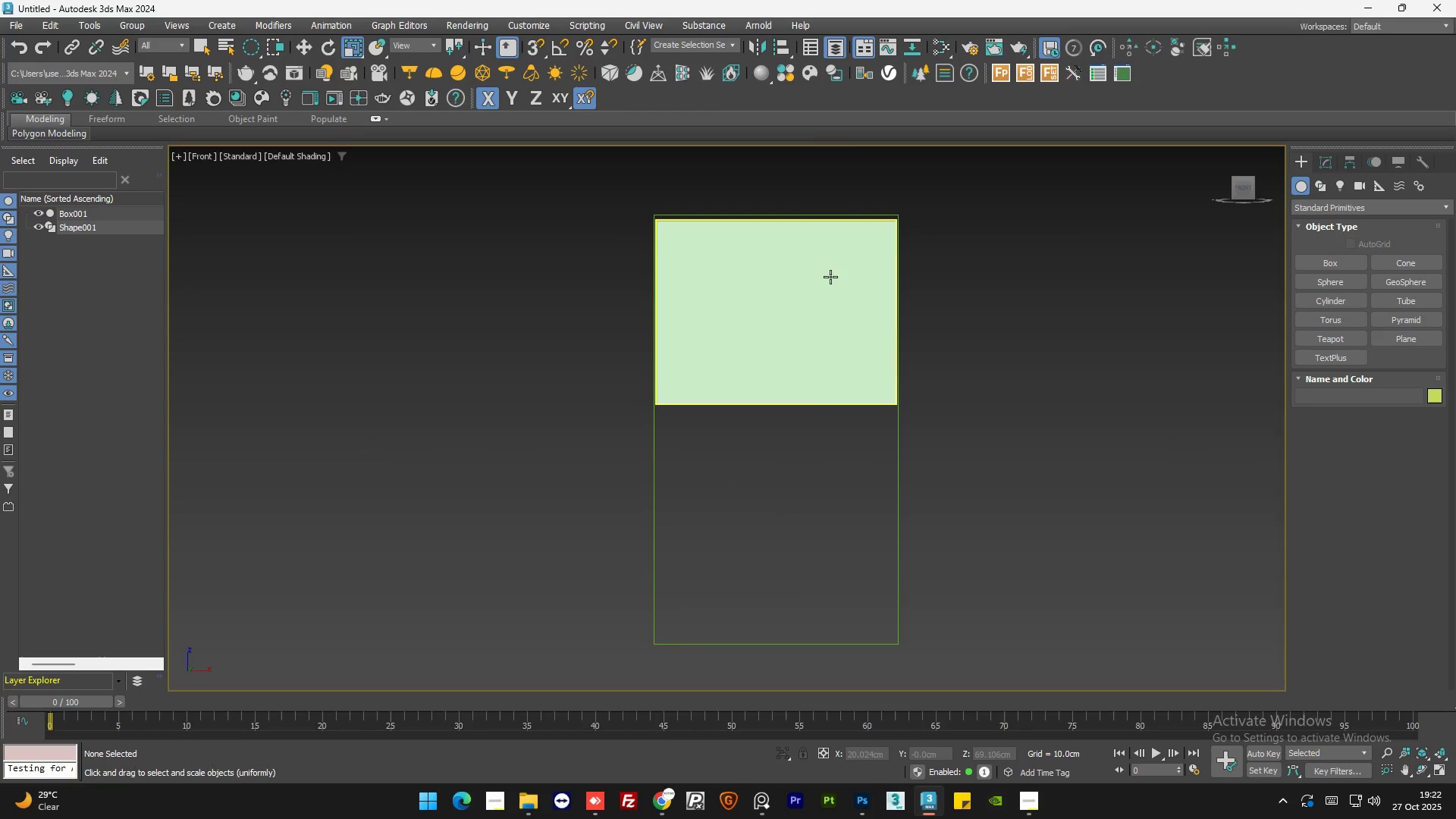 
left_click([826, 278])
 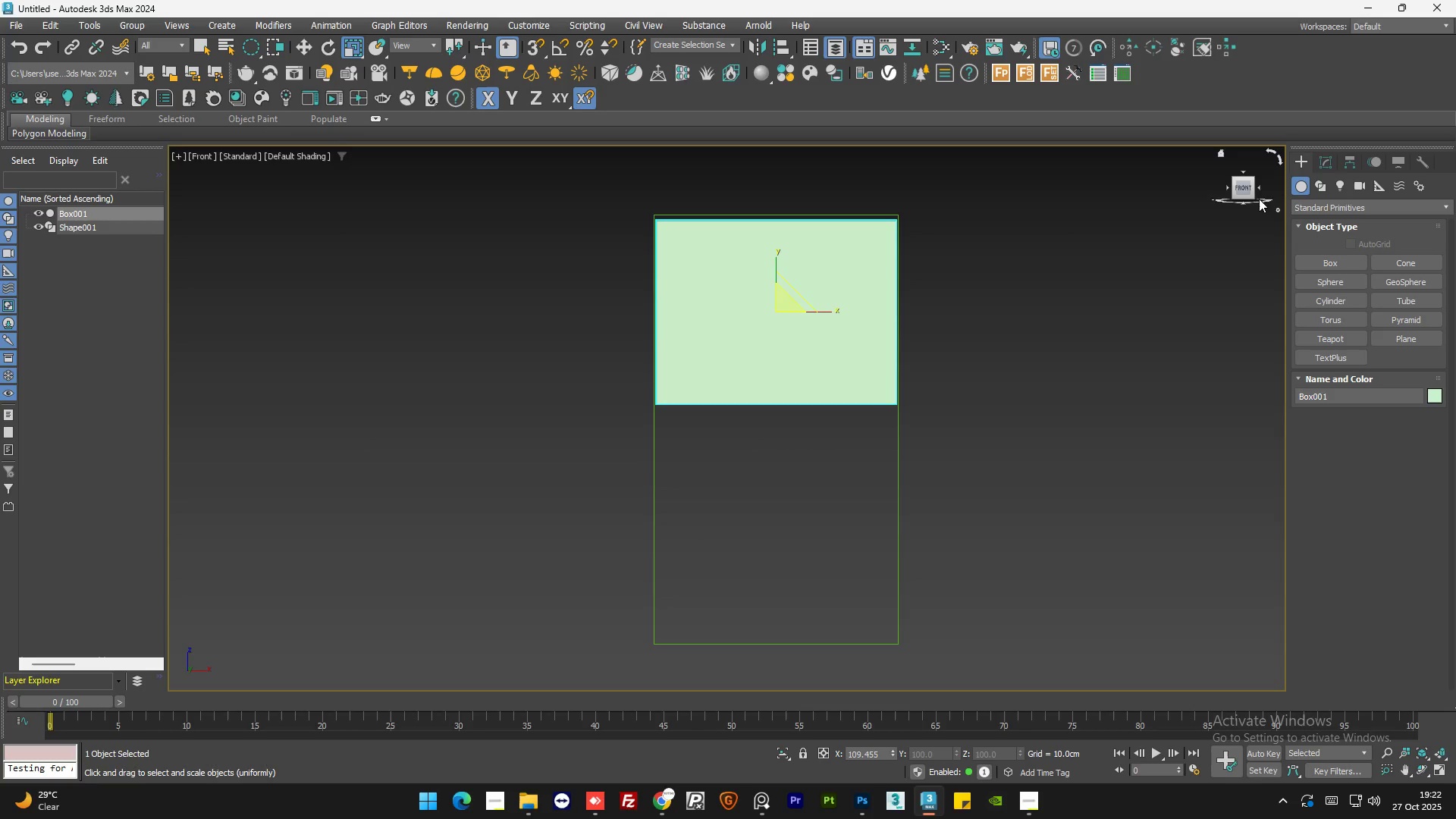 
left_click([1261, 189])
 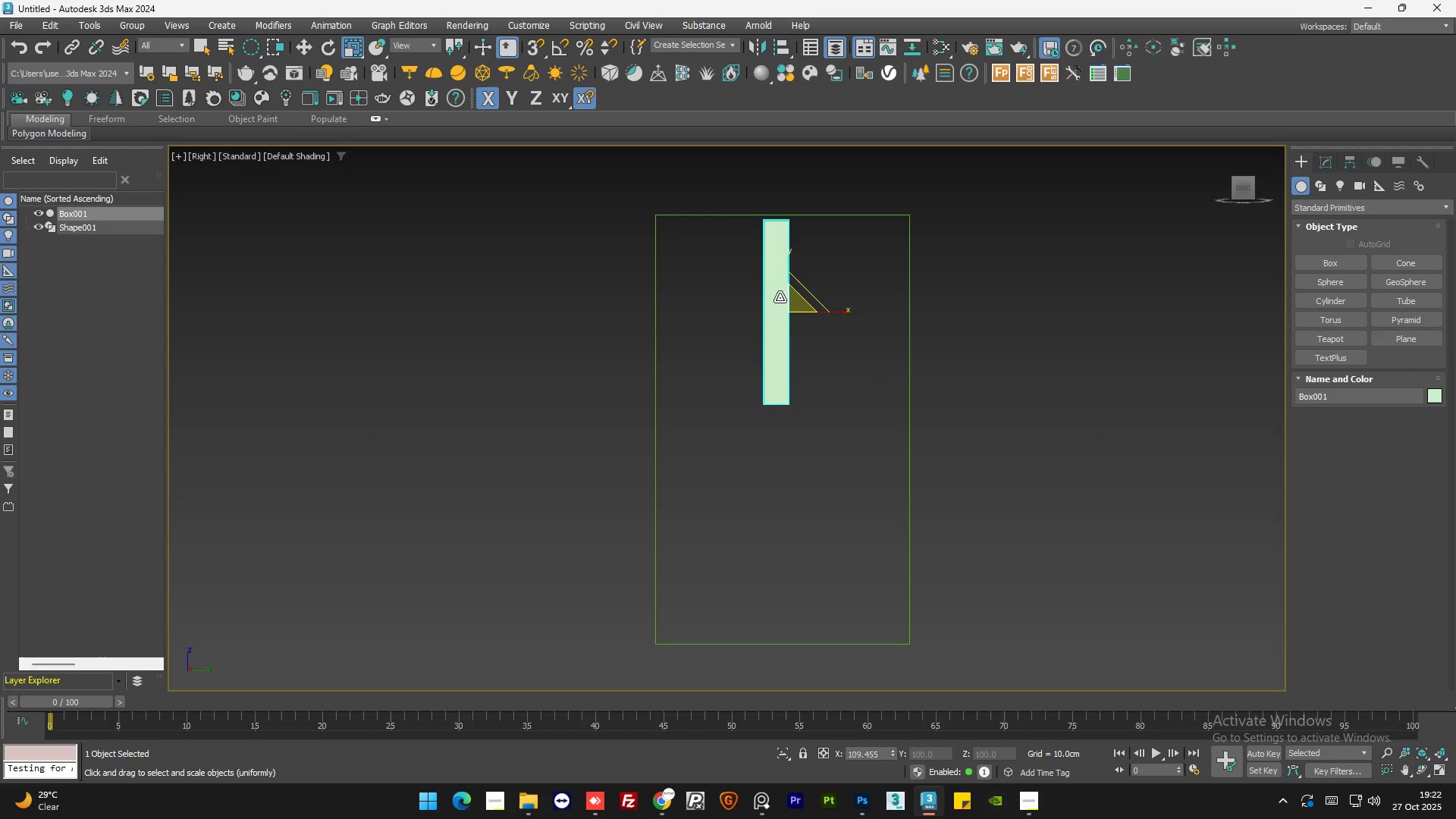 
left_click_drag(start_coordinate=[834, 312], to_coordinate=[852, 315])
 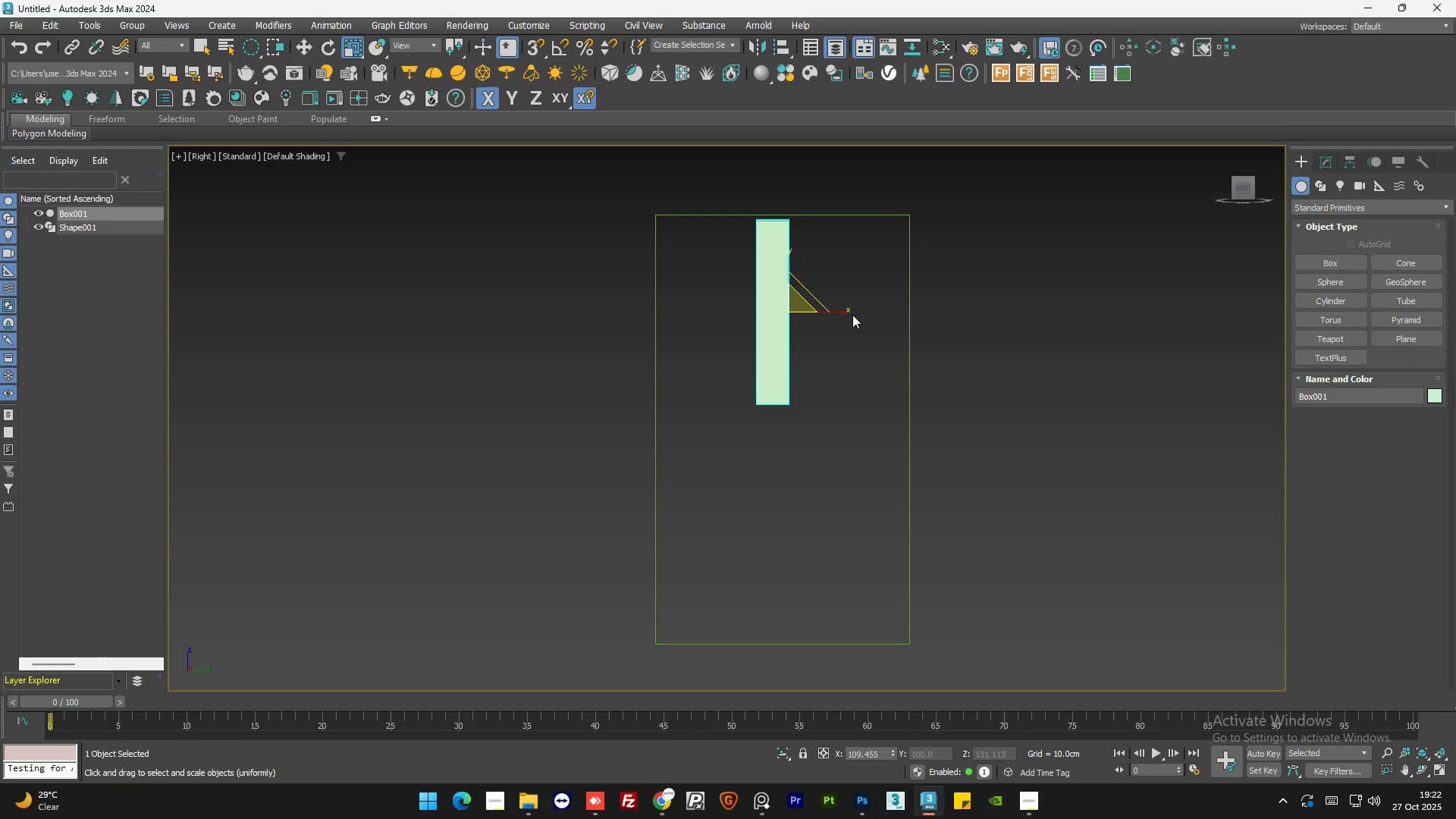 
left_click([1229, 187])
 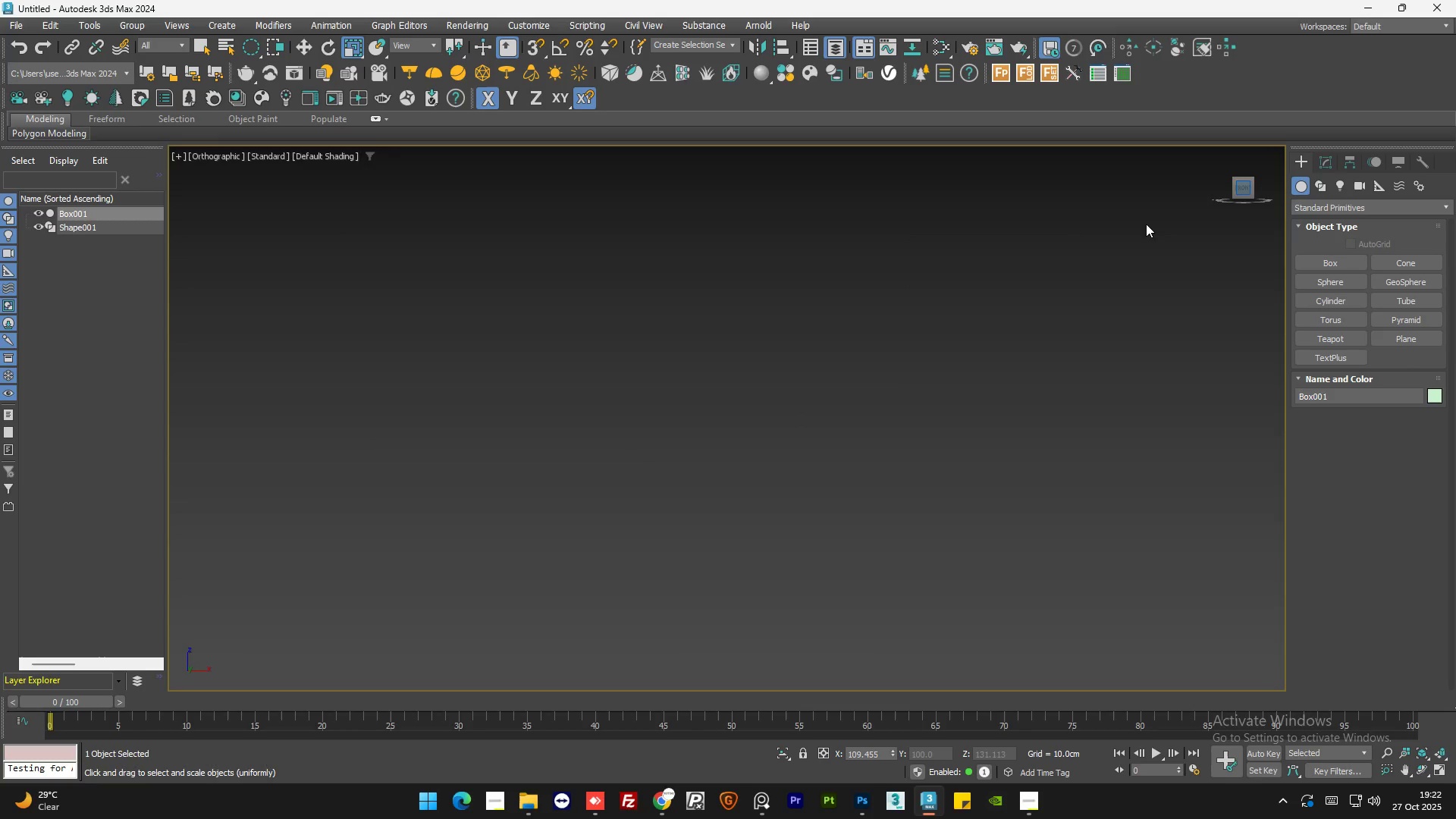 
key(Z)
 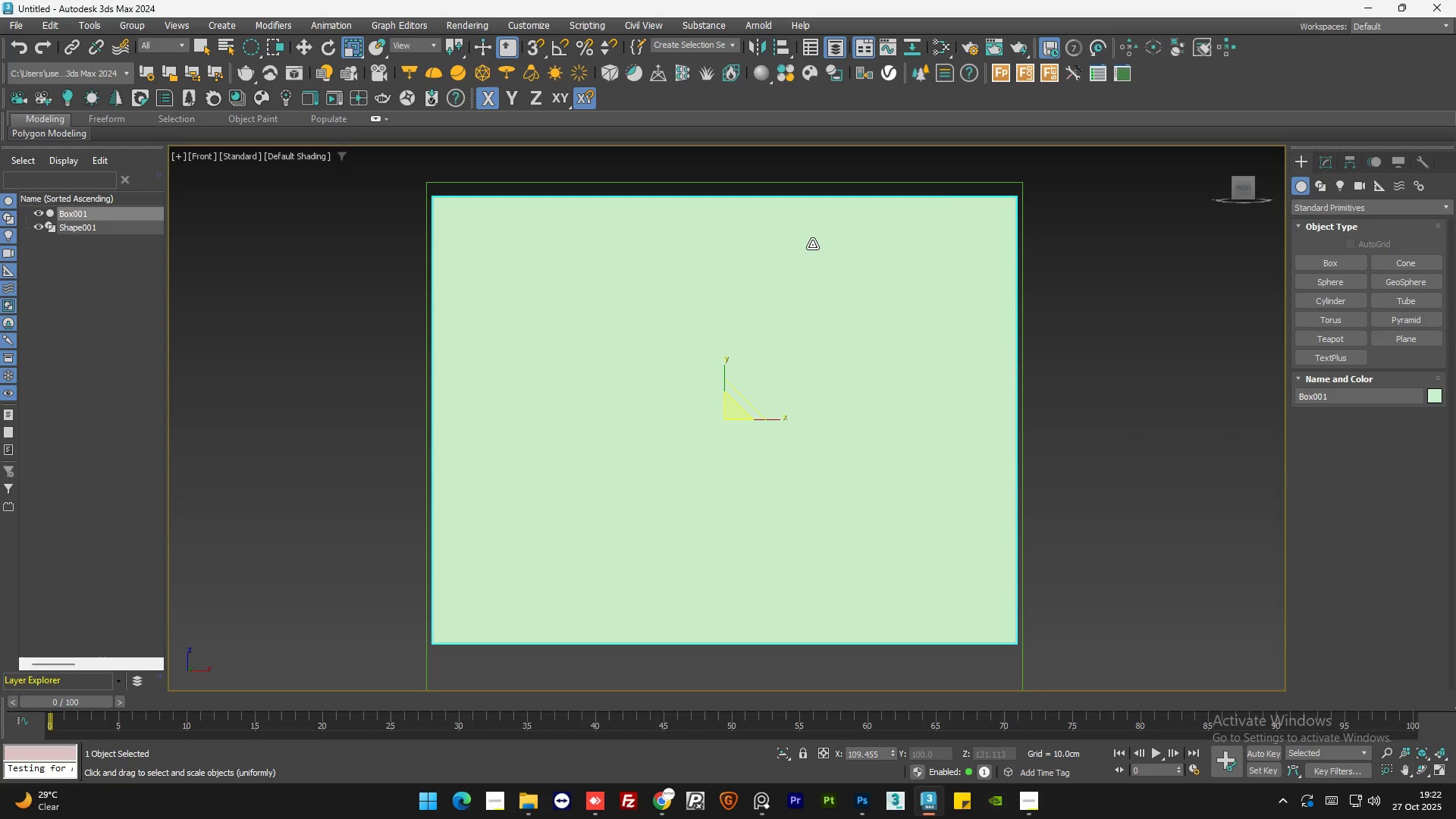 
scroll: coordinate [776, 239], scroll_direction: down, amount: 2.0
 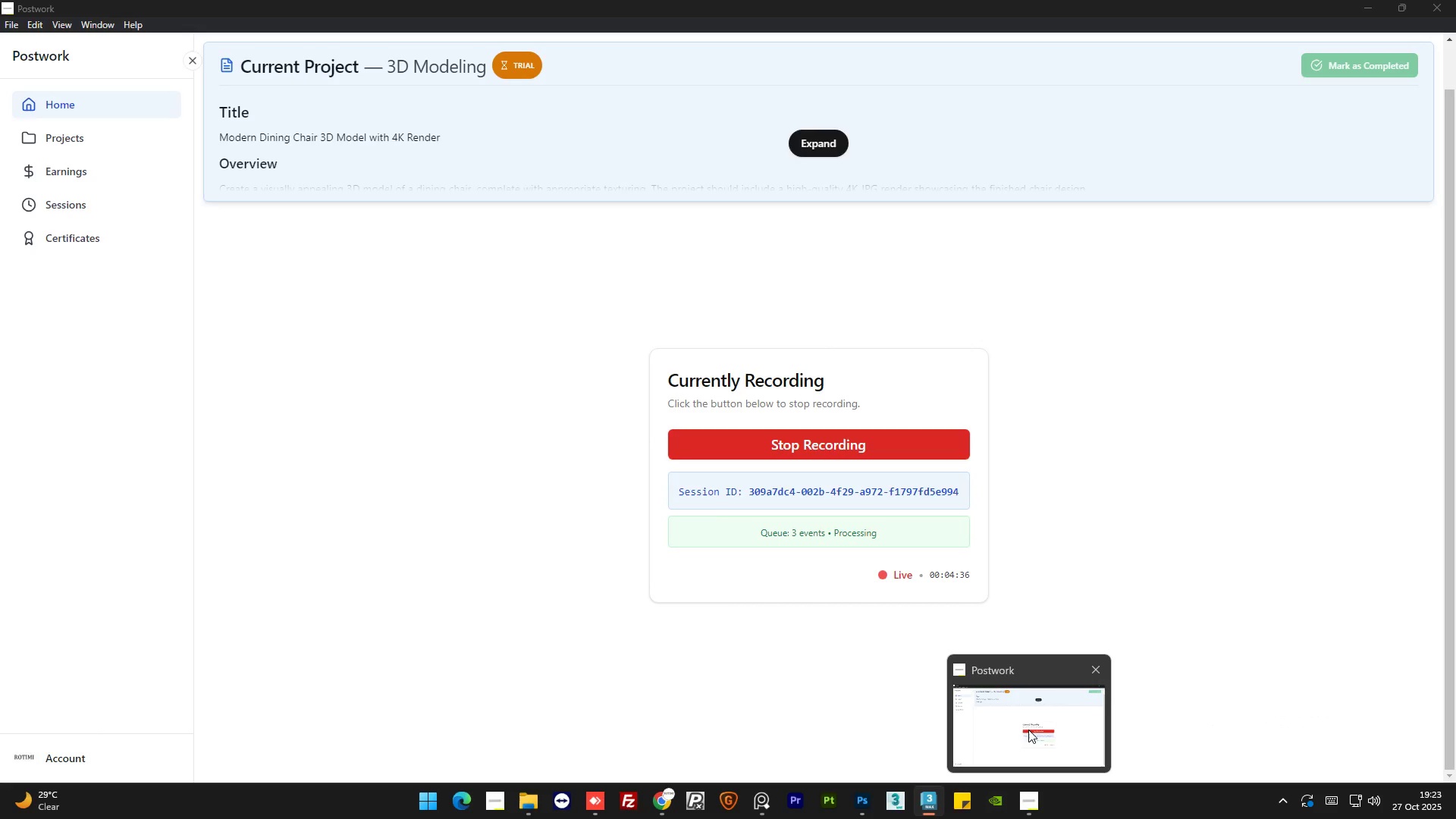 
wait(11.92)
 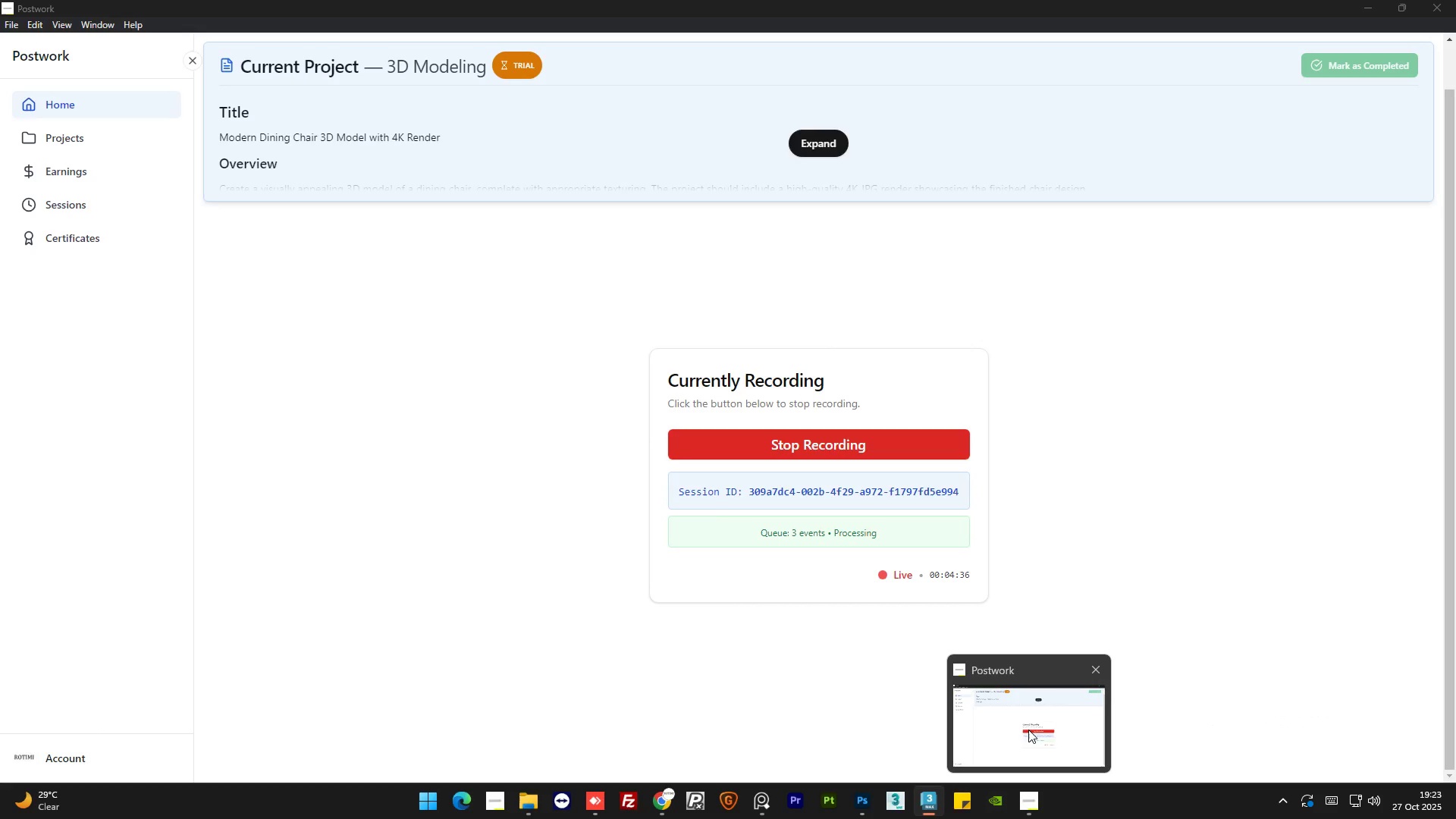 
scroll: coordinate [707, 259], scroll_direction: down, amount: 1.0
 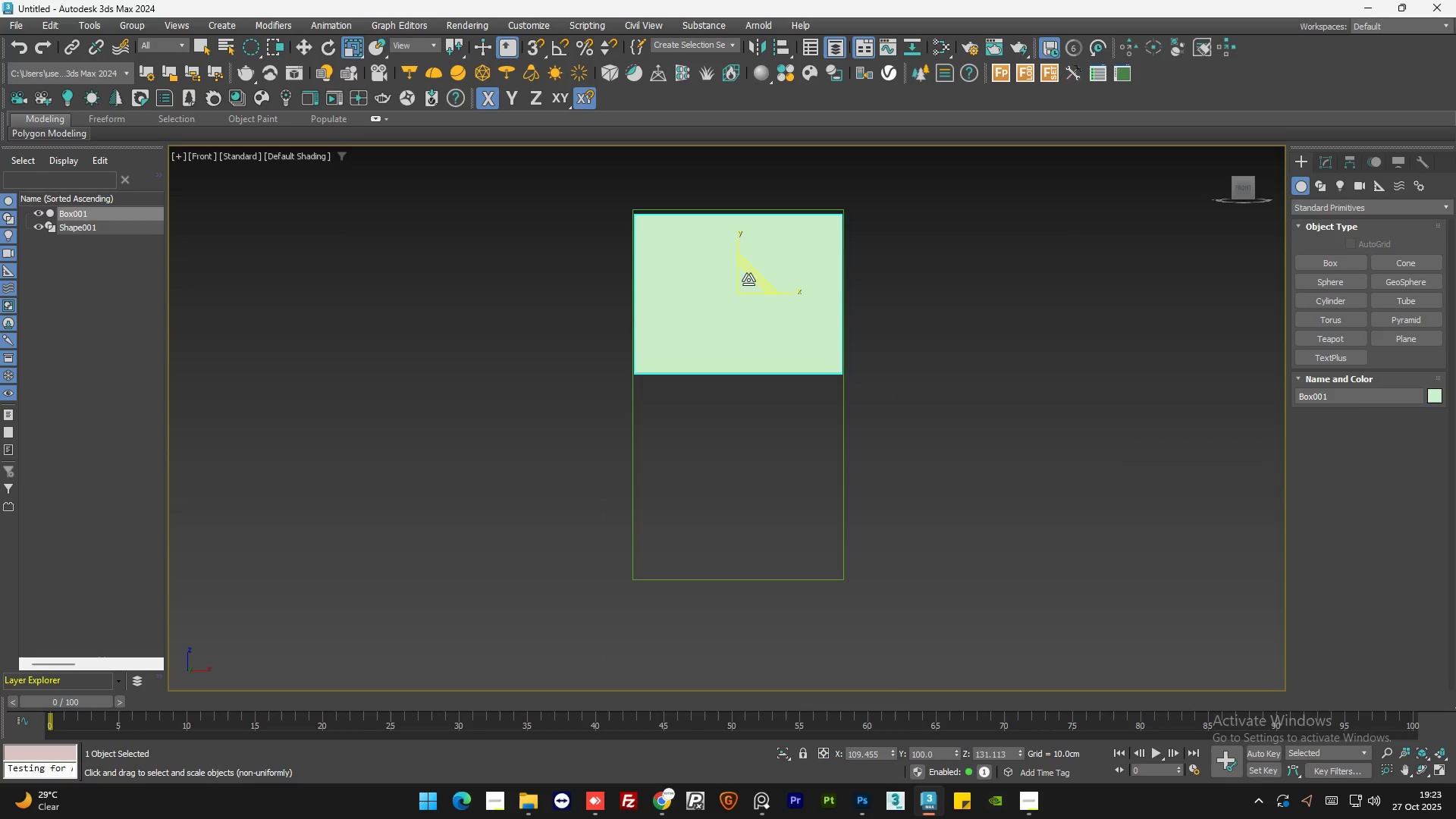 
key(W)
 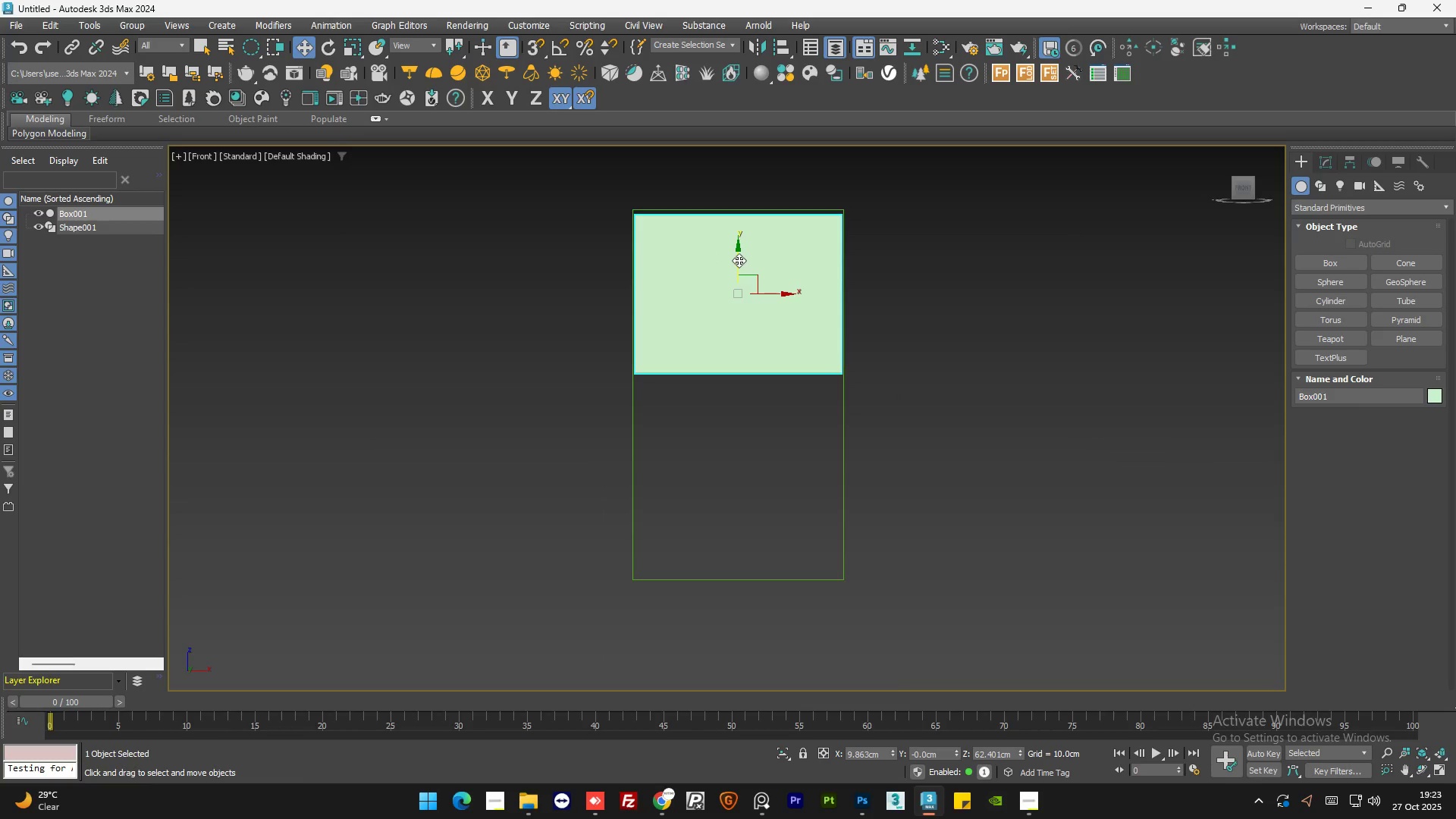 
left_click_drag(start_coordinate=[739, 260], to_coordinate=[744, 258])
 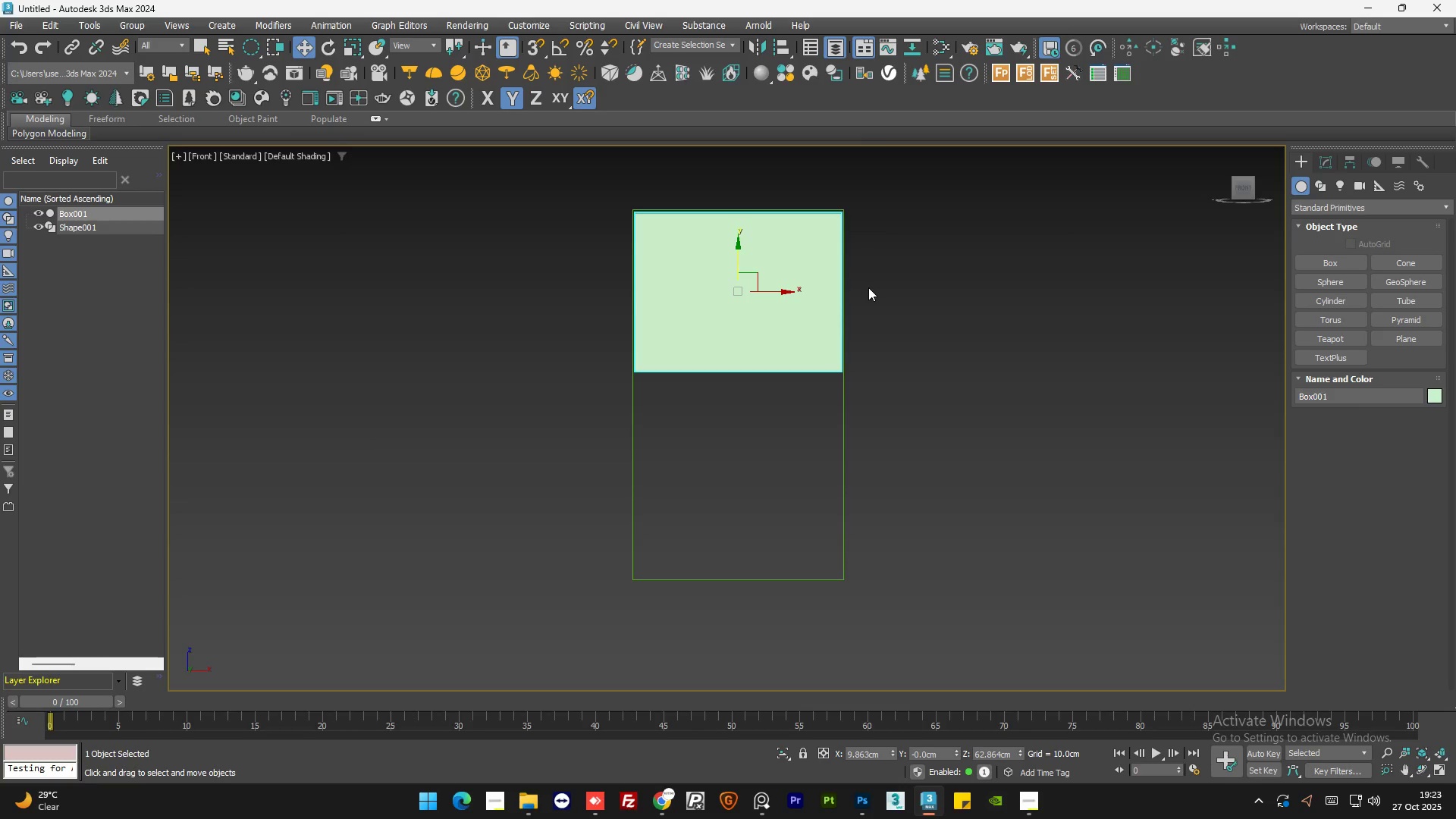 
left_click([870, 288])
 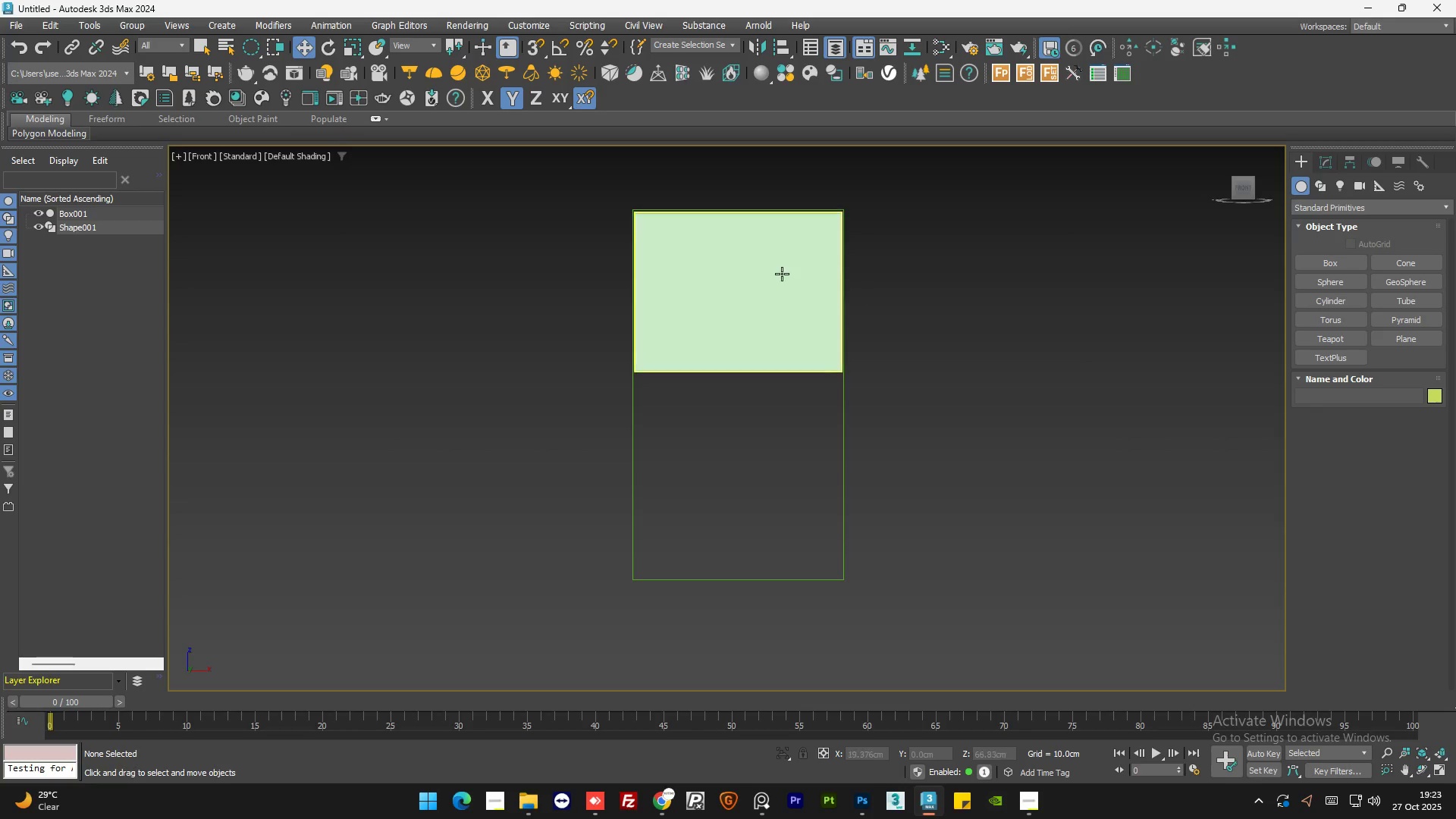 
left_click([778, 274])
 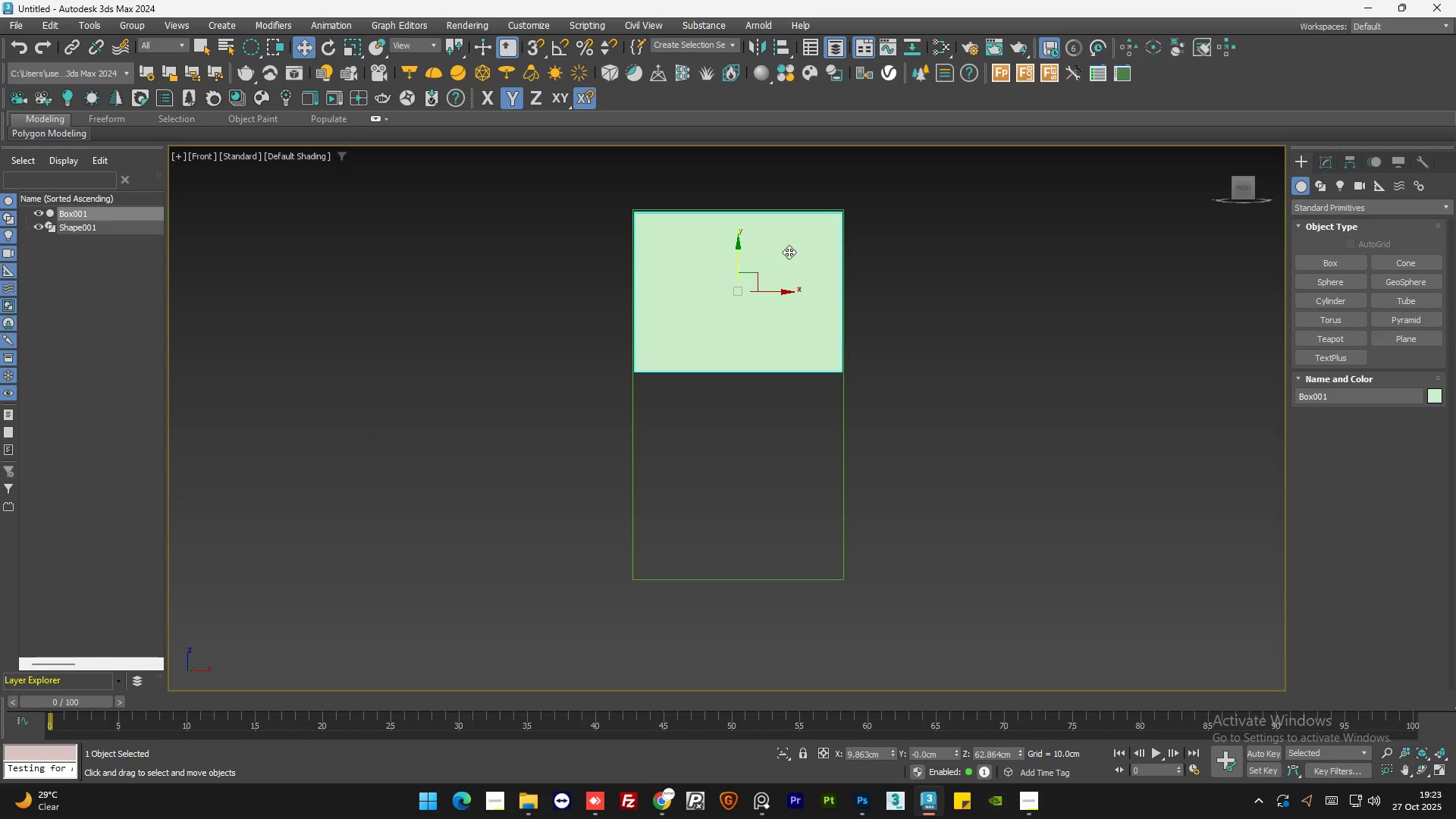 
scroll: coordinate [785, 251], scroll_direction: up, amount: 1.0
 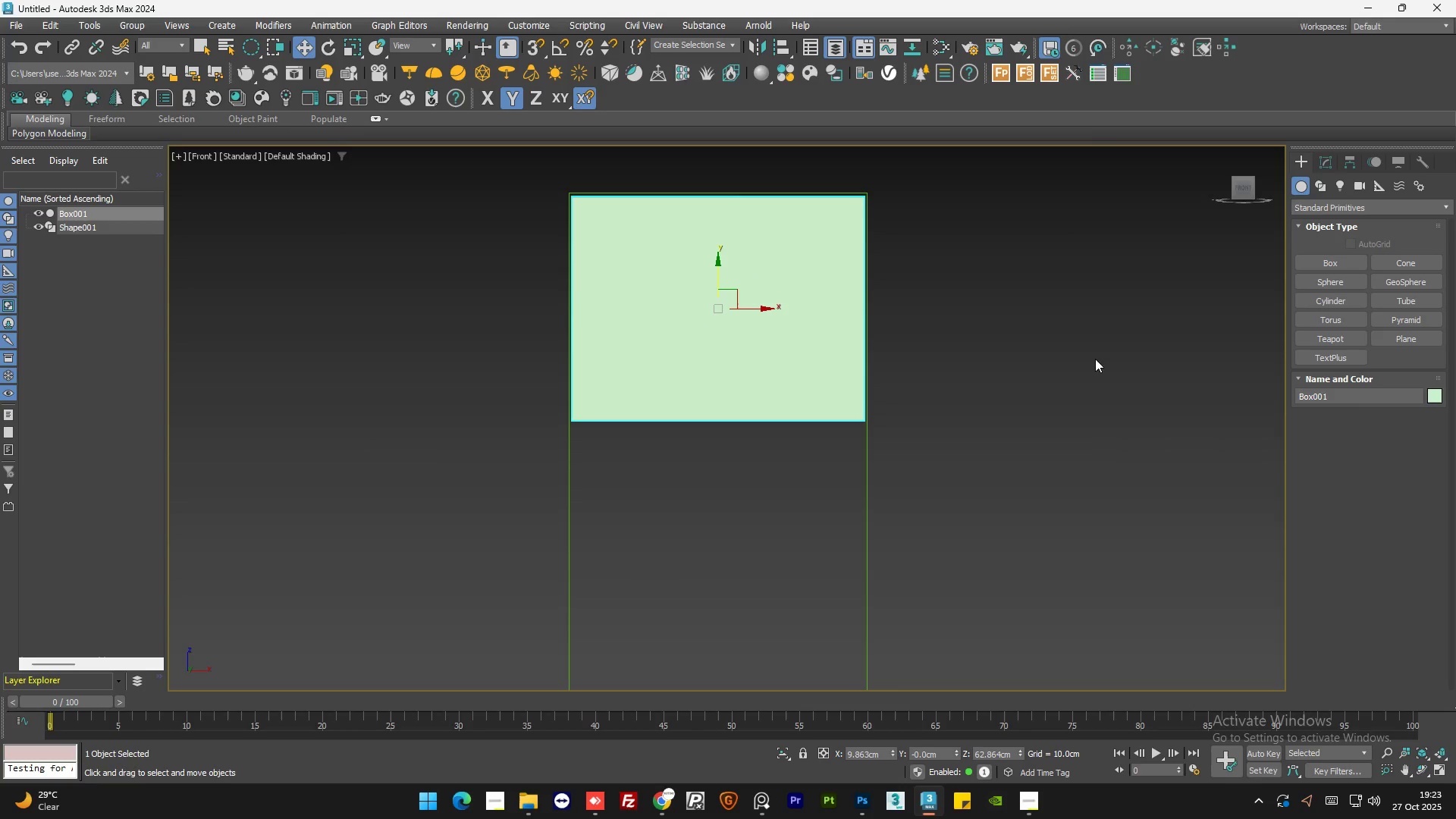 
left_click([1332, 166])
 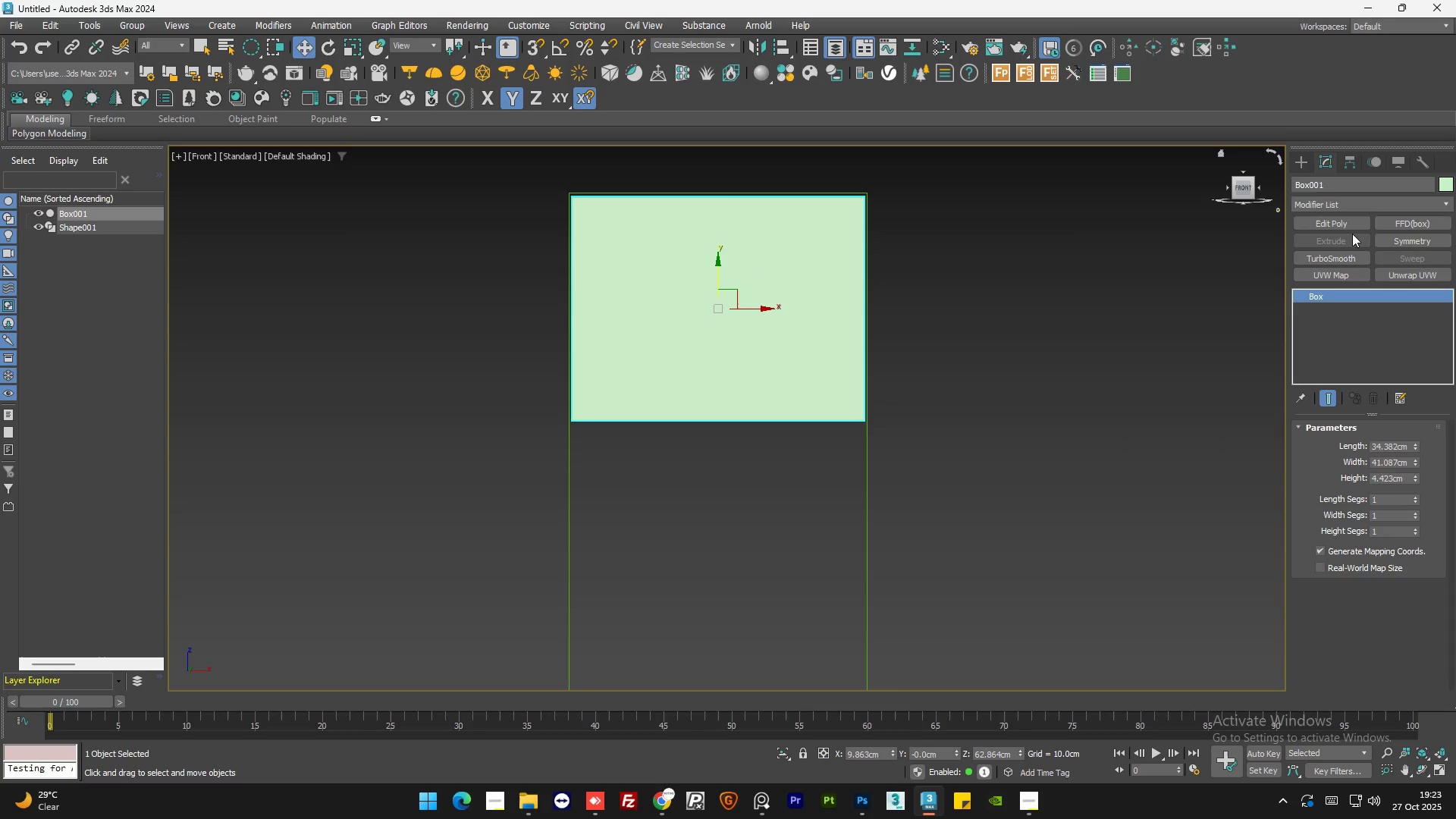 
left_click([1346, 221])
 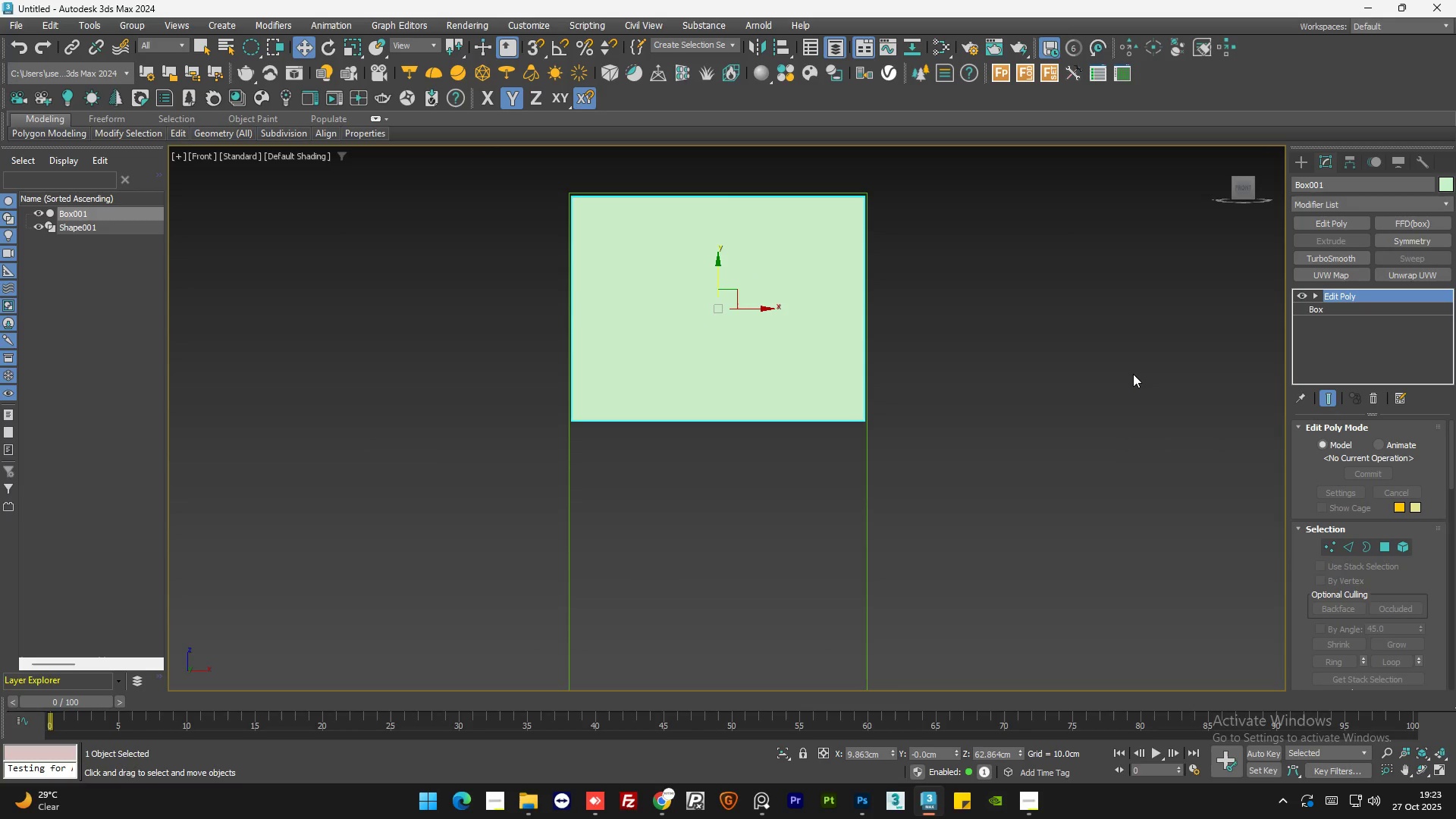 
key(F4)
 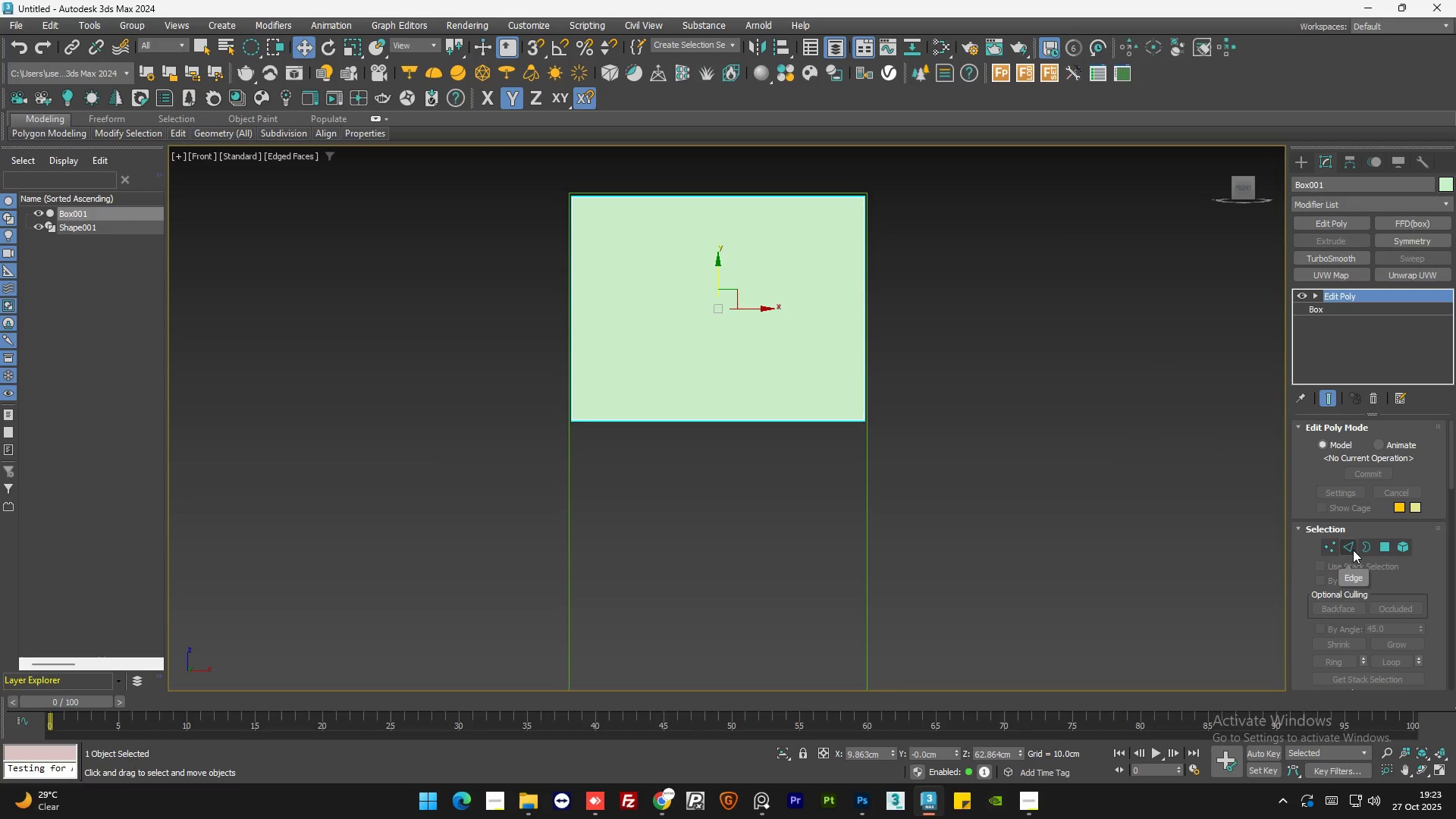 
left_click([1353, 550])
 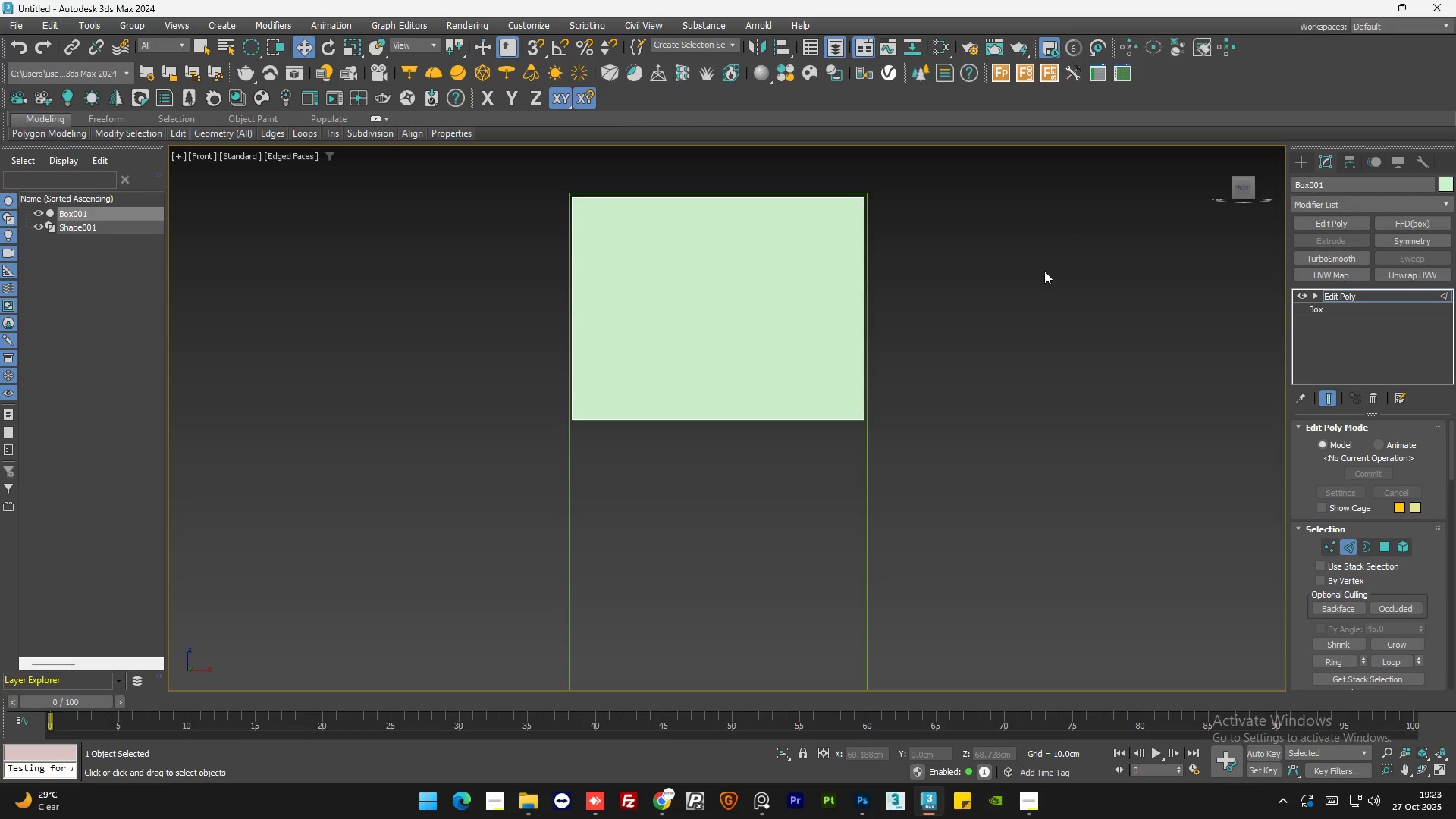 
left_click_drag(start_coordinate=[1051, 270], to_coordinate=[936, 281])
 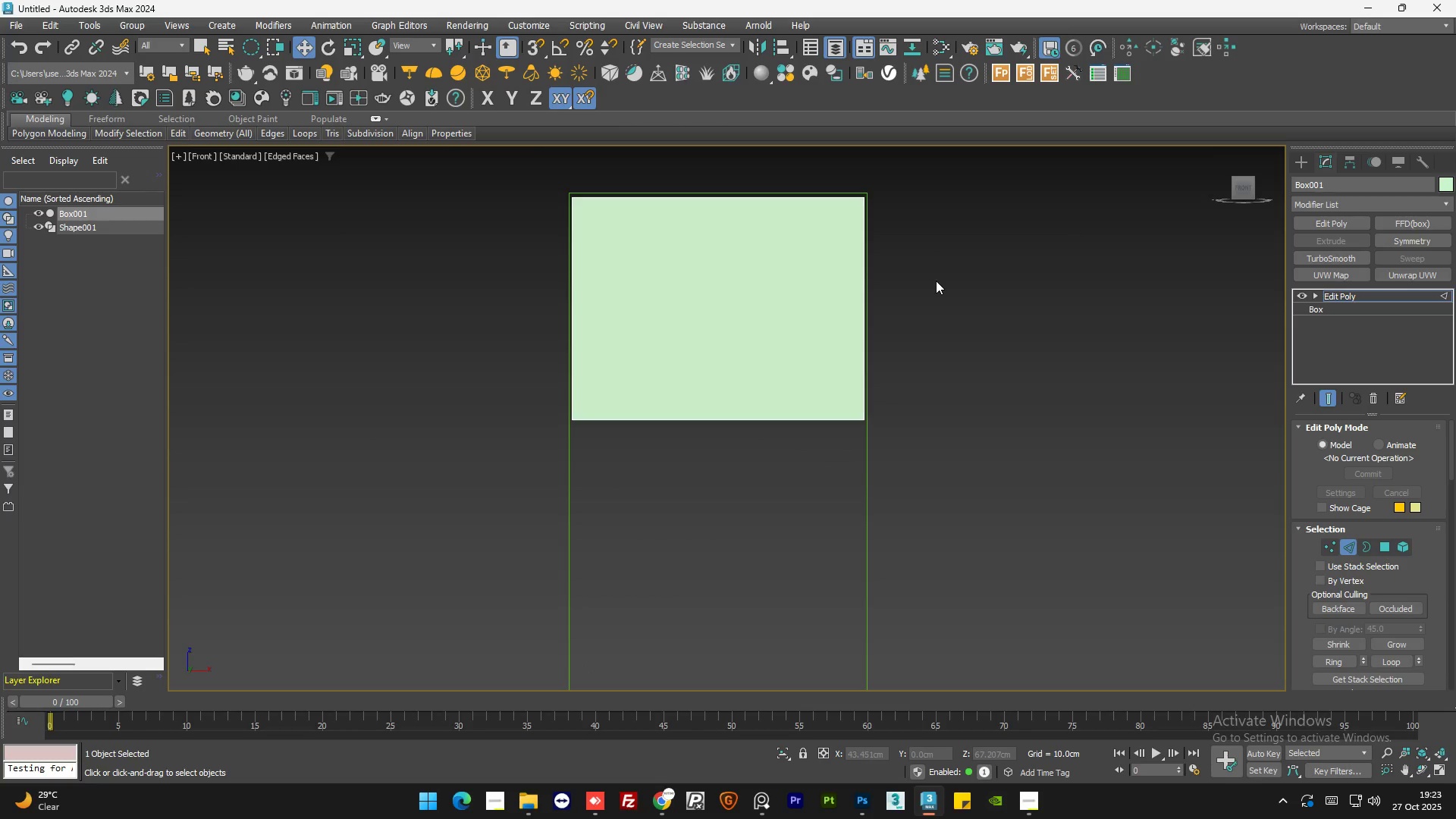 
type(qqqqq)
 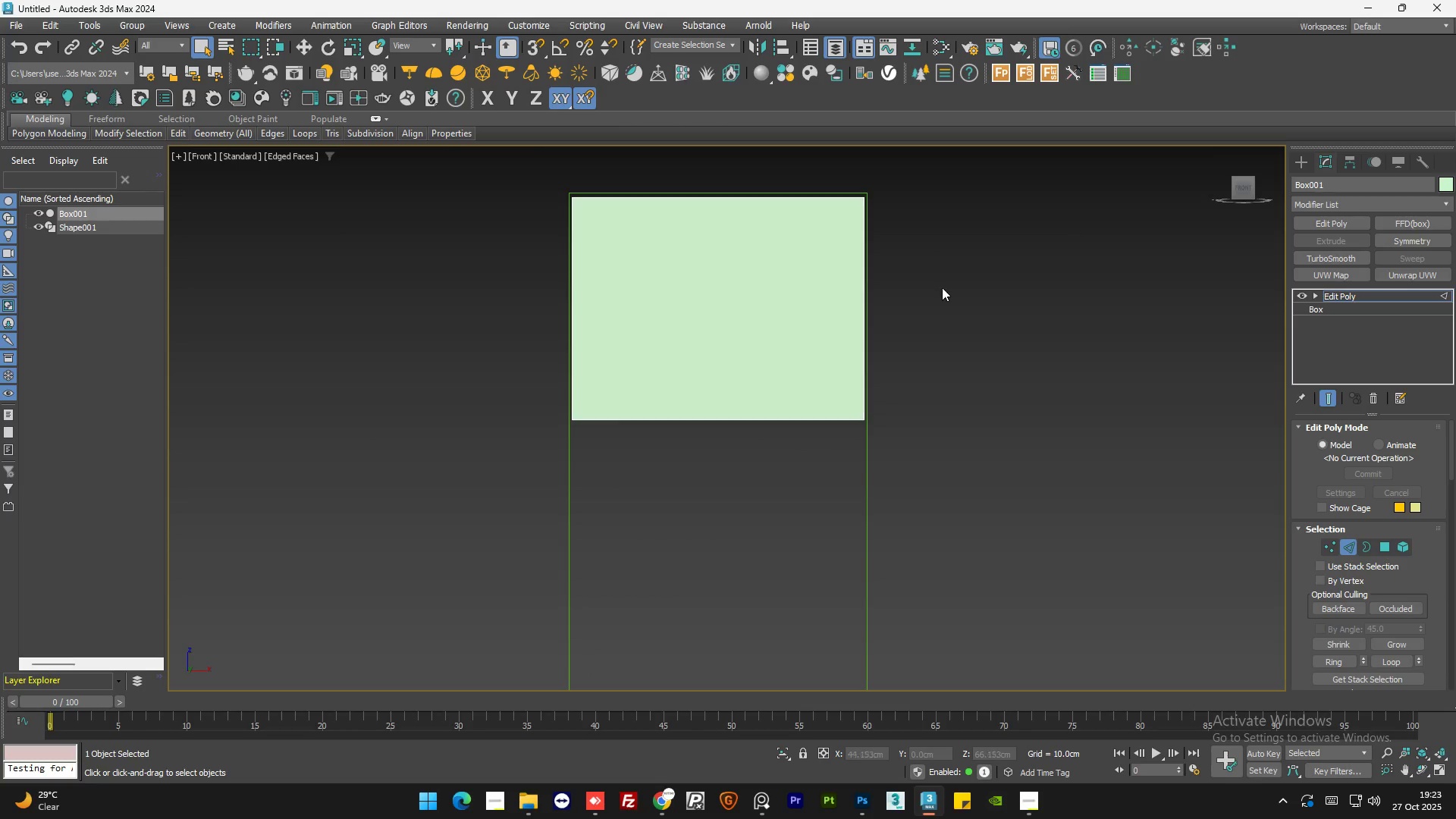 
left_click_drag(start_coordinate=[937, 290], to_coordinate=[372, 352])
 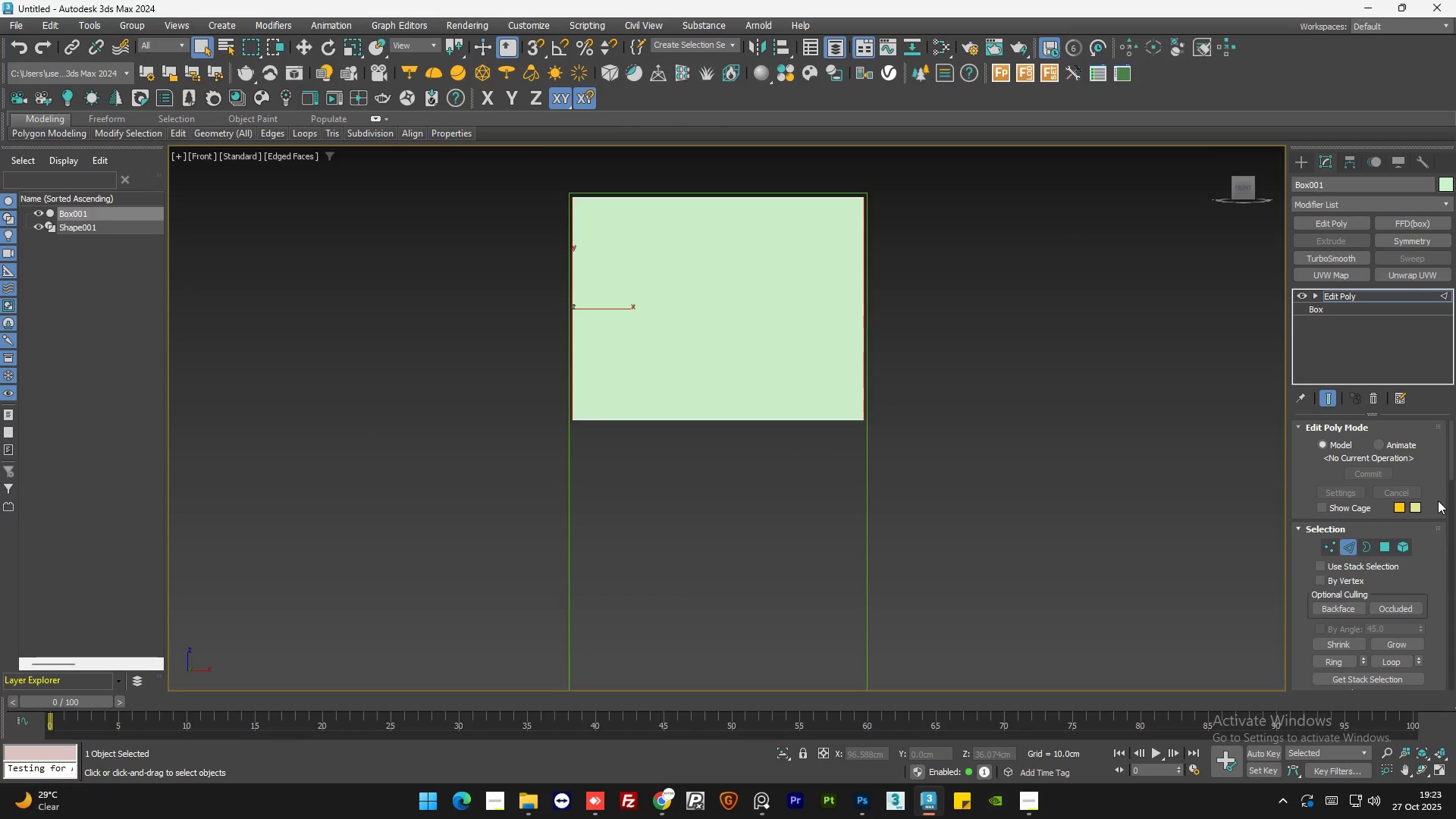 
left_click_drag(start_coordinate=[1449, 458], to_coordinate=[1453, 511])
 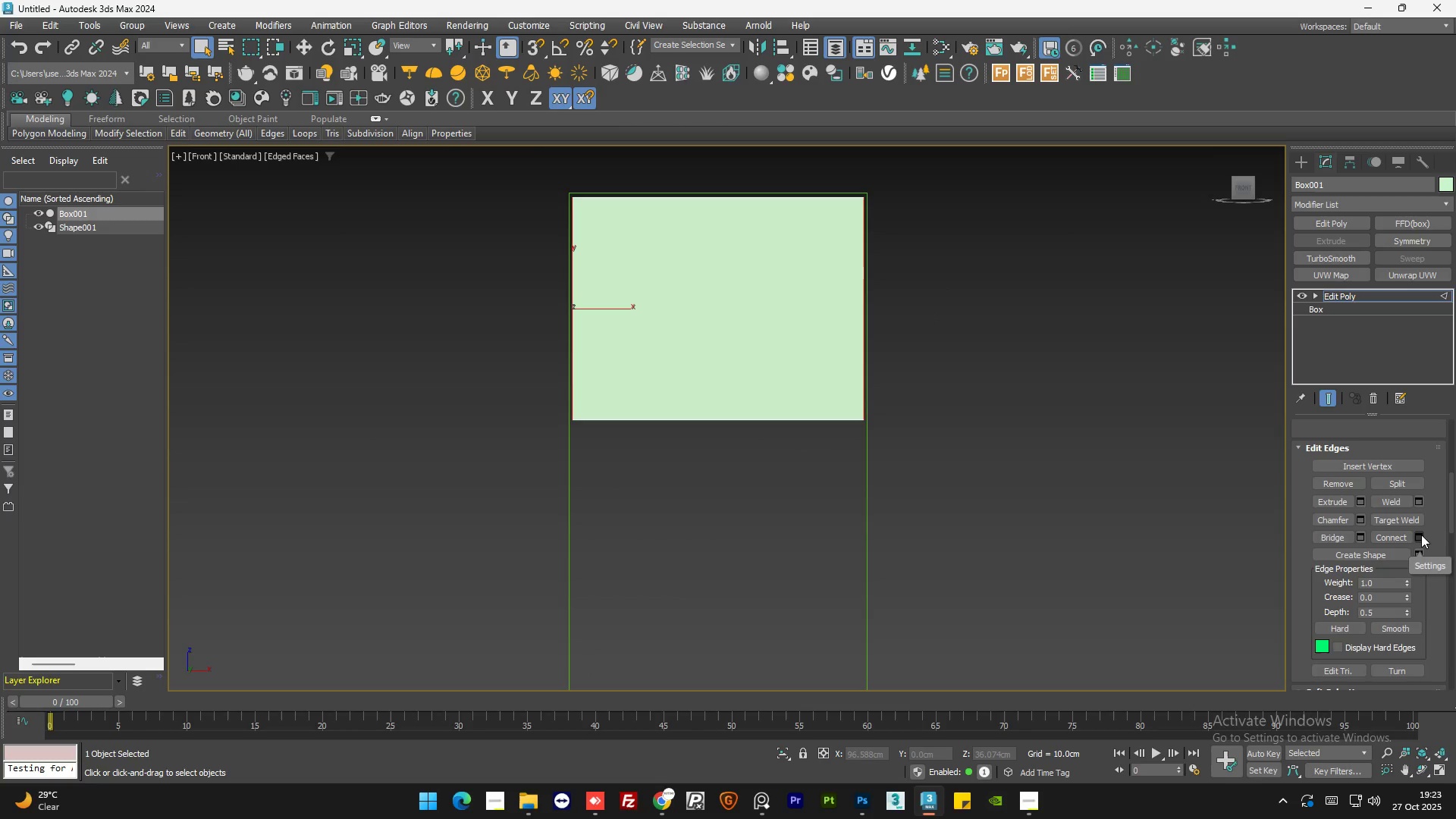 
left_click([1421, 535])
 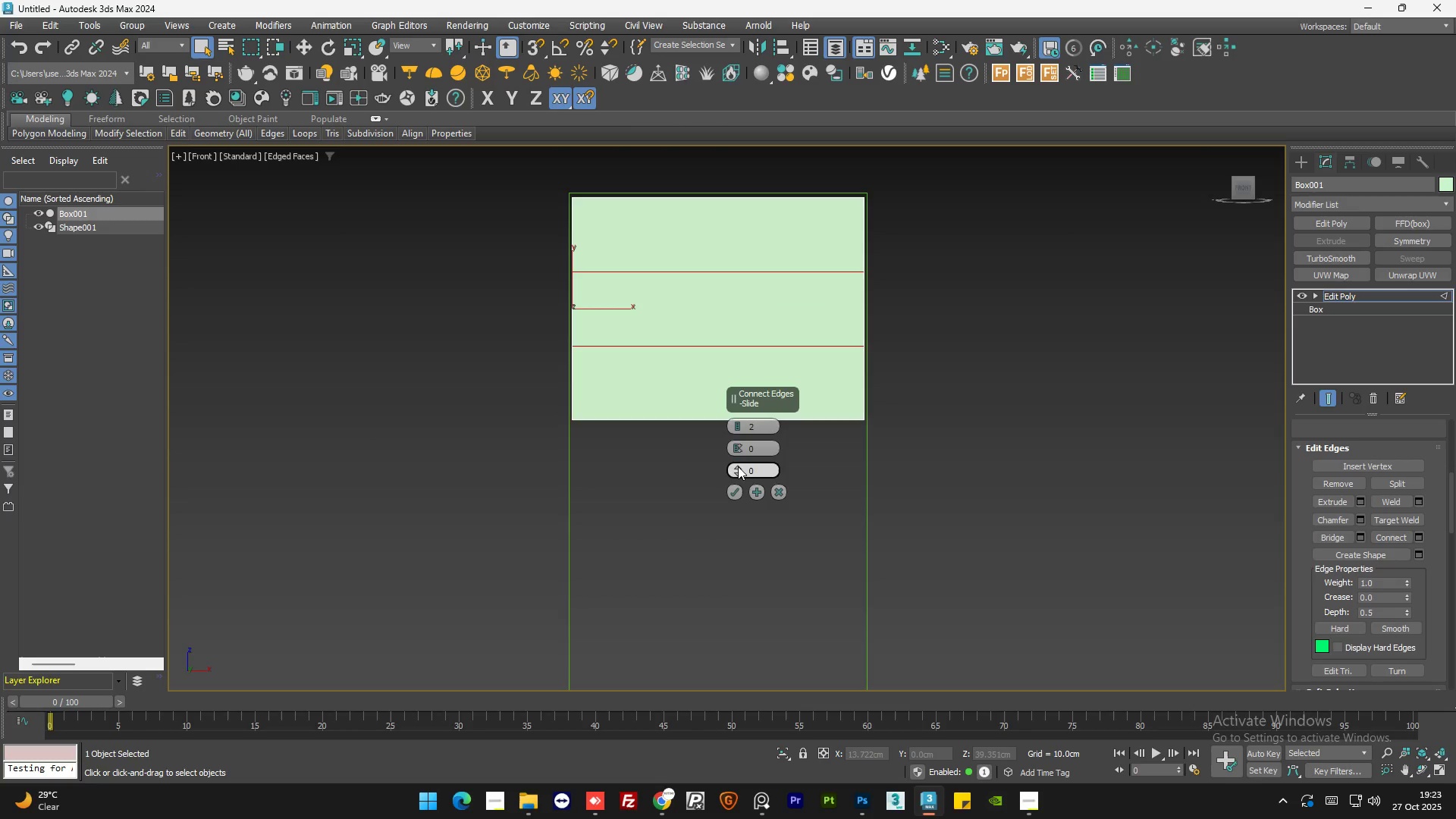 
left_click_drag(start_coordinate=[737, 449], to_coordinate=[776, 270])
 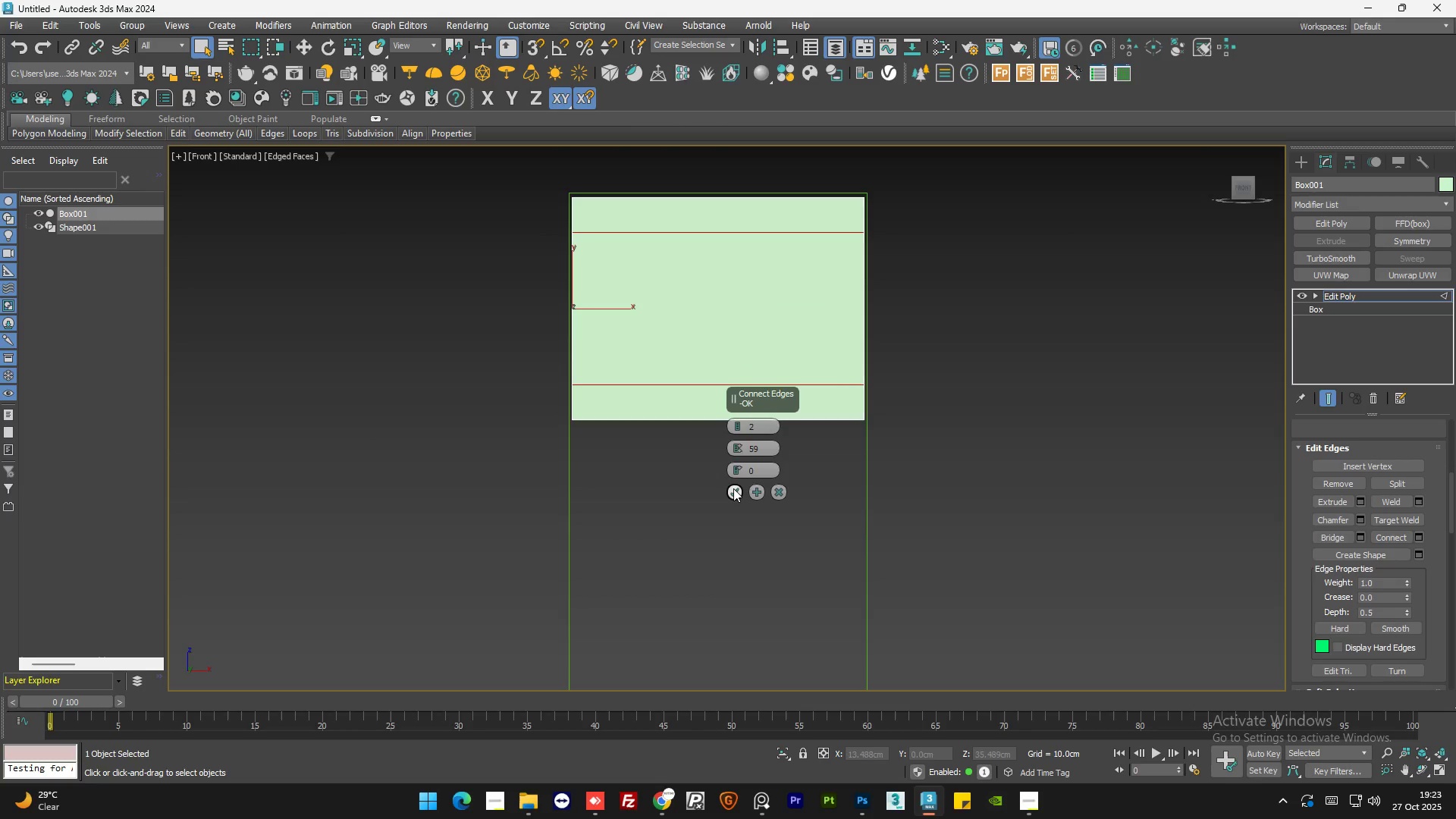 
left_click([733, 488])
 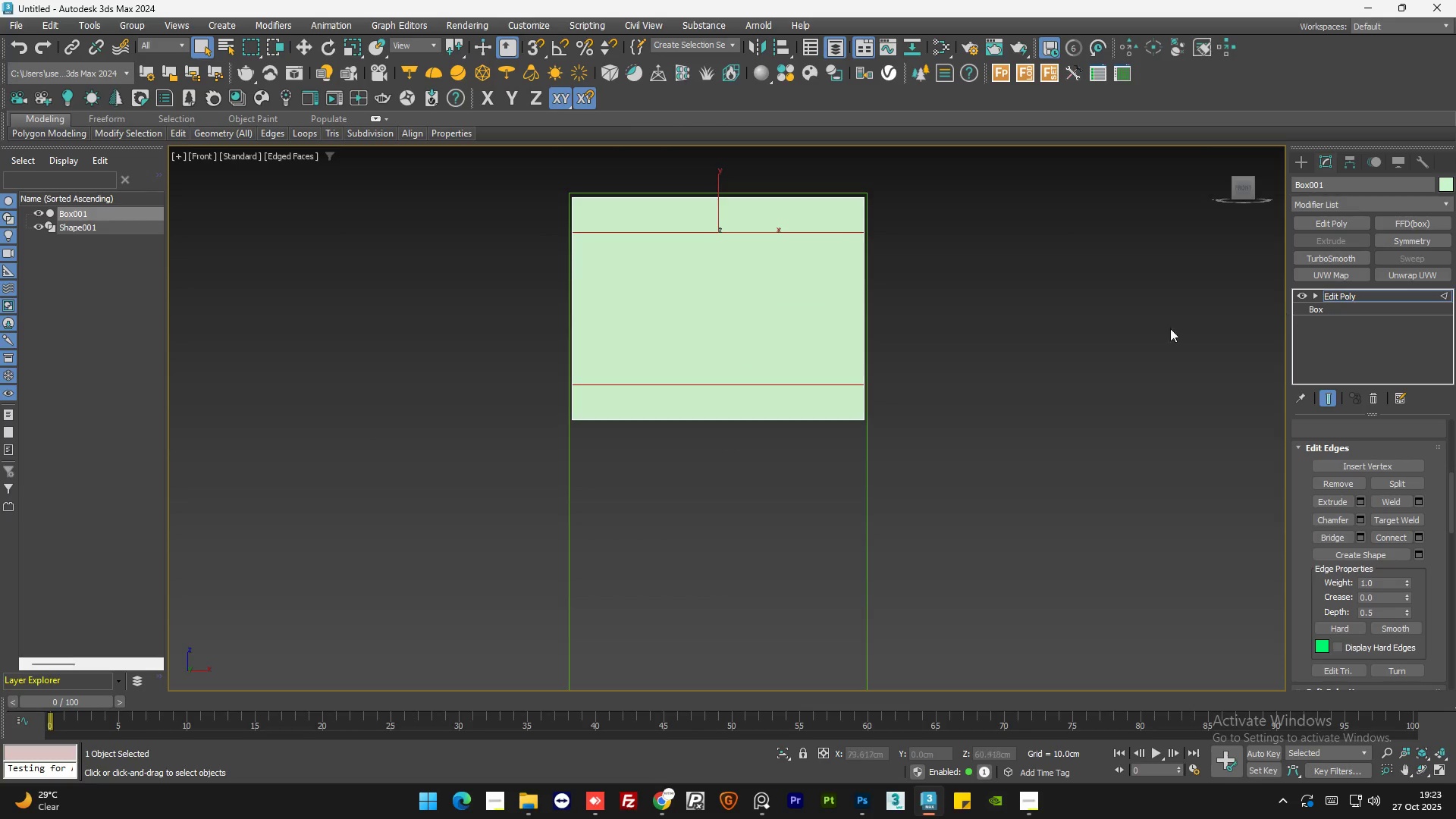 
left_click([1080, 372])
 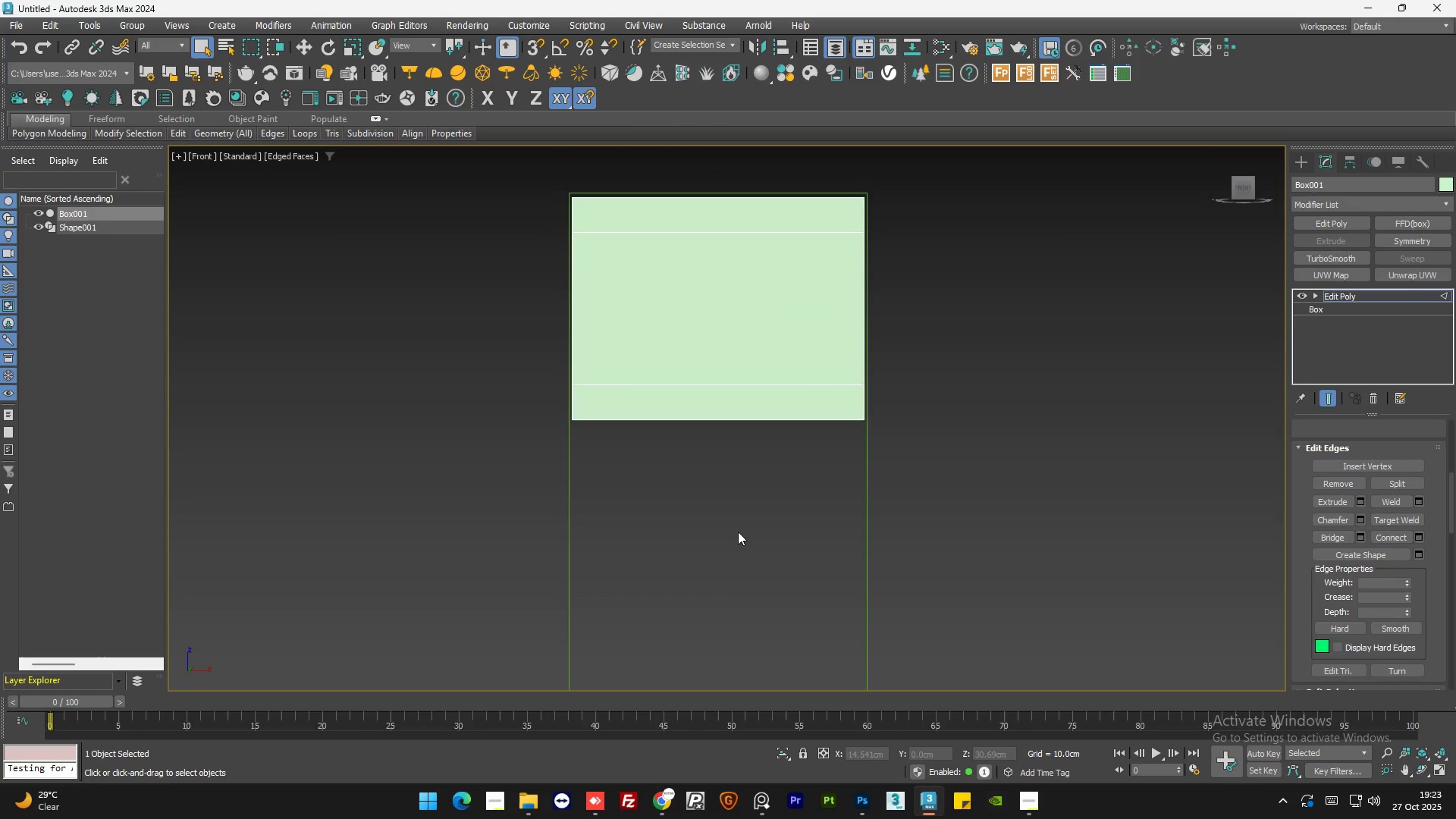 
left_click_drag(start_coordinate=[718, 552], to_coordinate=[704, 152])
 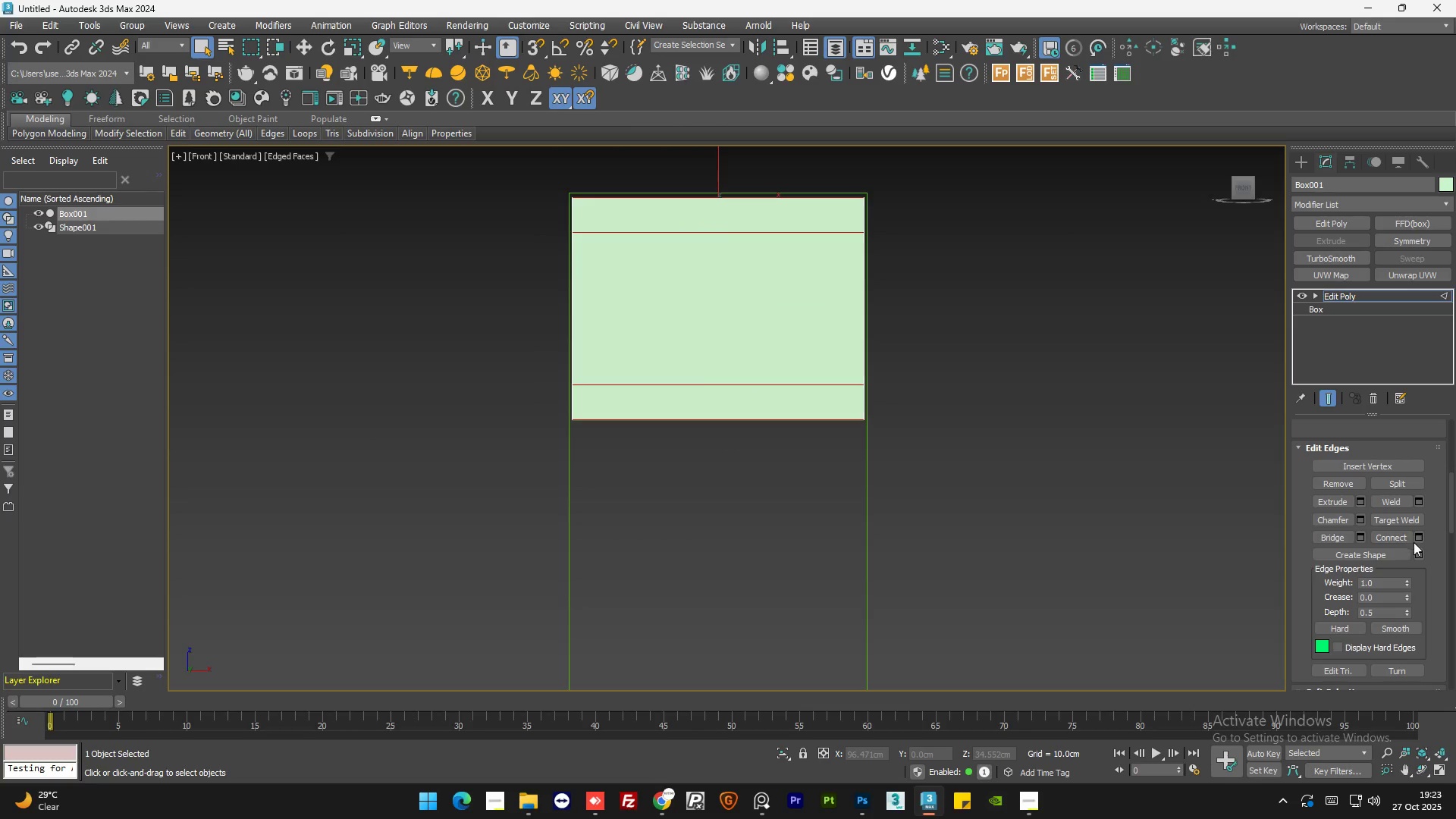 
left_click([1417, 540])
 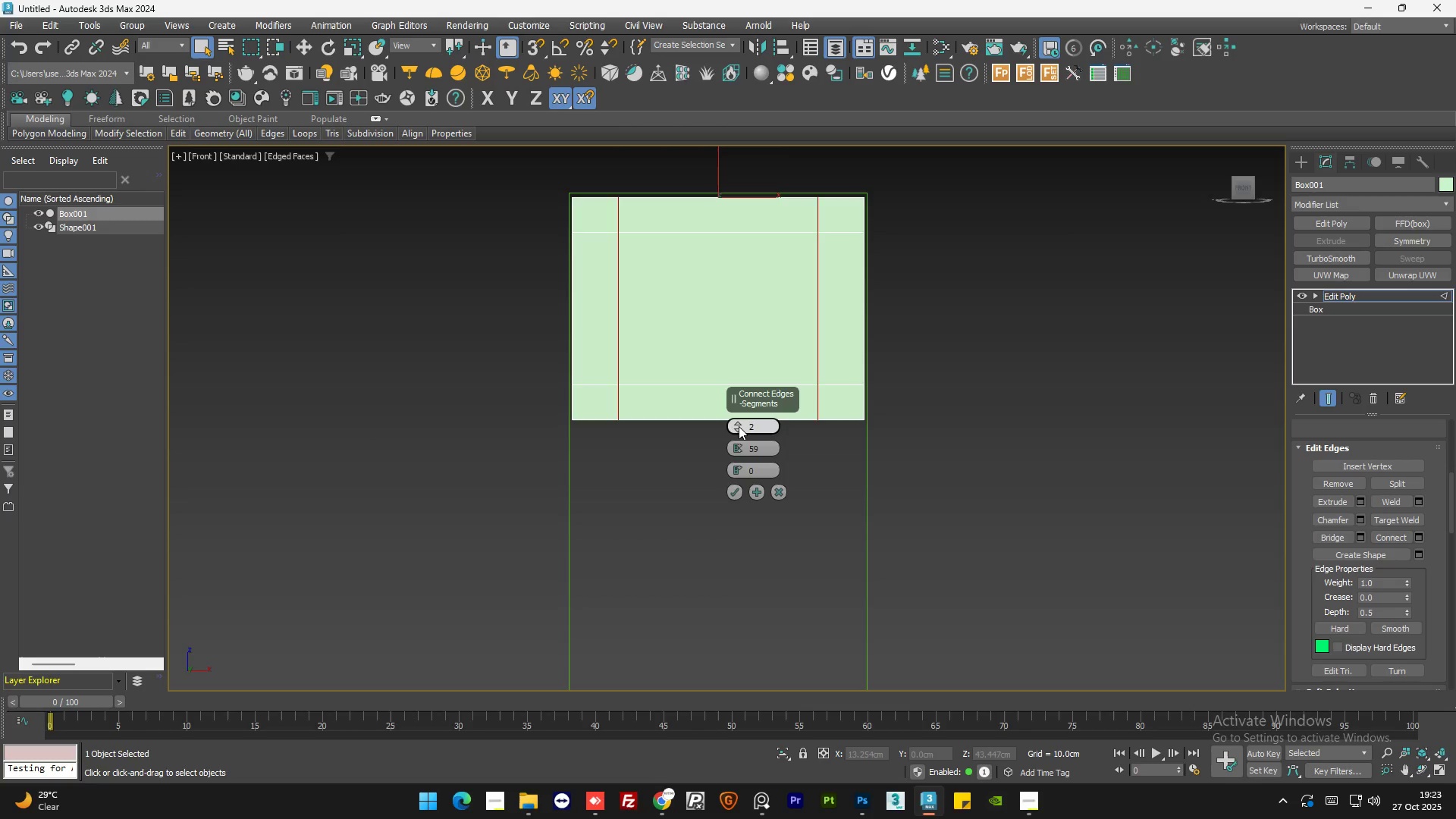 
wait(5.31)
 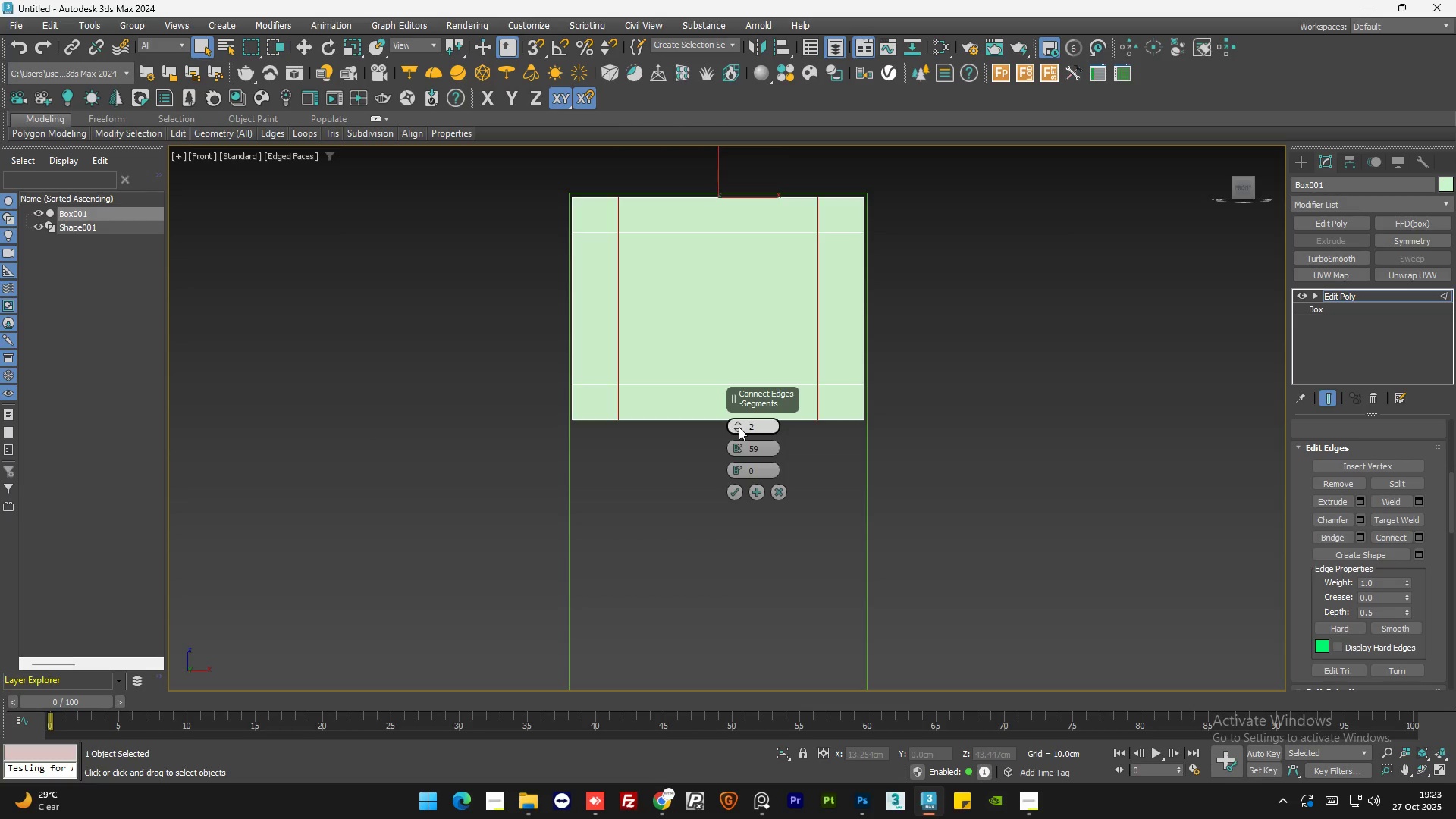 
left_click_drag(start_coordinate=[736, 443], to_coordinate=[745, 420])
 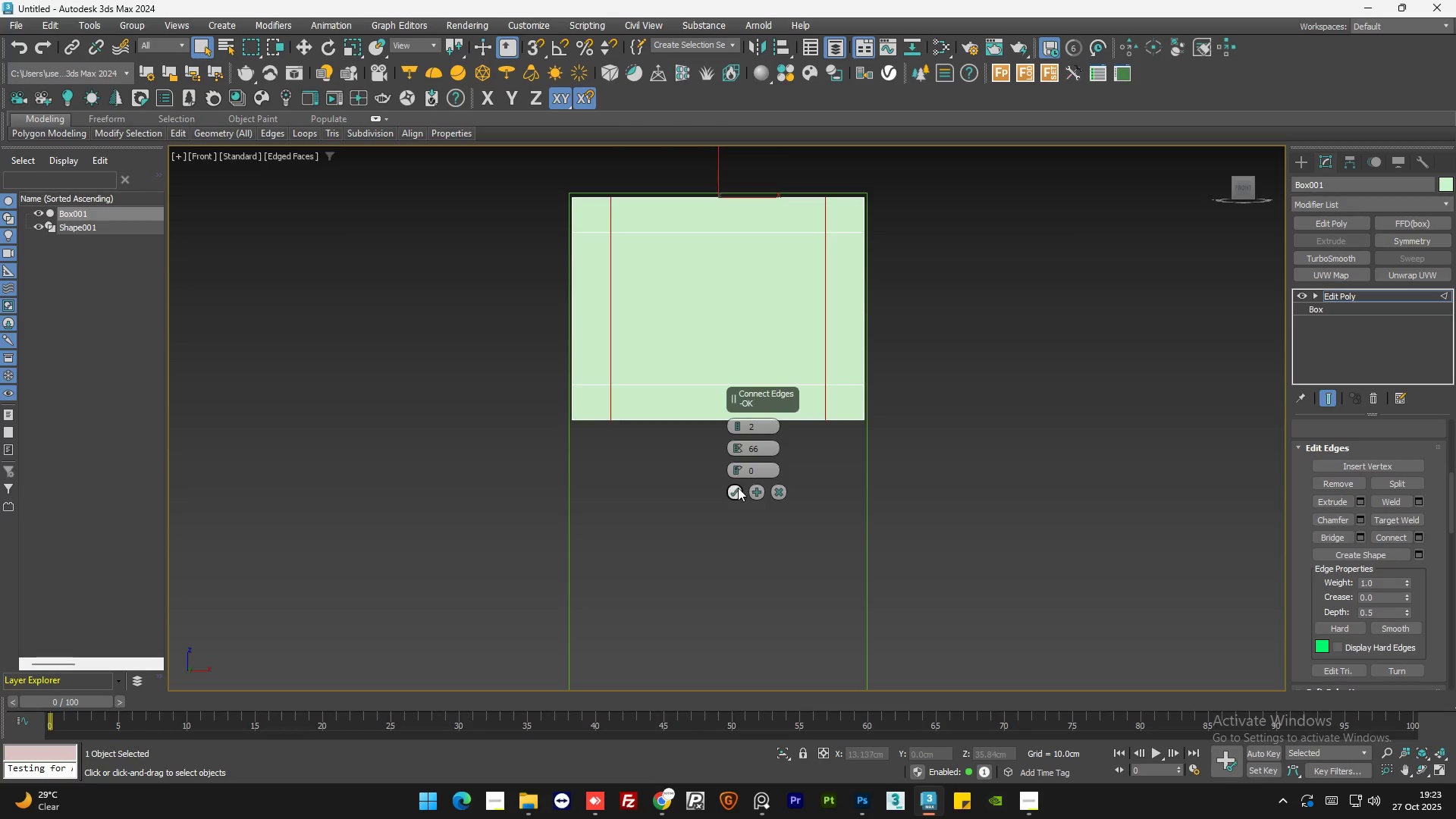 
left_click([736, 490])
 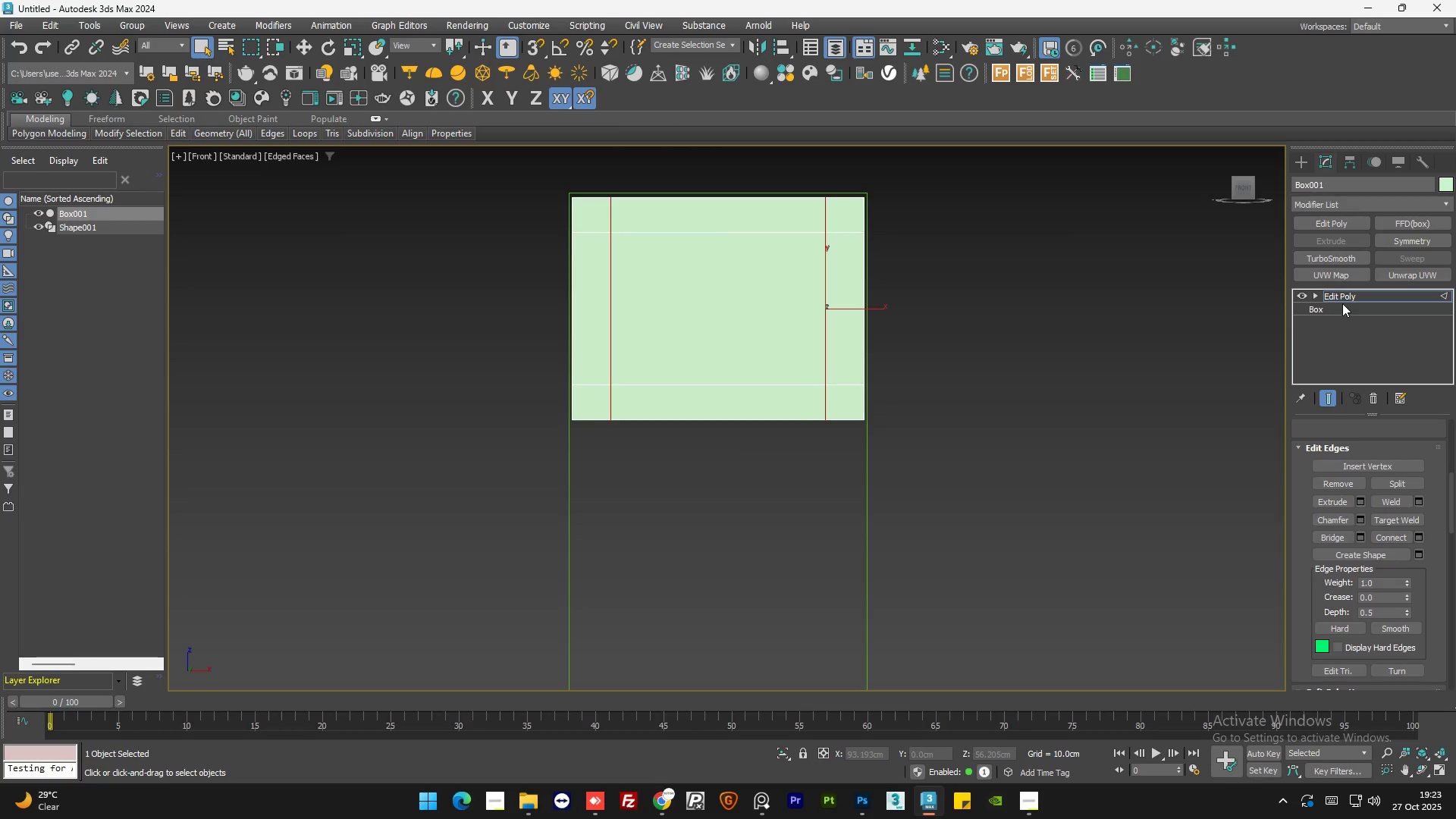 
left_click([1350, 295])
 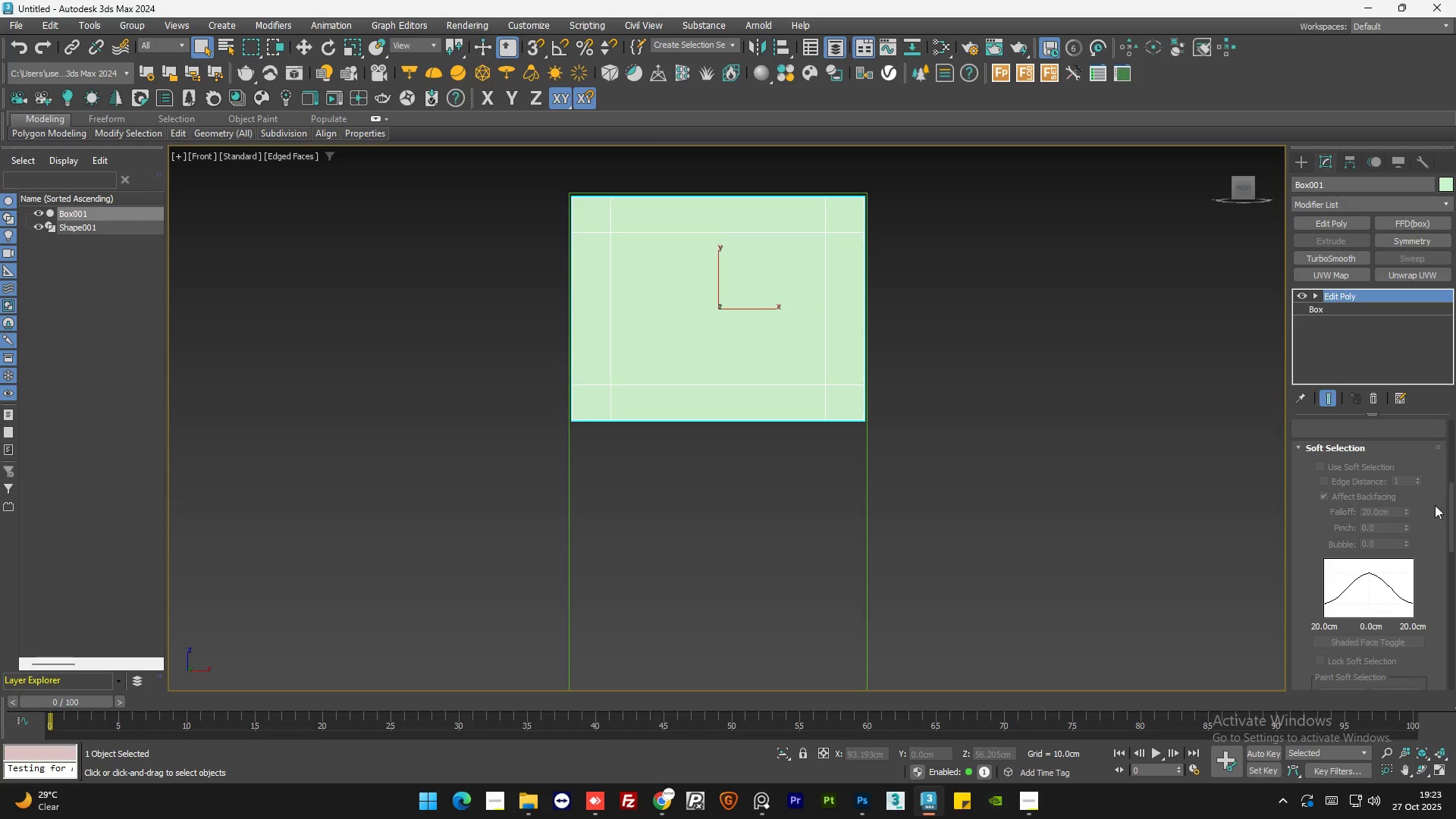 
left_click_drag(start_coordinate=[1448, 517], to_coordinate=[1455, 426])
 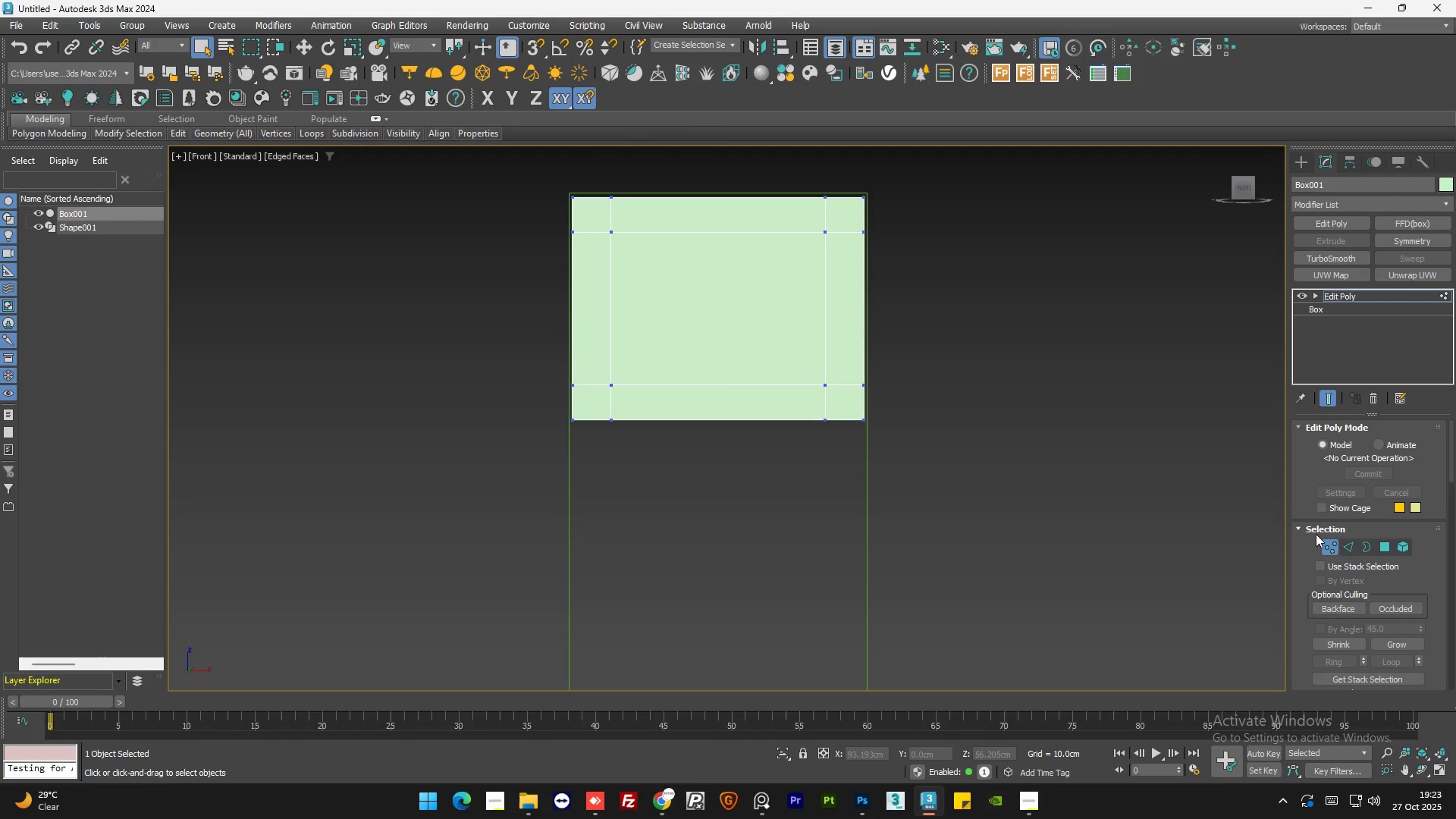 
double_click([1060, 318])
 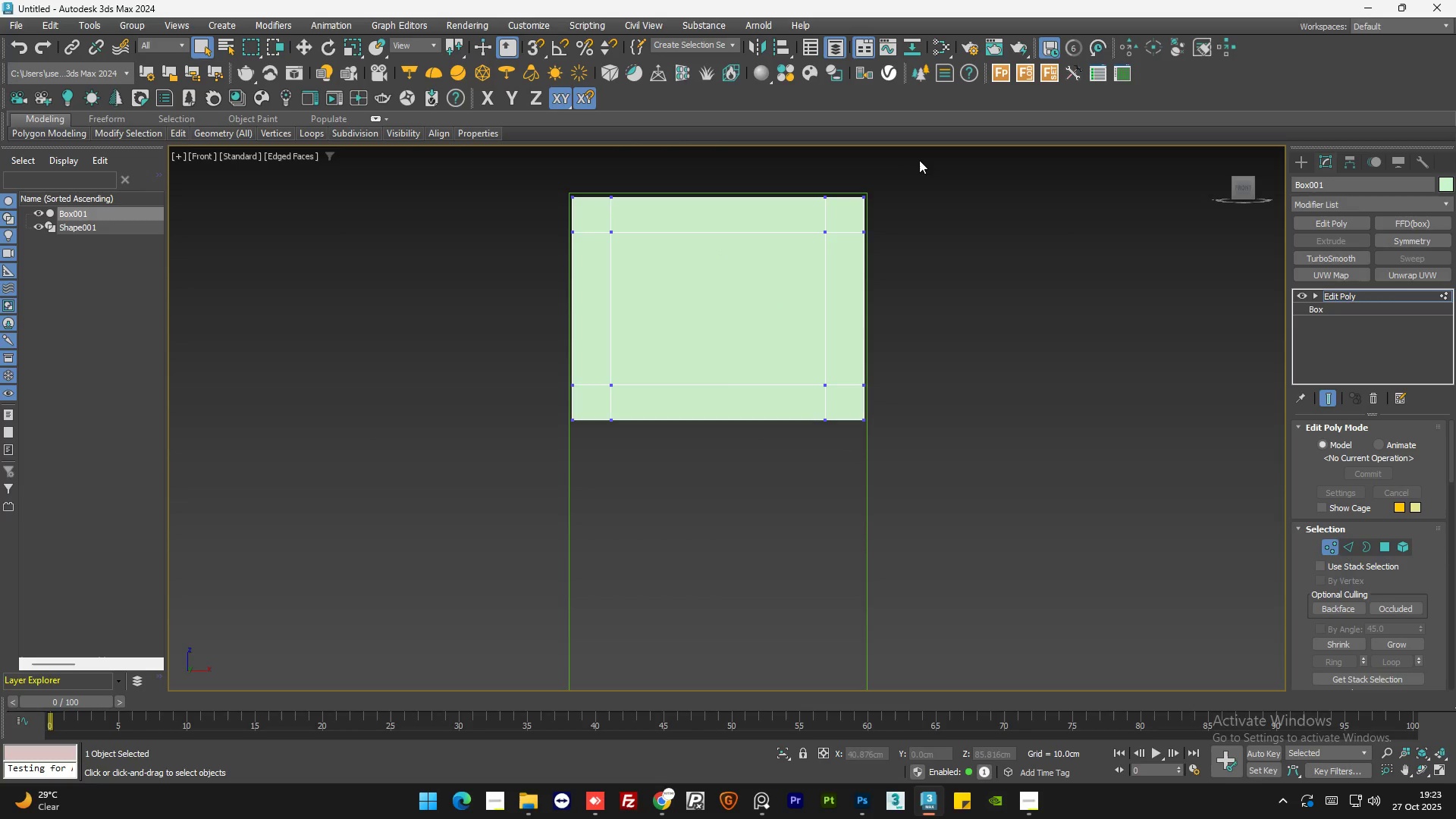 
left_click_drag(start_coordinate=[926, 176], to_coordinate=[530, 269])
 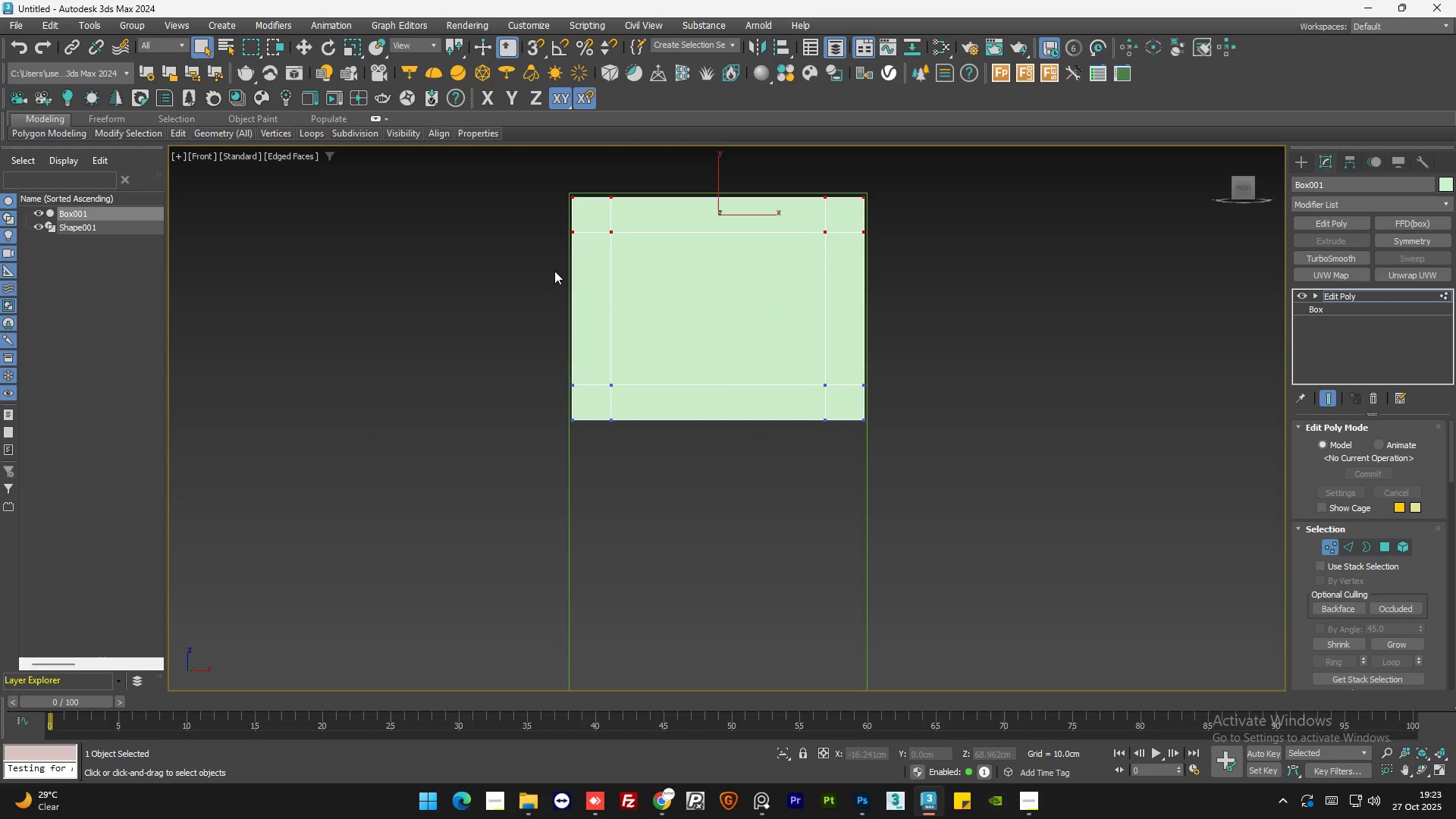 
key(R)
 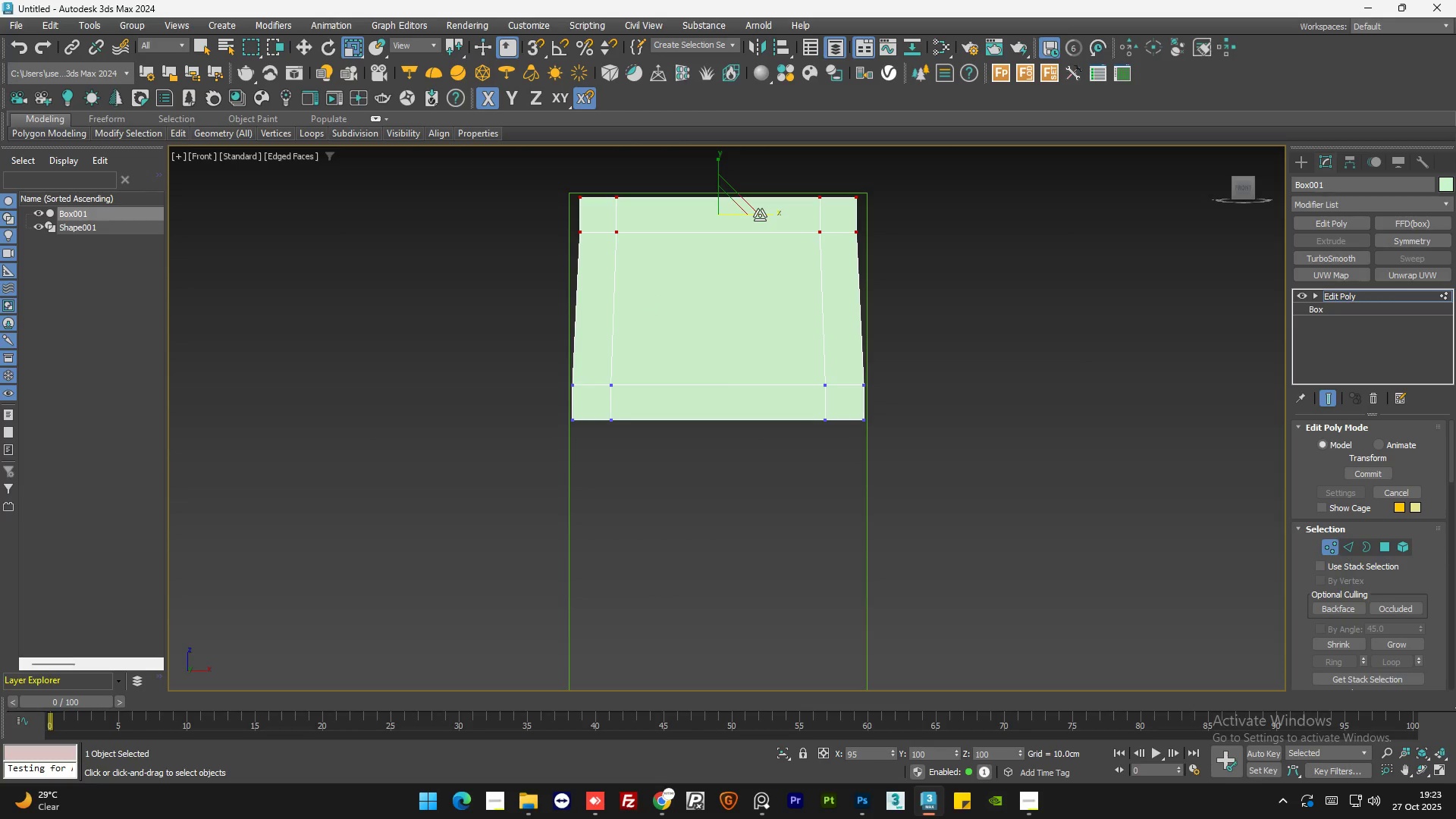 
left_click([917, 229])
 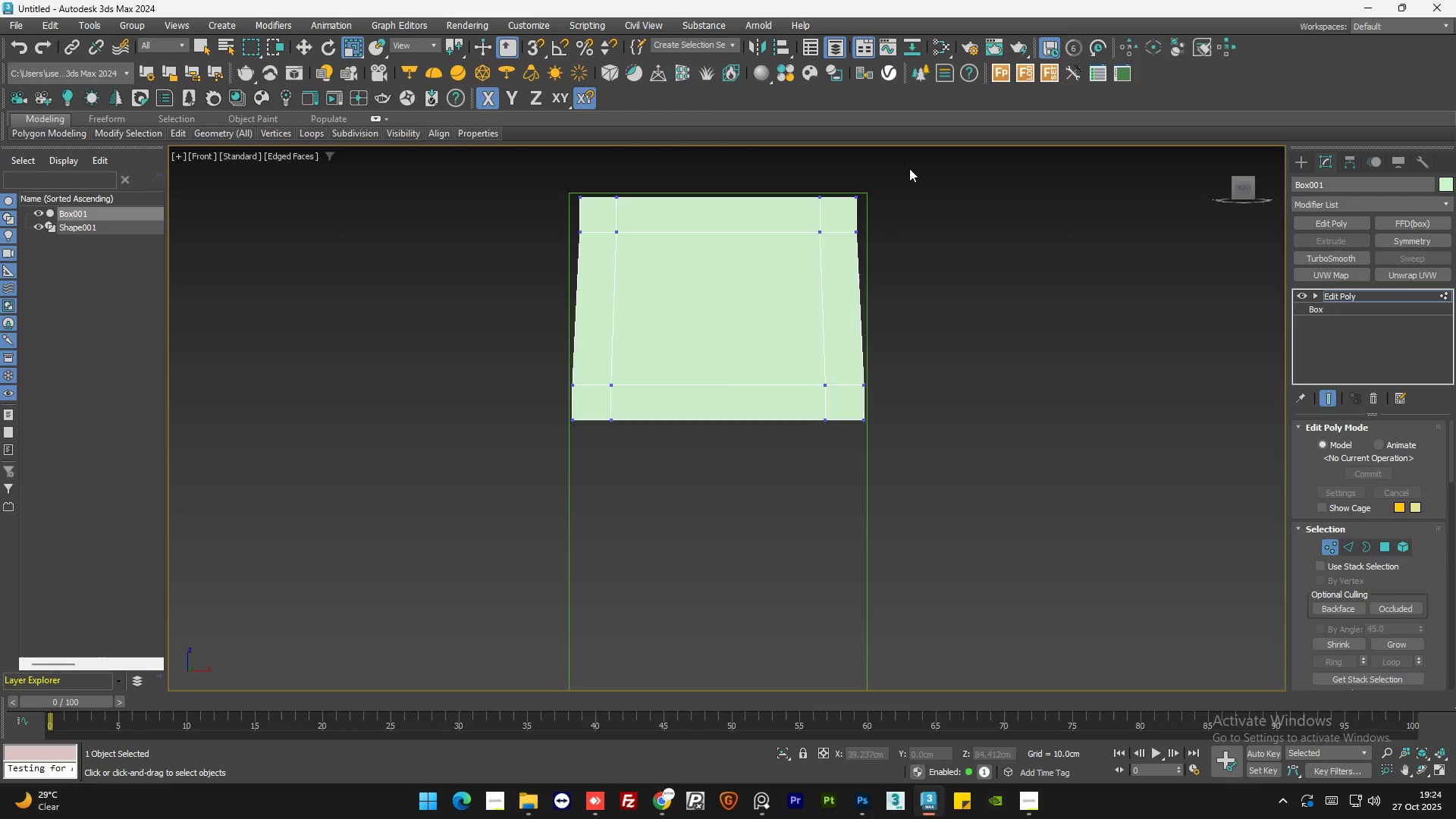 
left_click_drag(start_coordinate=[909, 168], to_coordinate=[553, 215])
 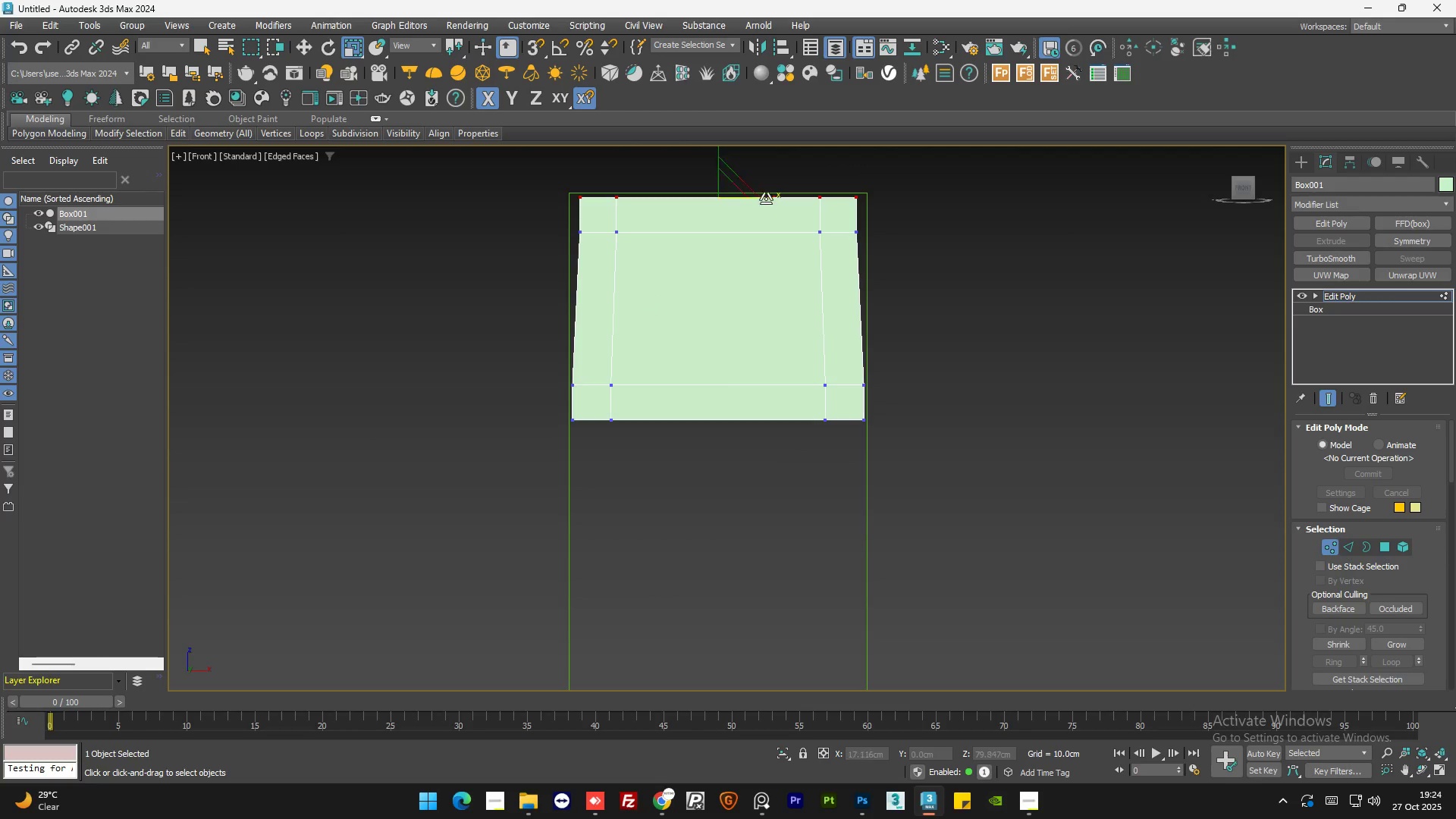 
left_click_drag(start_coordinate=[766, 198], to_coordinate=[756, 199])
 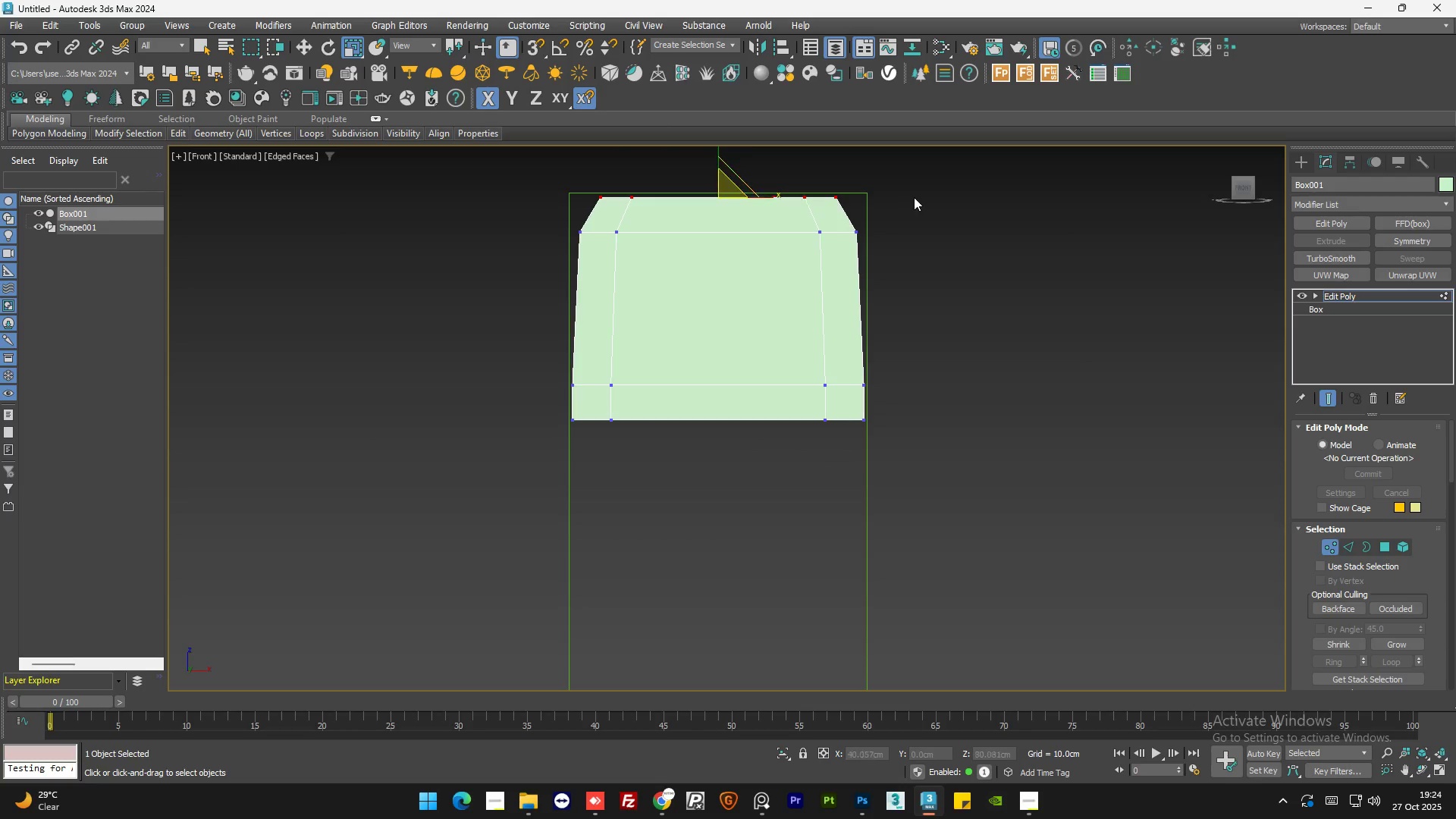 
left_click([914, 197])
 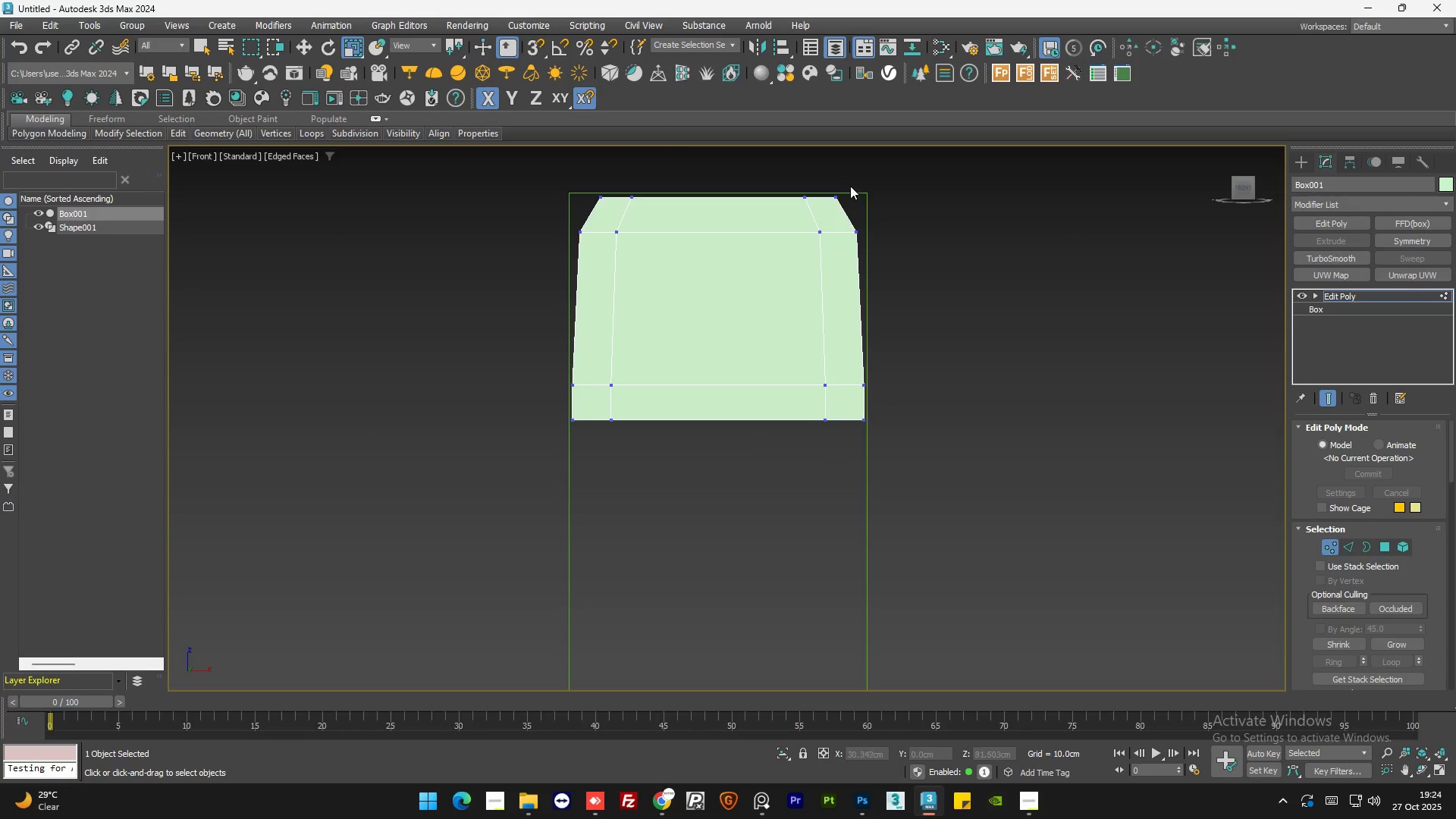 
left_click_drag(start_coordinate=[851, 173], to_coordinate=[831, 209])
 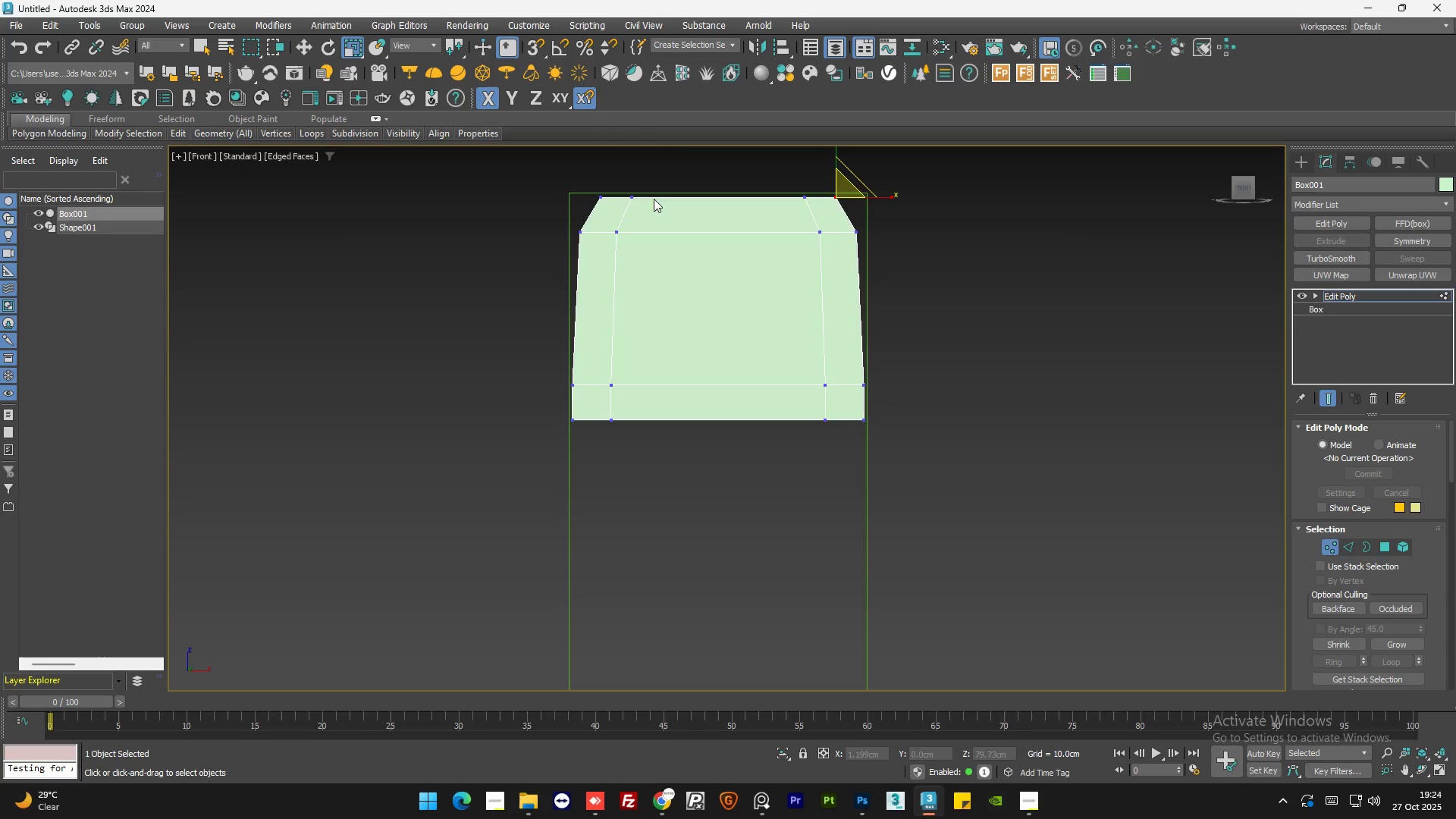 
hold_key(key=ControlLeft, duration=1.06)
left_click_drag(start_coordinate=[619, 177], to_coordinate=[589, 211])
 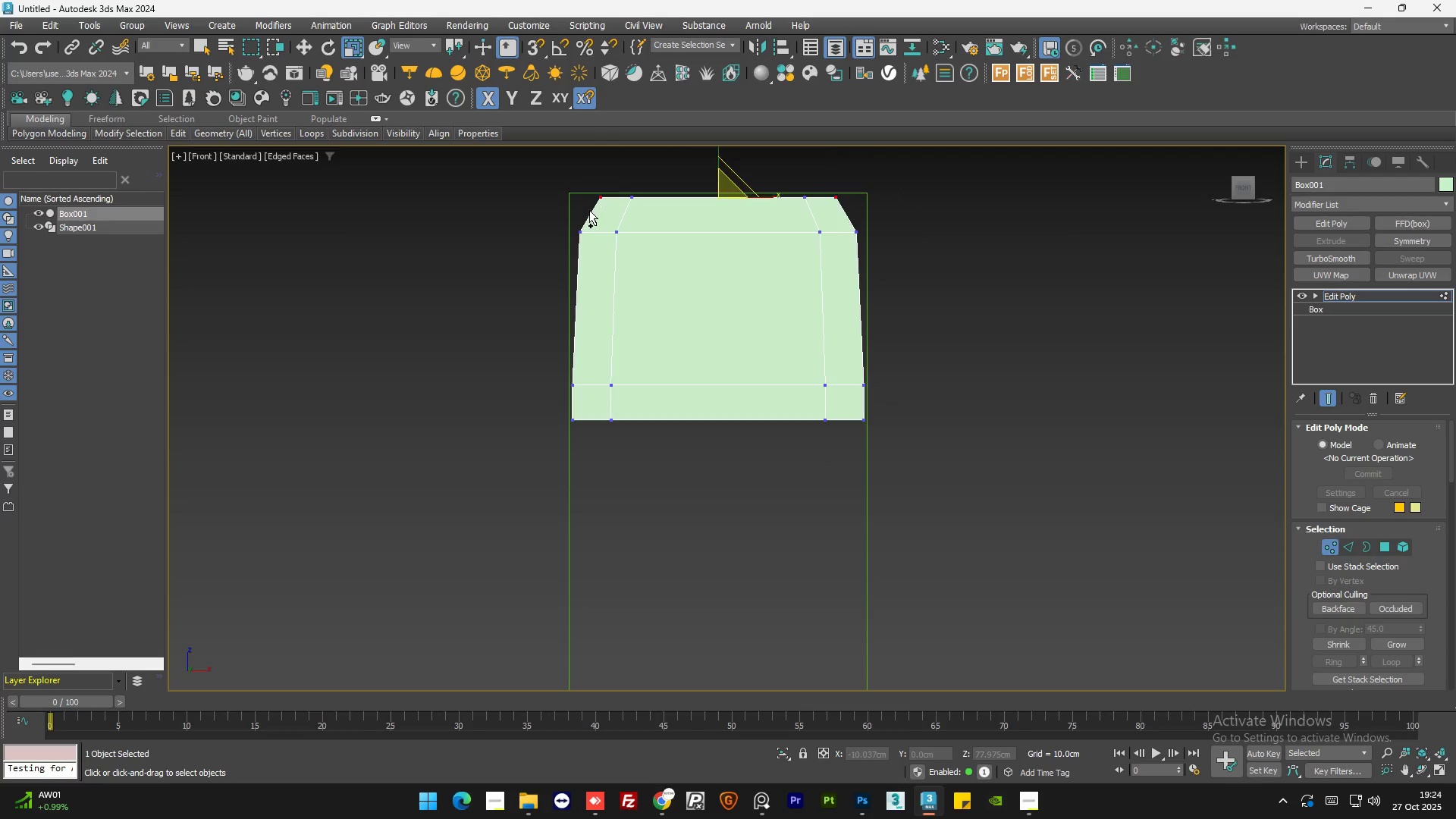 
key(W)
 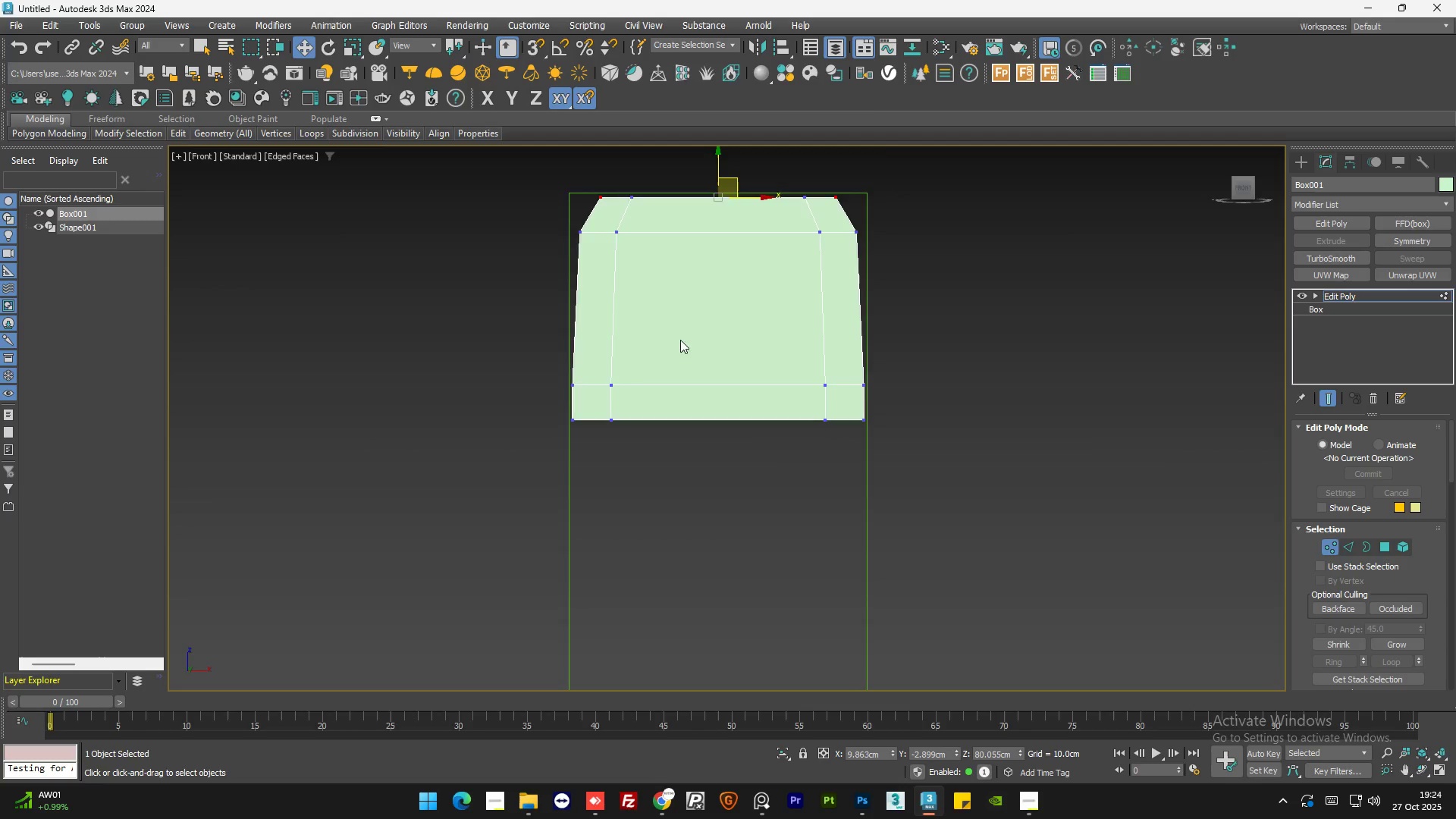 
scroll: coordinate [712, 226], scroll_direction: none, amount: 0.0
 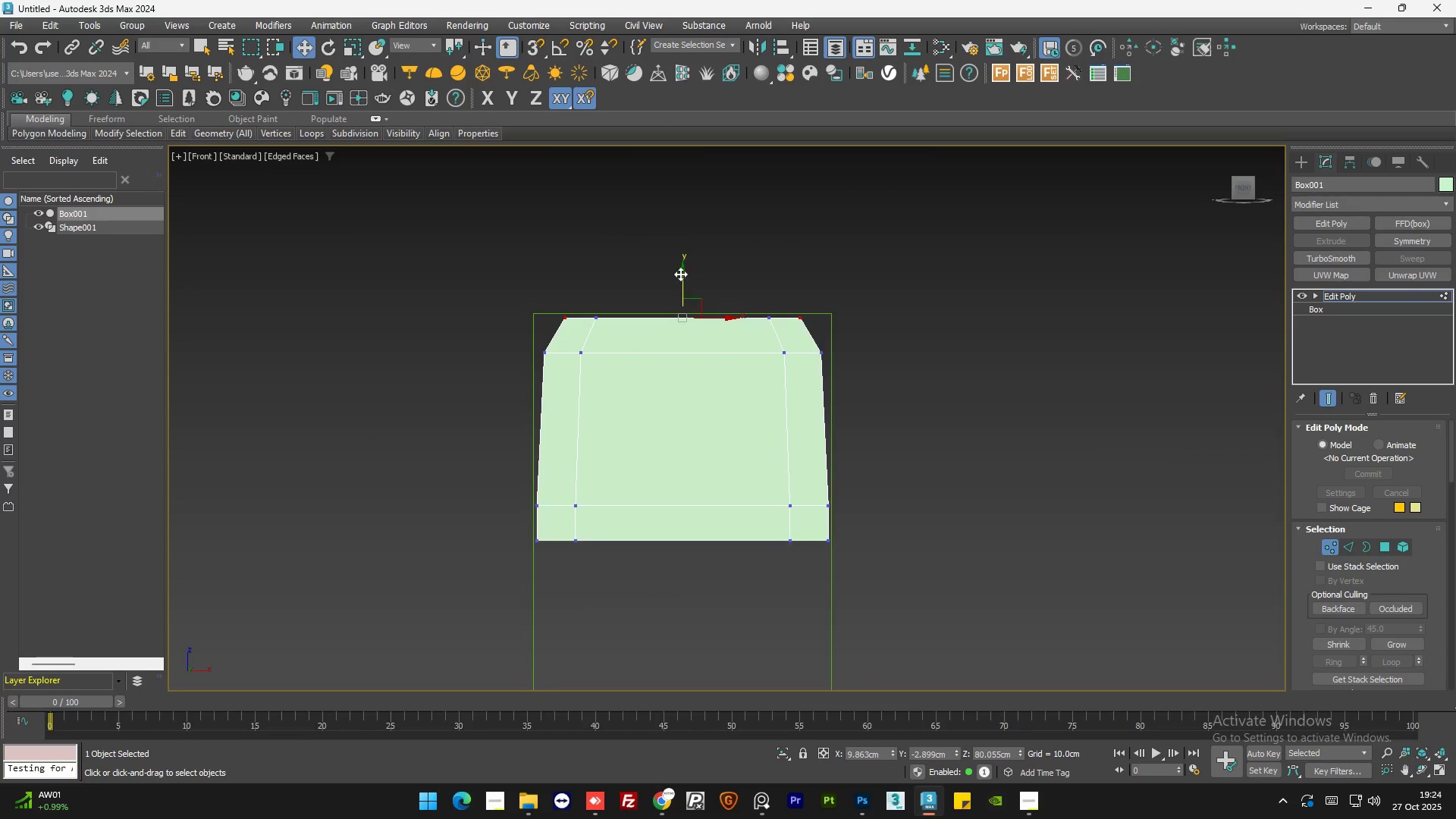 
left_click_drag(start_coordinate=[679, 274], to_coordinate=[682, 286])
 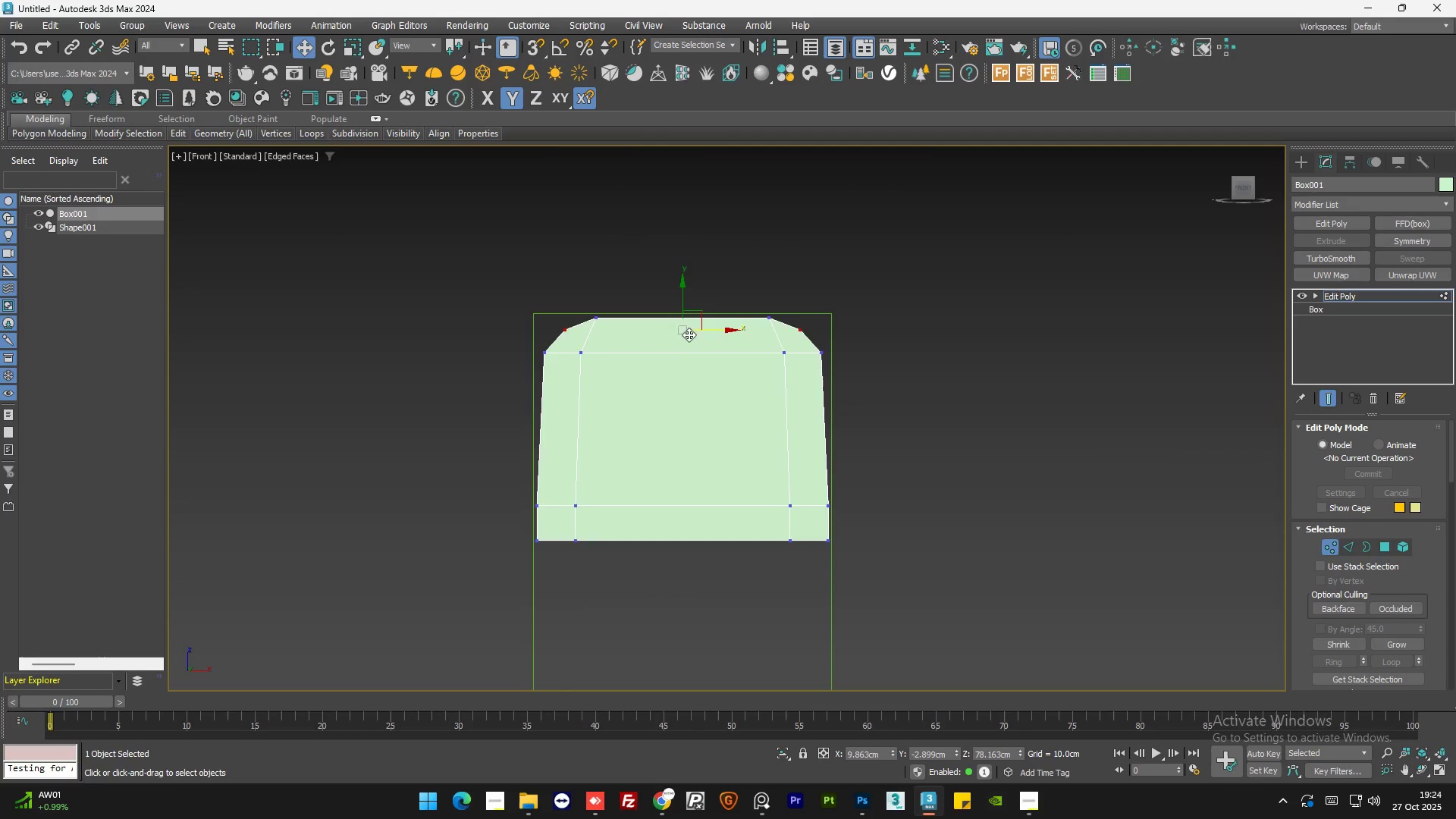 
scroll: coordinate [678, 355], scroll_direction: up, amount: 1.0
 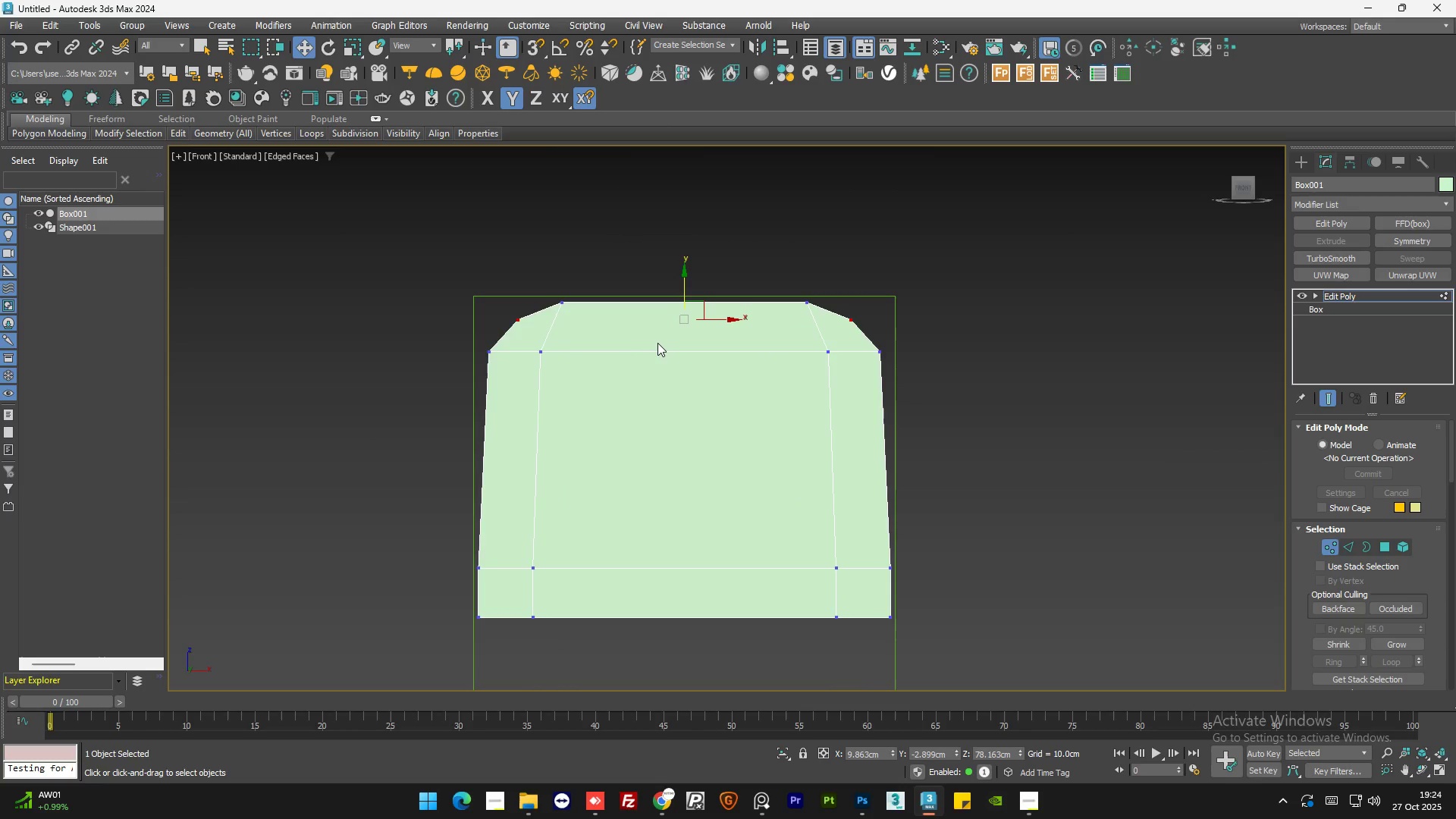 
key(R)
 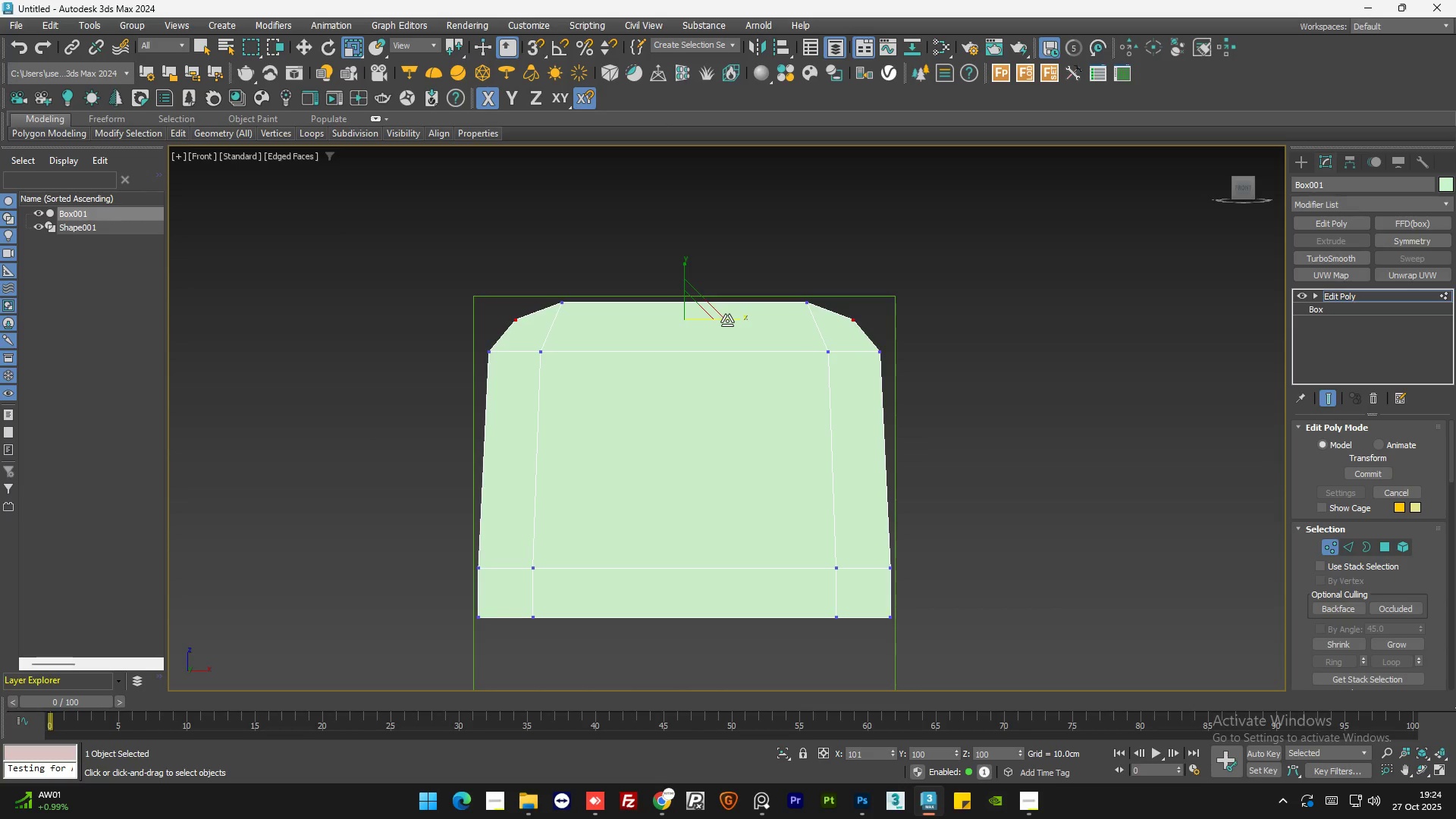 
key(W)
 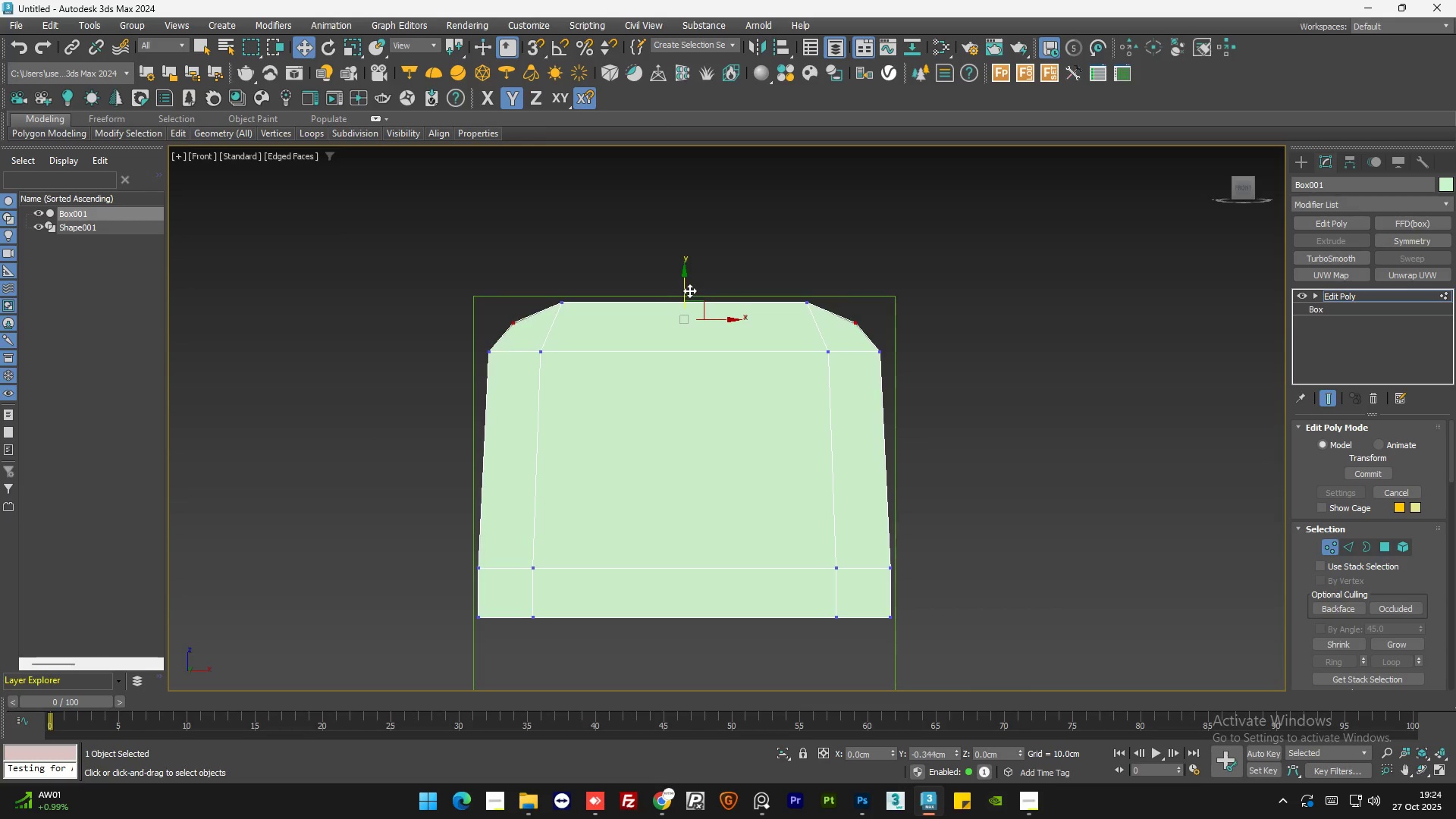 
left_click([748, 228])
 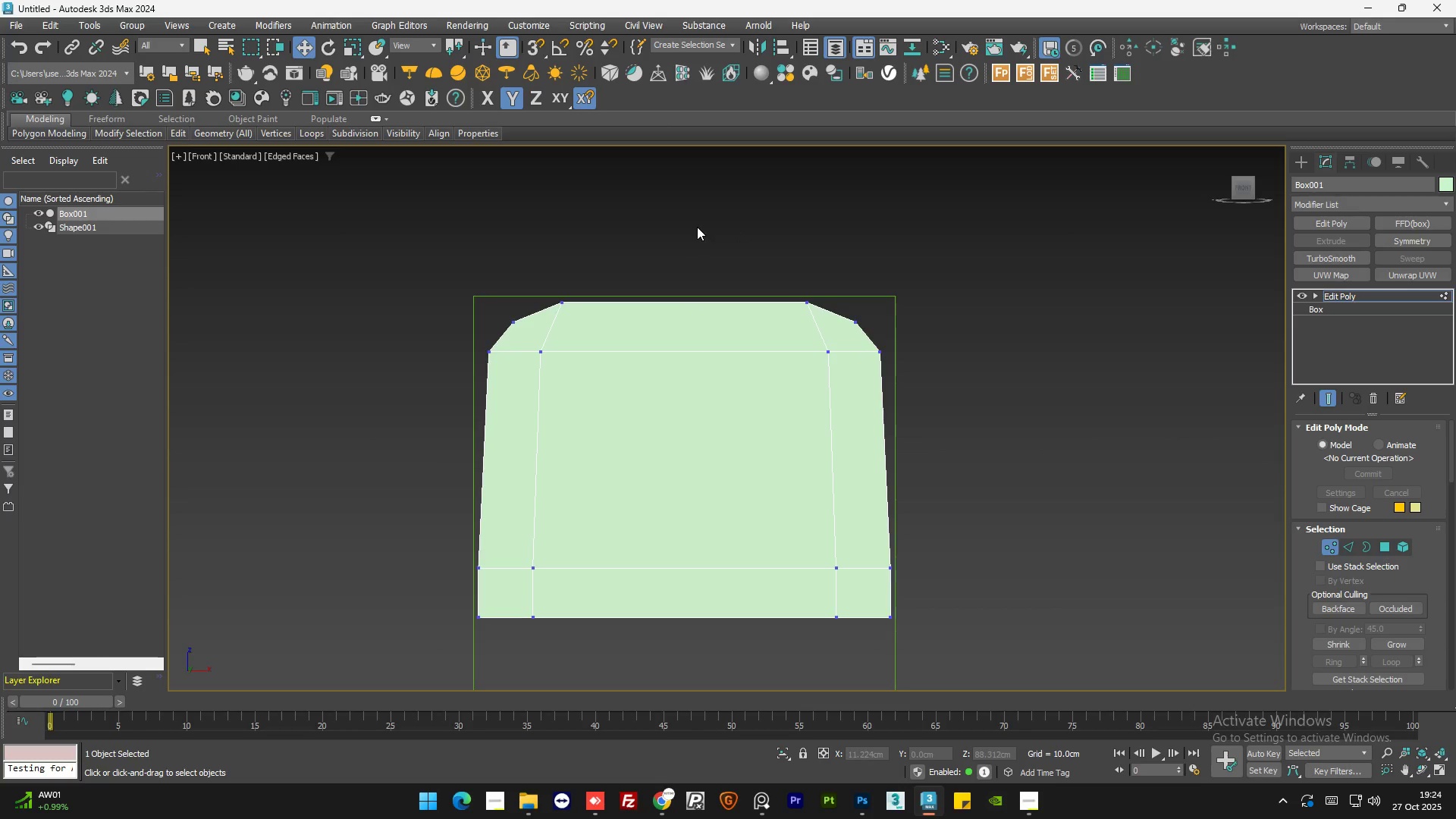 
scroll: coordinate [697, 227], scroll_direction: down, amount: 2.0
 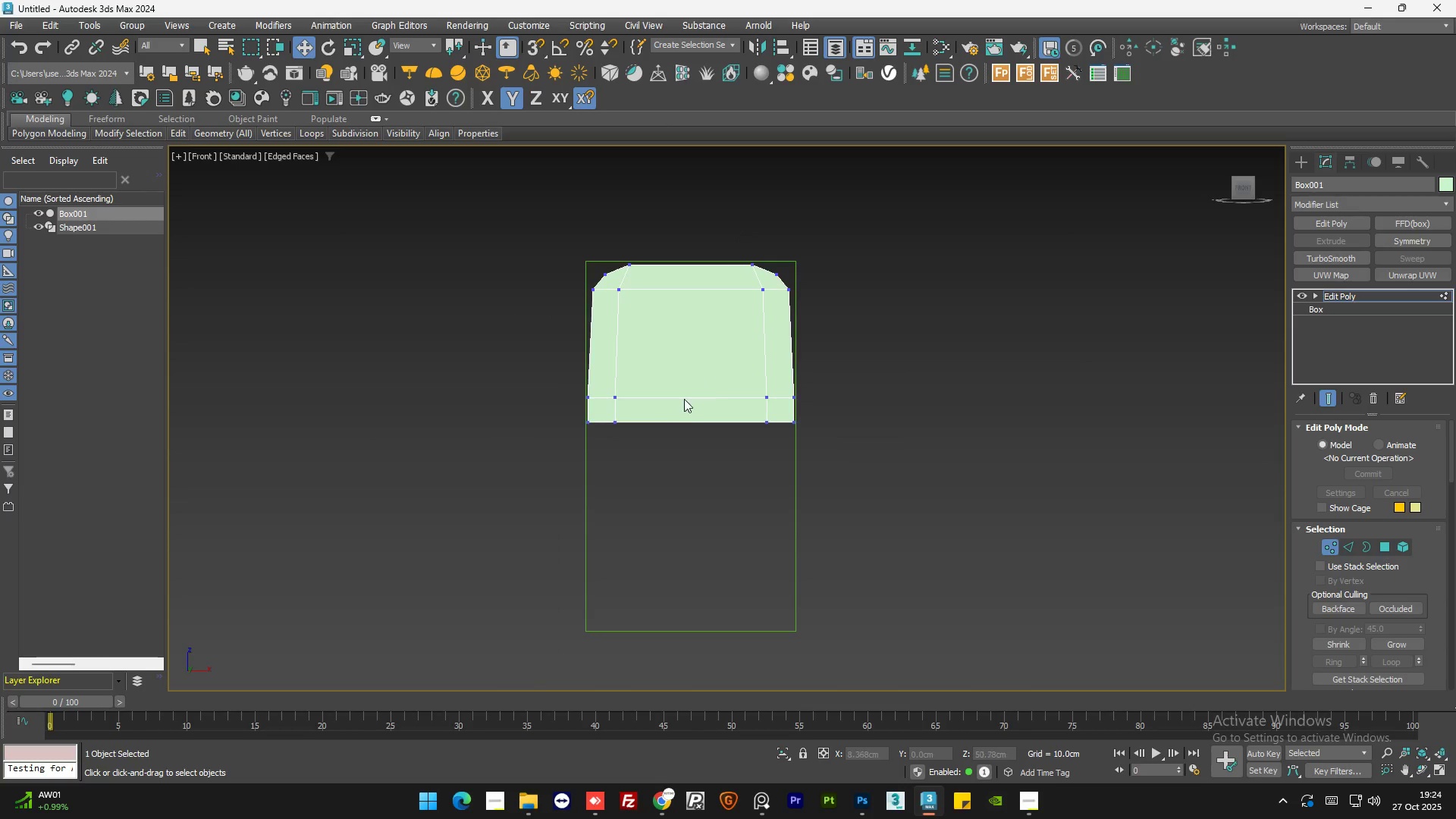 
scroll: coordinate [665, 422], scroll_direction: up, amount: 1.0
 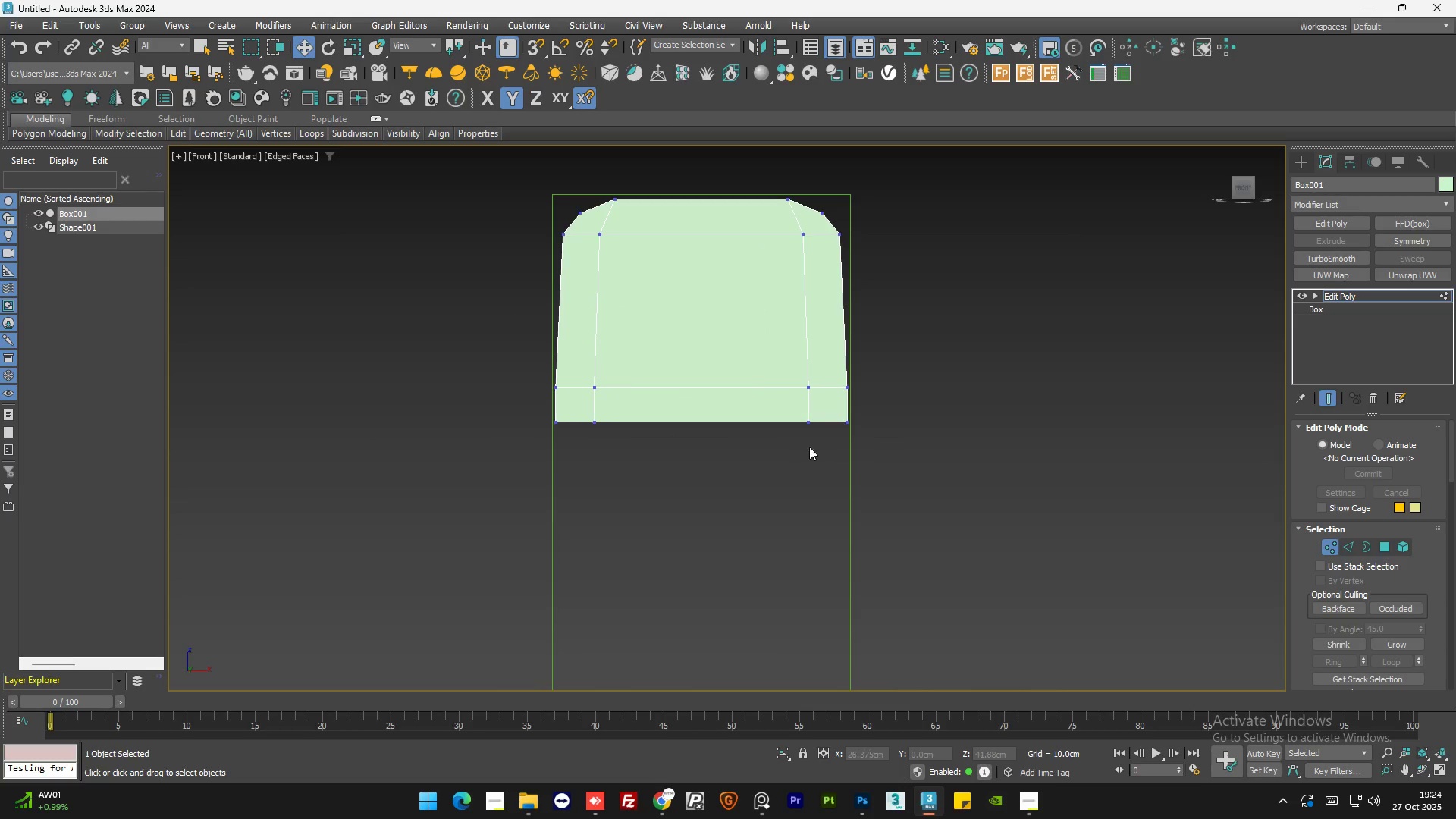 
left_click_drag(start_coordinate=[821, 447], to_coordinate=[585, 412])
 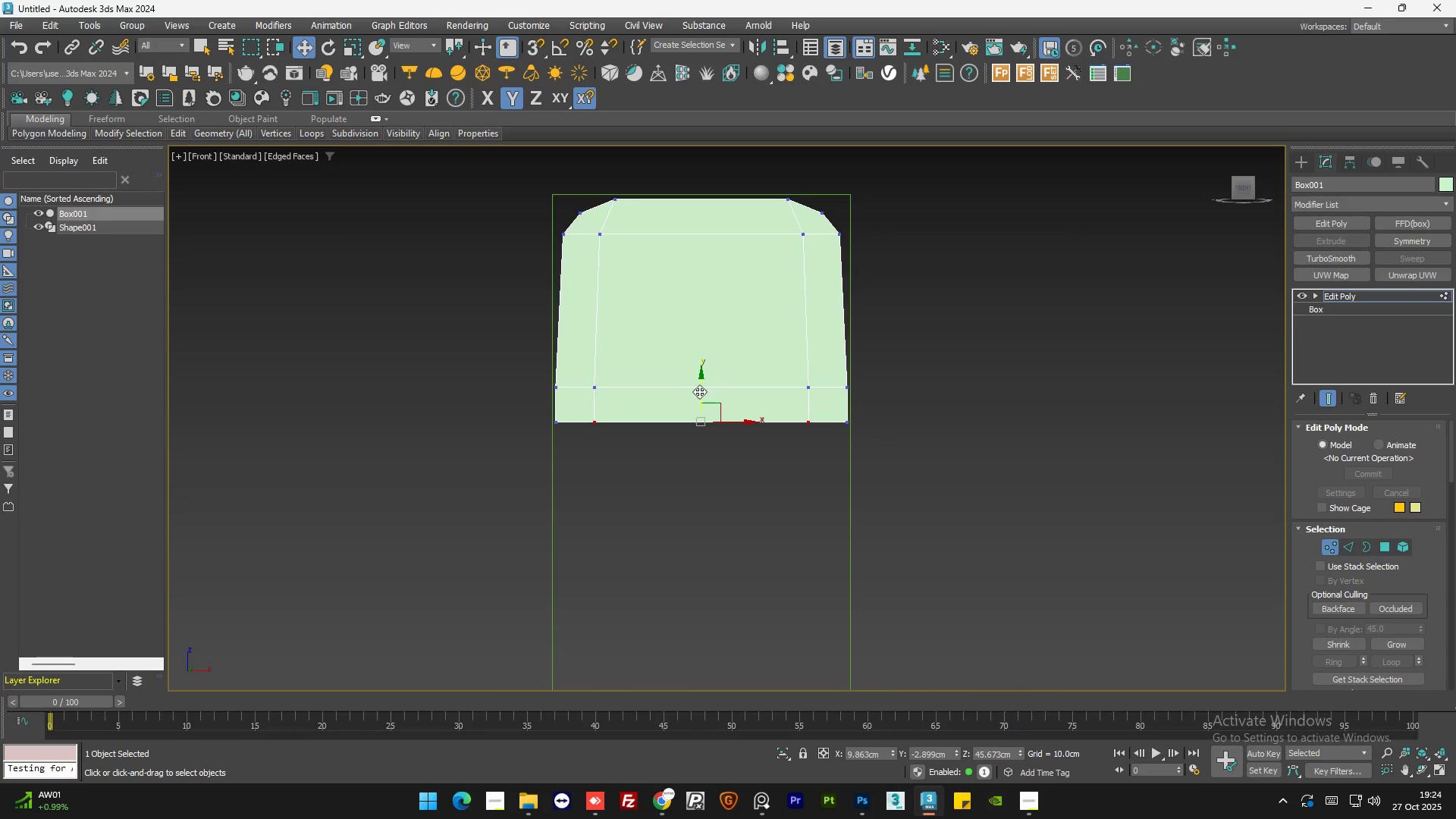 
left_click_drag(start_coordinate=[699, 391], to_coordinate=[706, 417])
 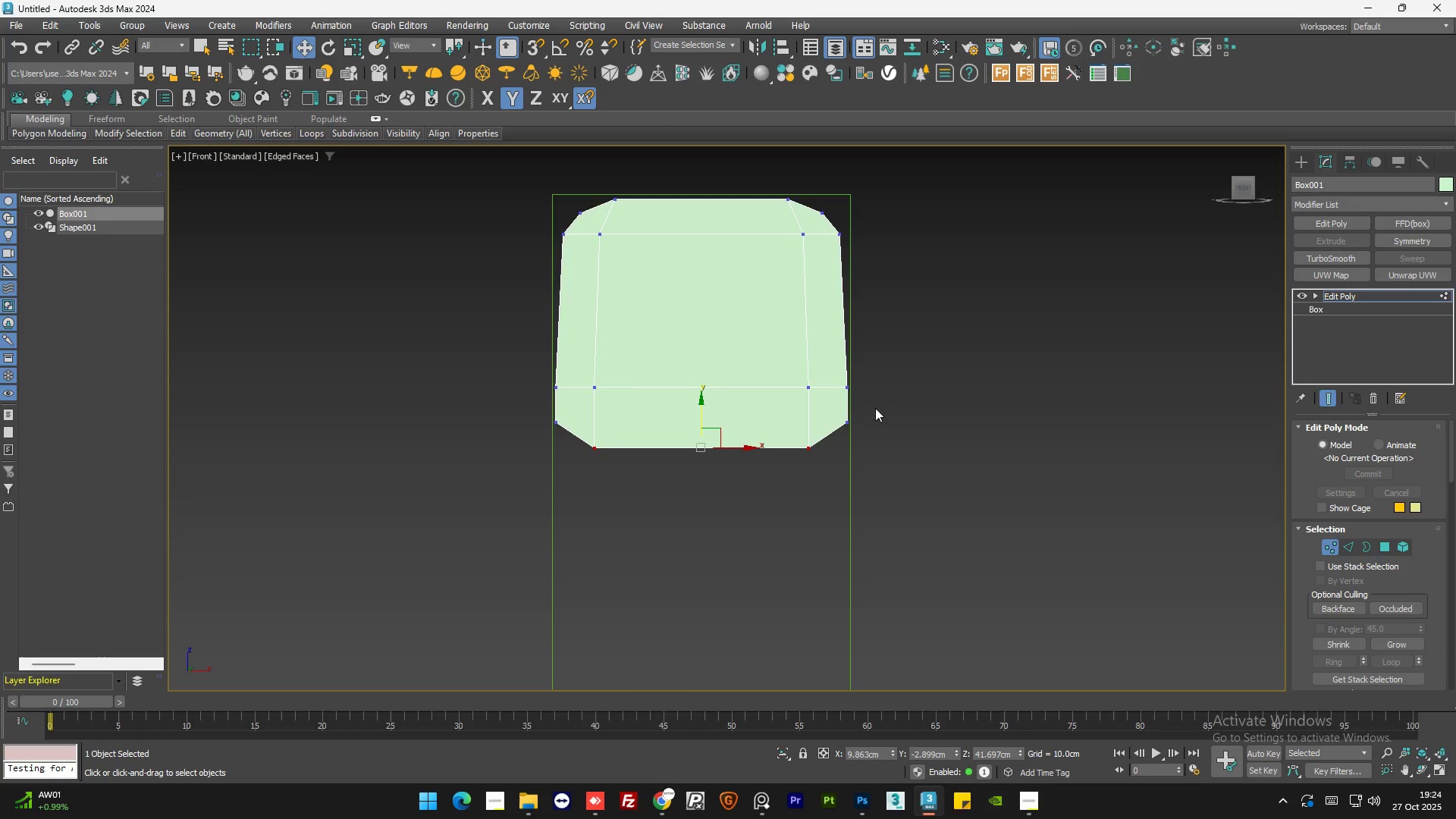 
left_click([875, 408])
 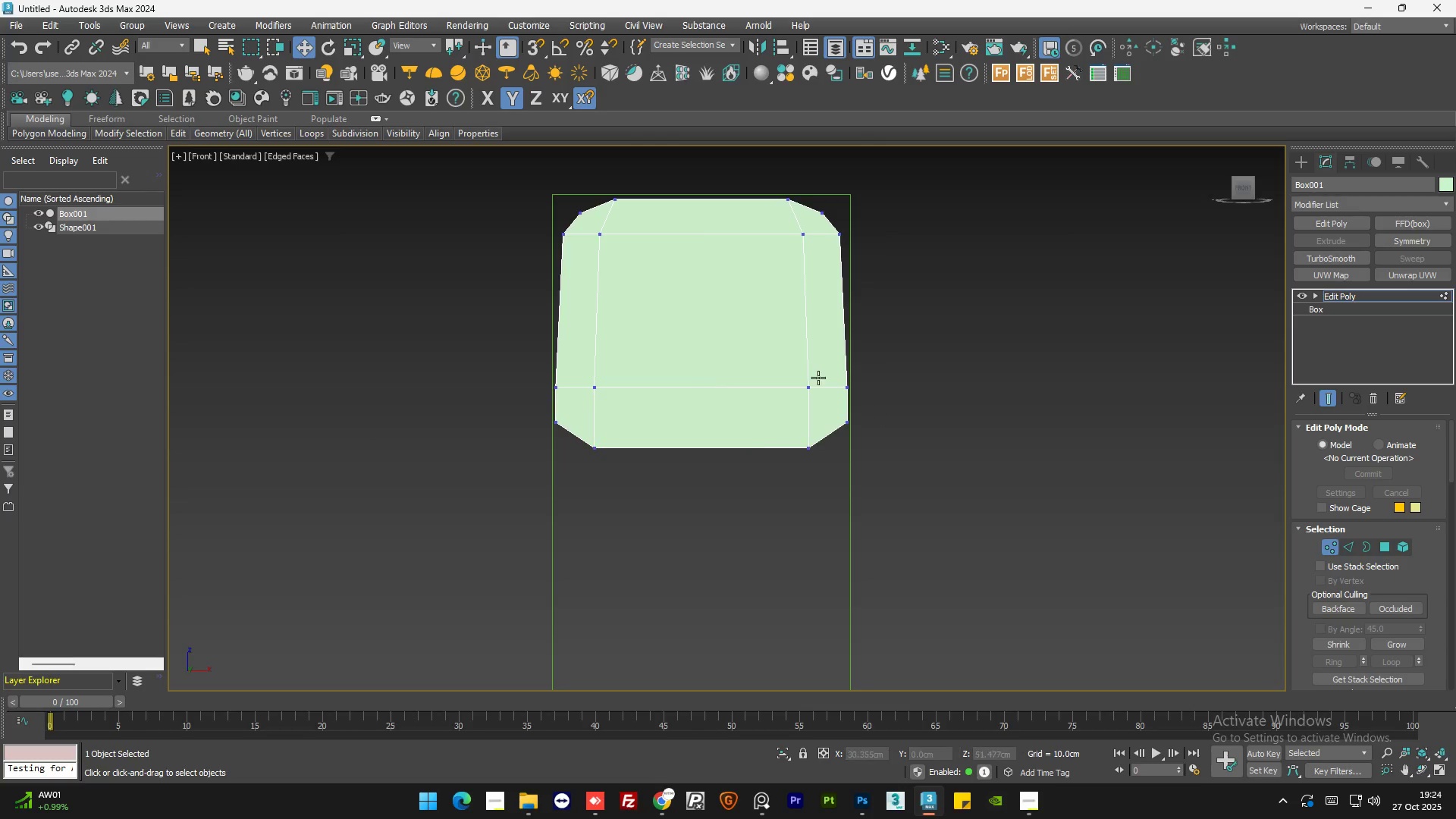 
scroll: coordinate [804, 373], scroll_direction: up, amount: 1.0
 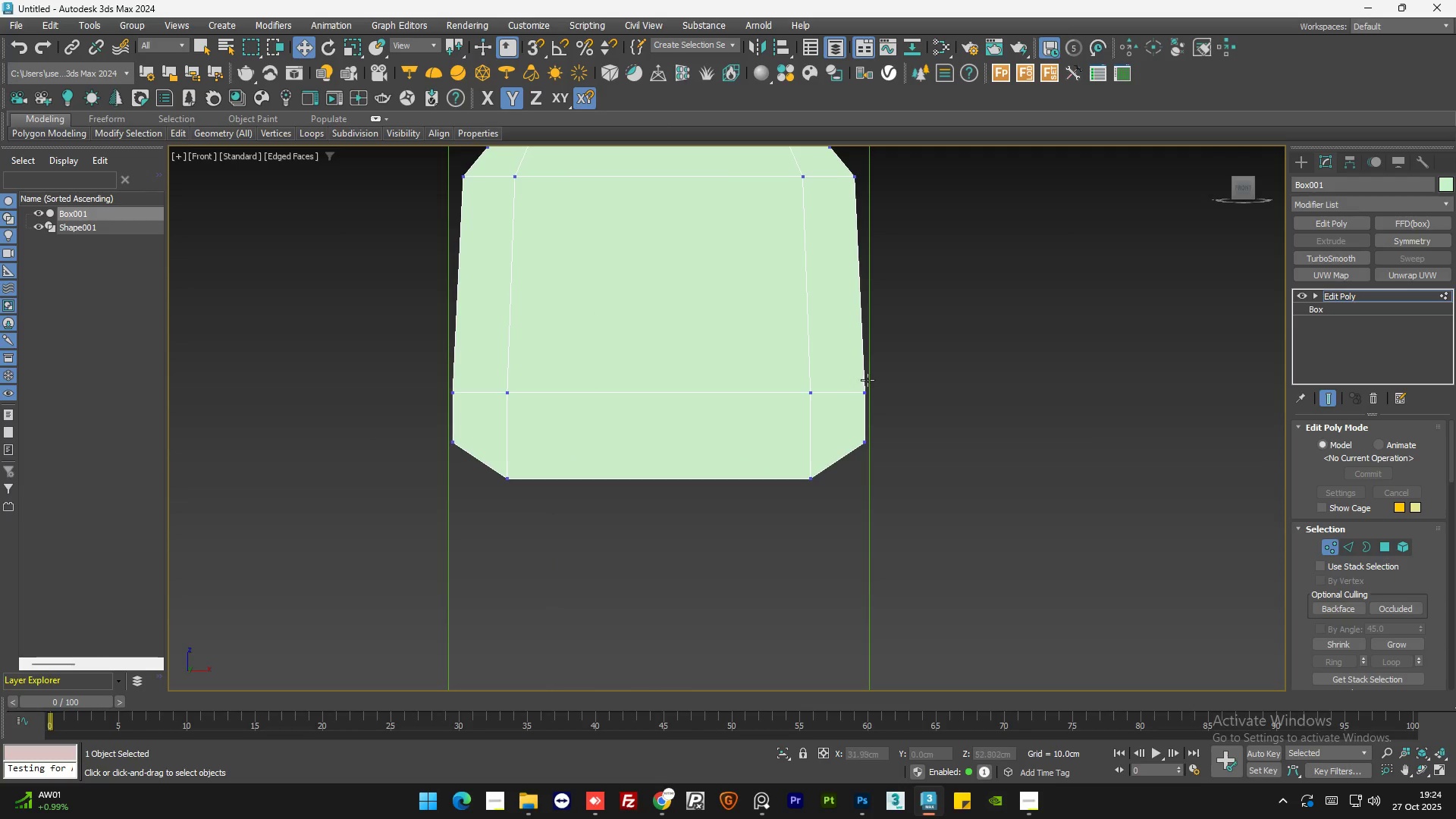 
left_click_drag(start_coordinate=[911, 373], to_coordinate=[404, 421])
 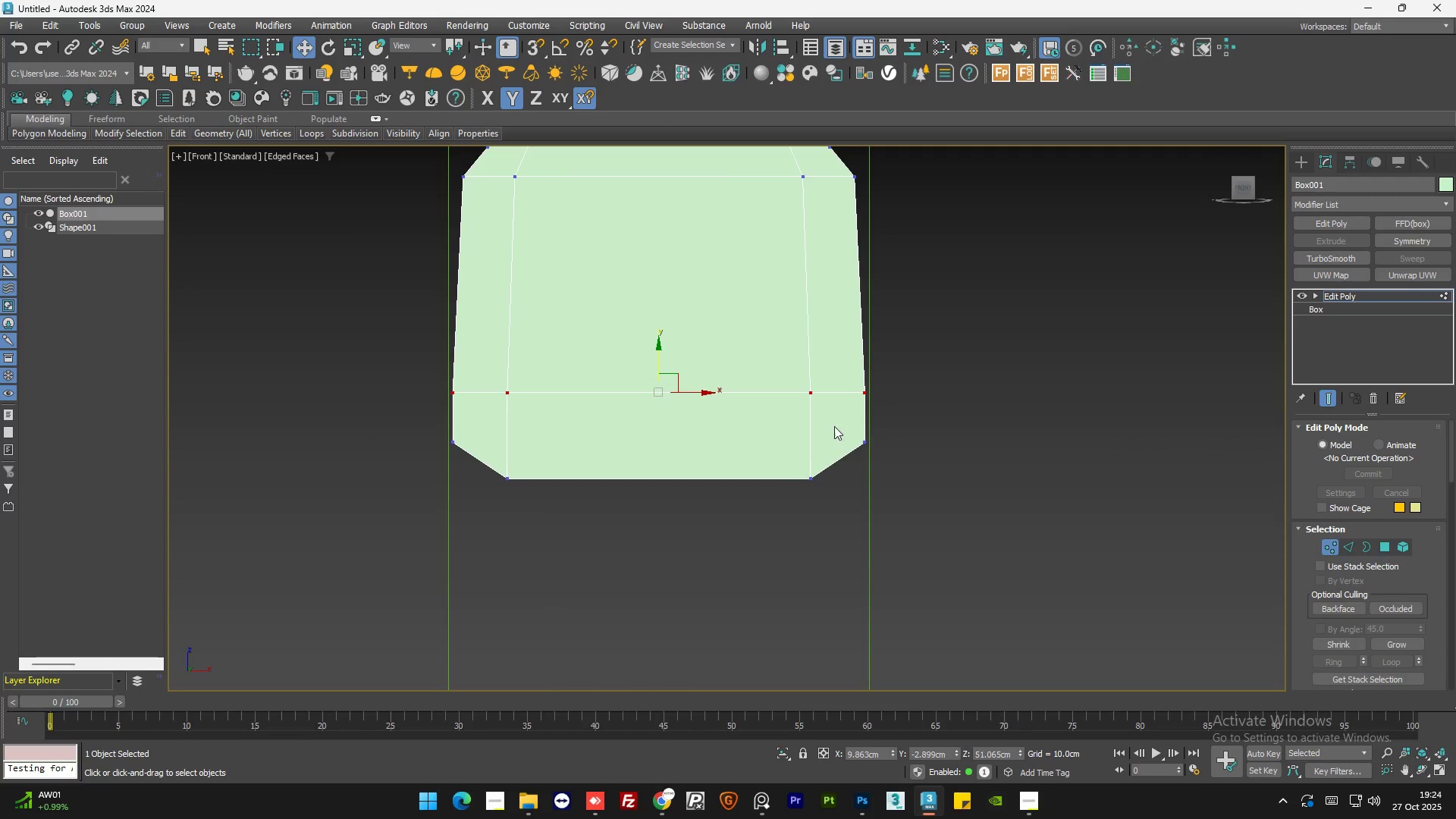 
left_click_drag(start_coordinate=[910, 421], to_coordinate=[395, 461])
 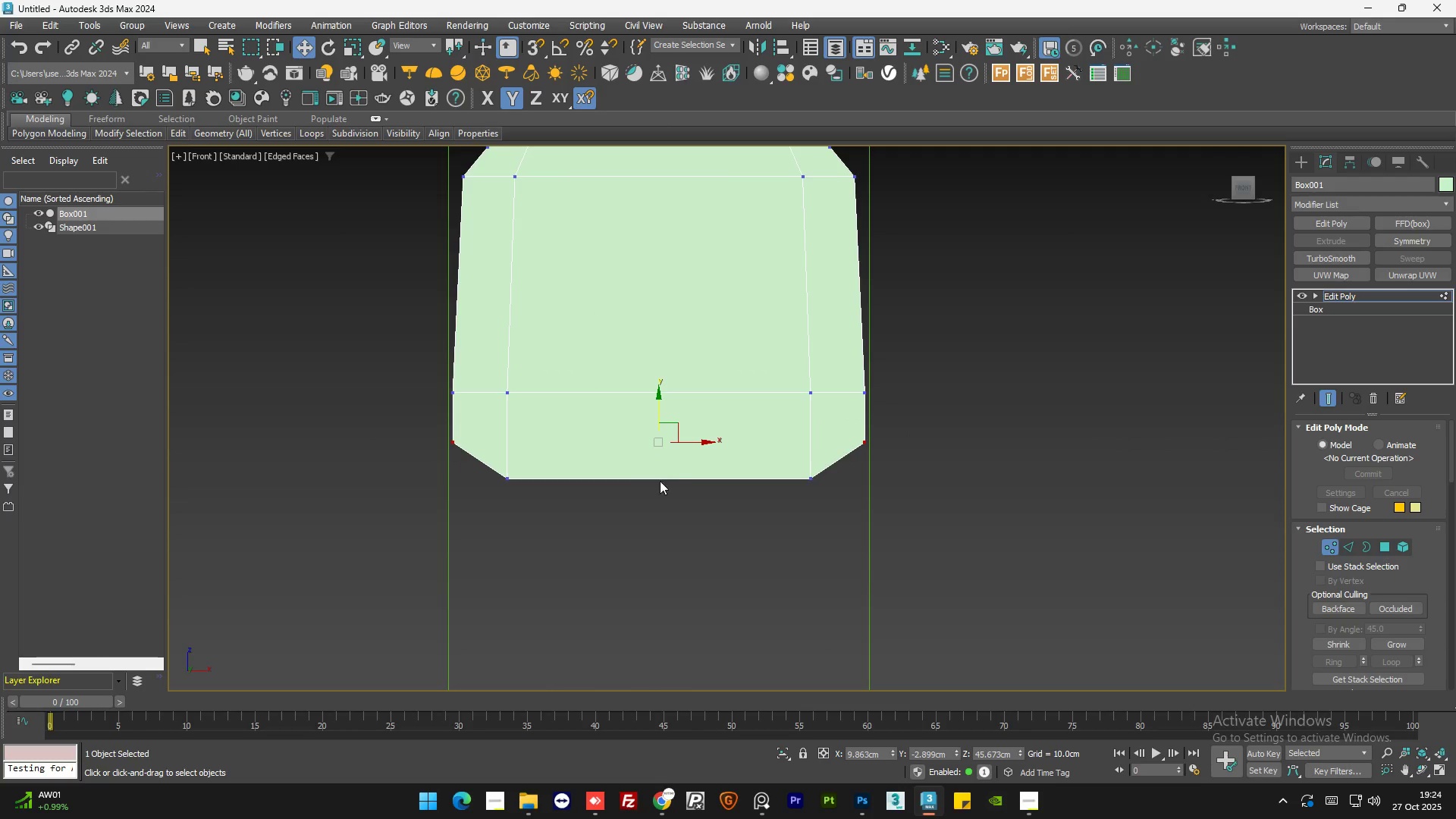 
key(R)
 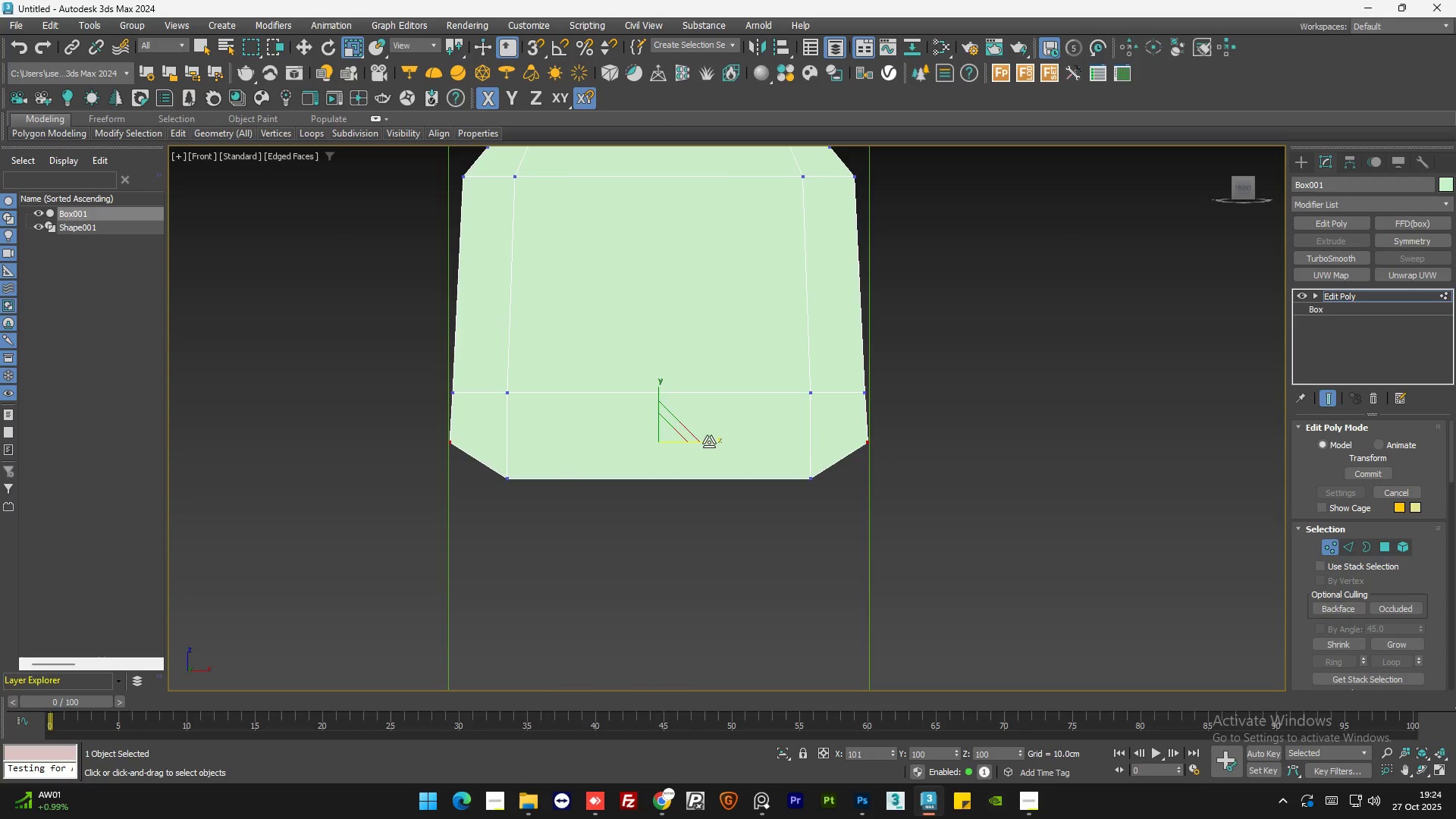 
left_click([891, 455])
 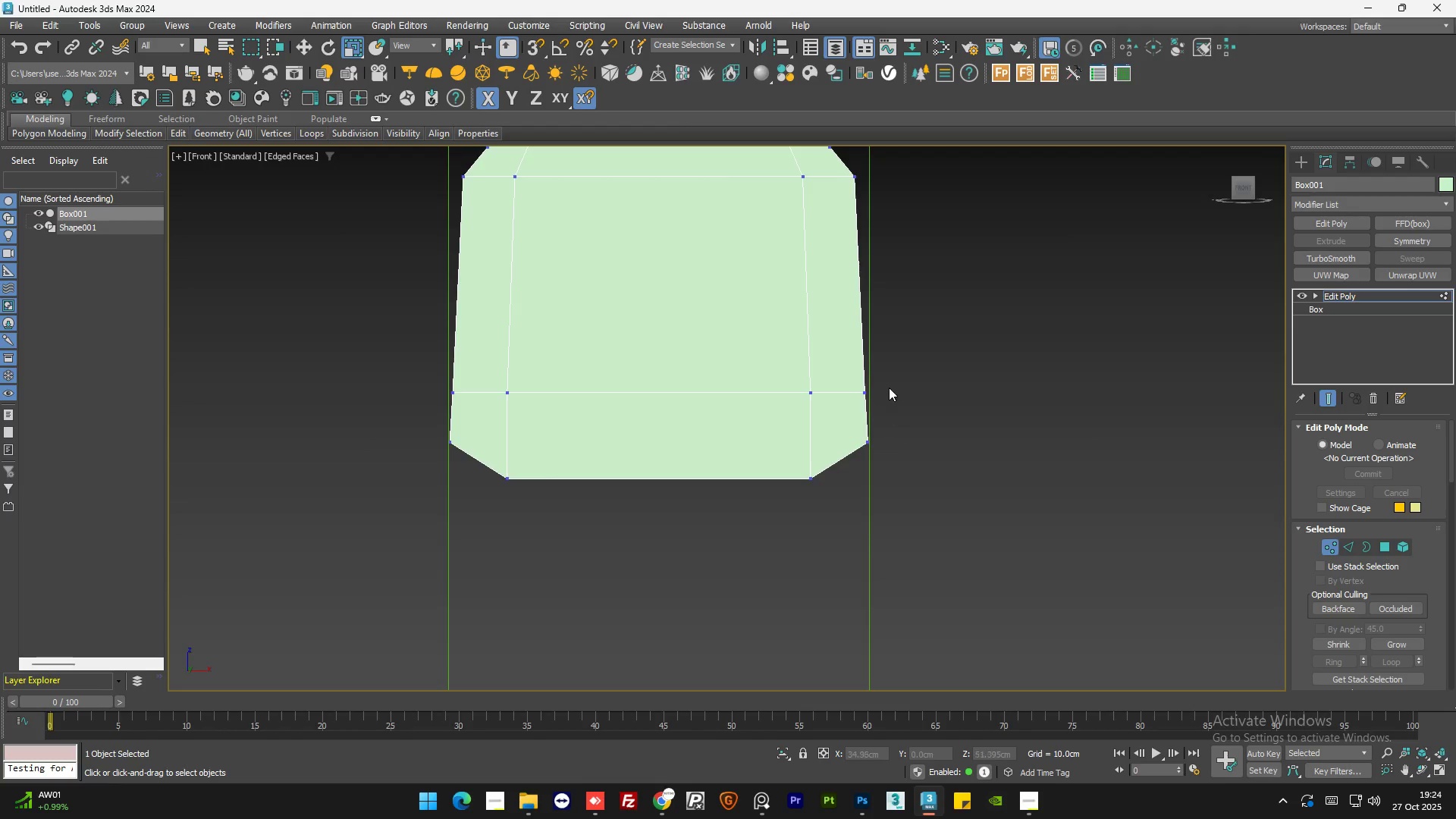 
left_click_drag(start_coordinate=[895, 377], to_coordinate=[361, 440])
 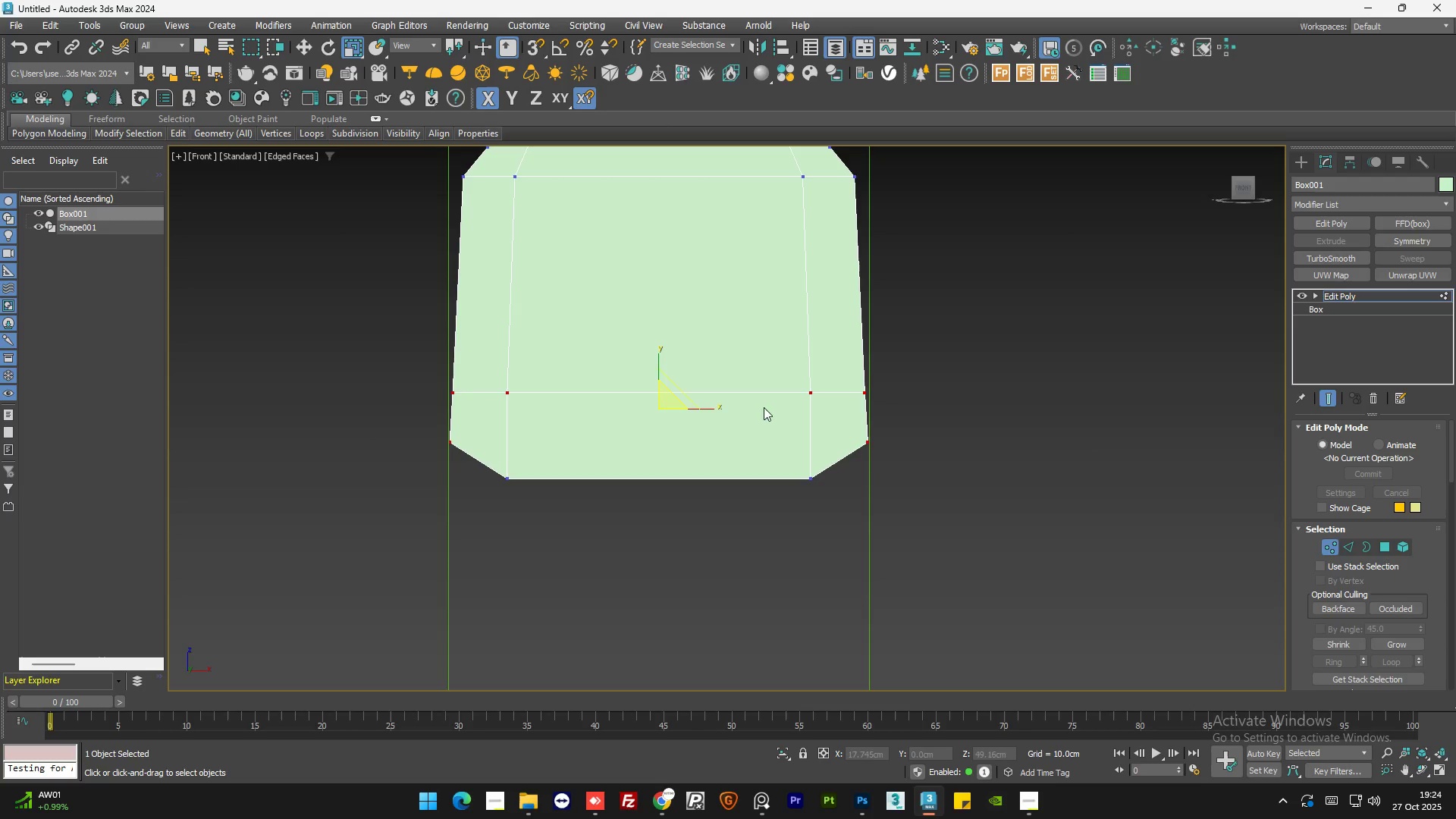 
left_click([956, 378])
 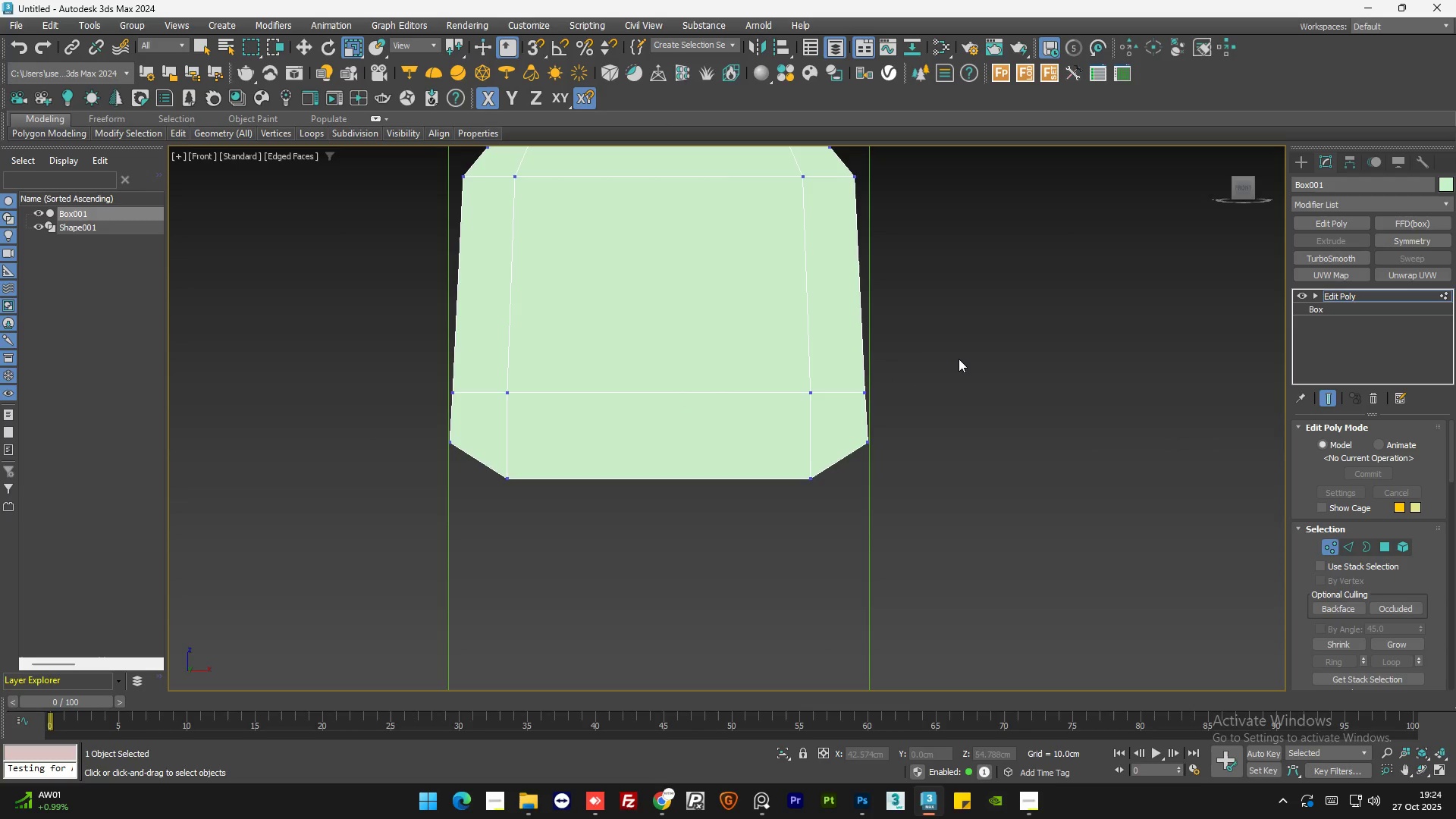 
left_click_drag(start_coordinate=[955, 353], to_coordinate=[381, 411])
 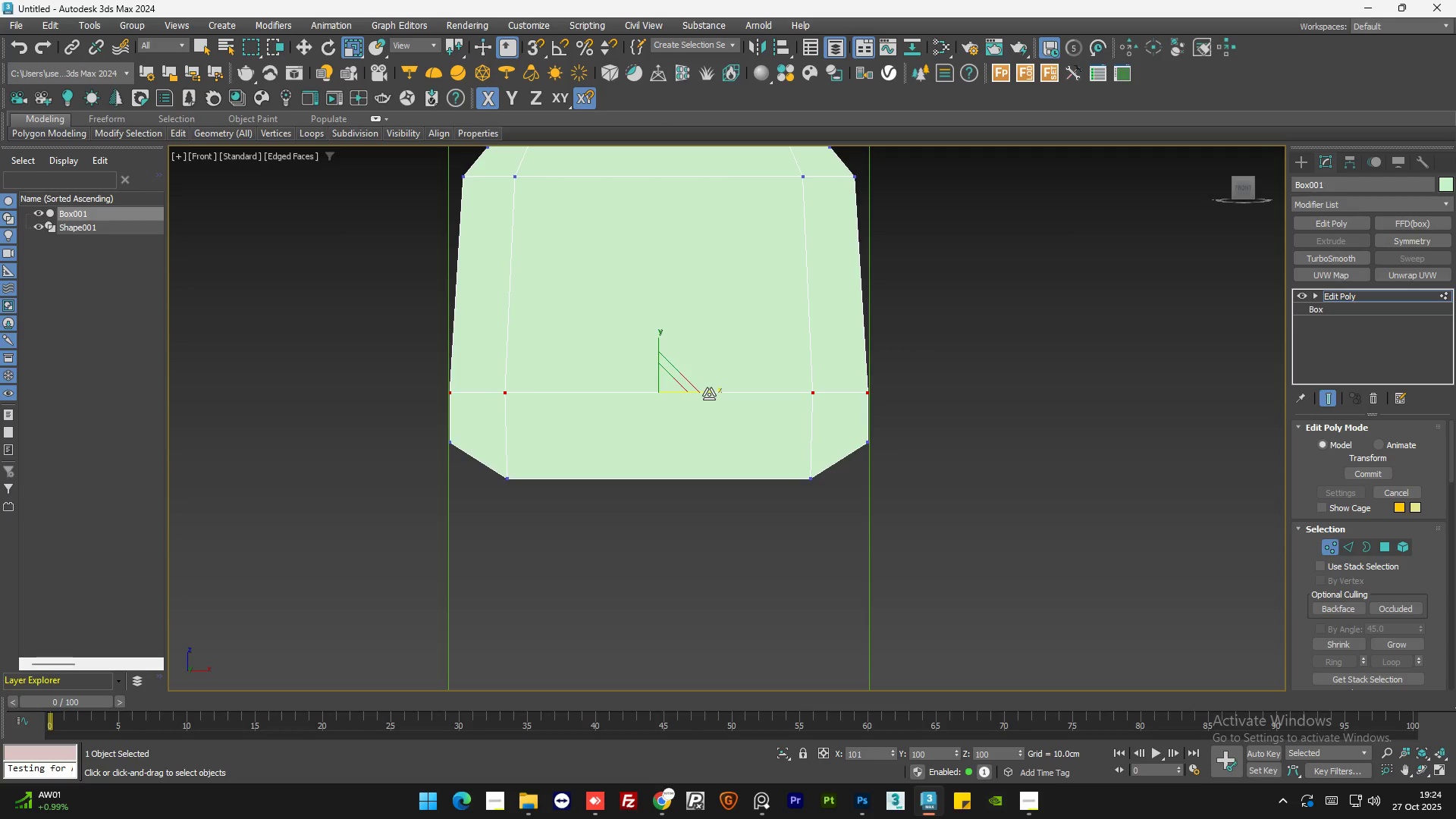 
scroll: coordinate [646, 507], scroll_direction: down, amount: 1.0
 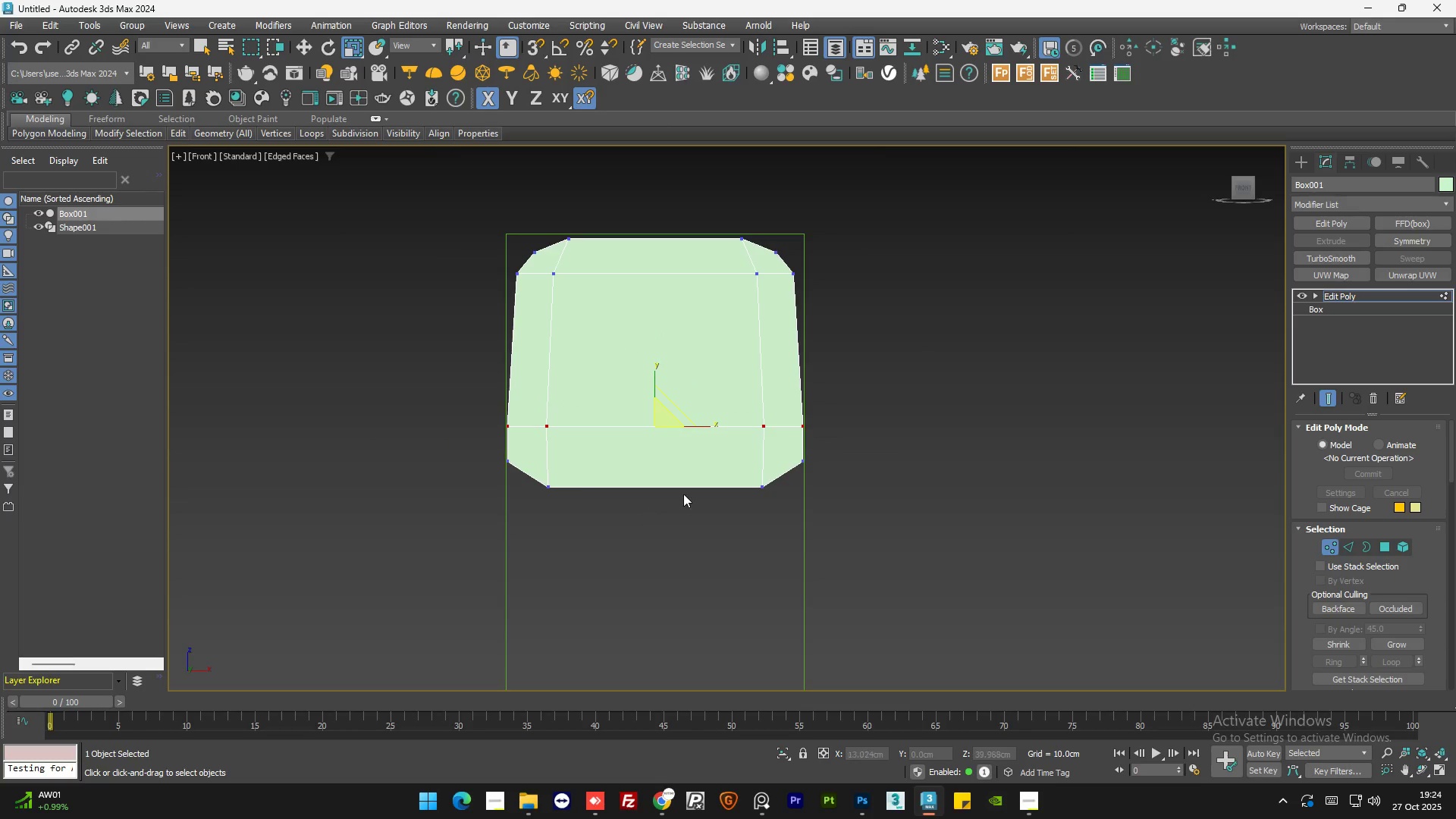 
key(W)
 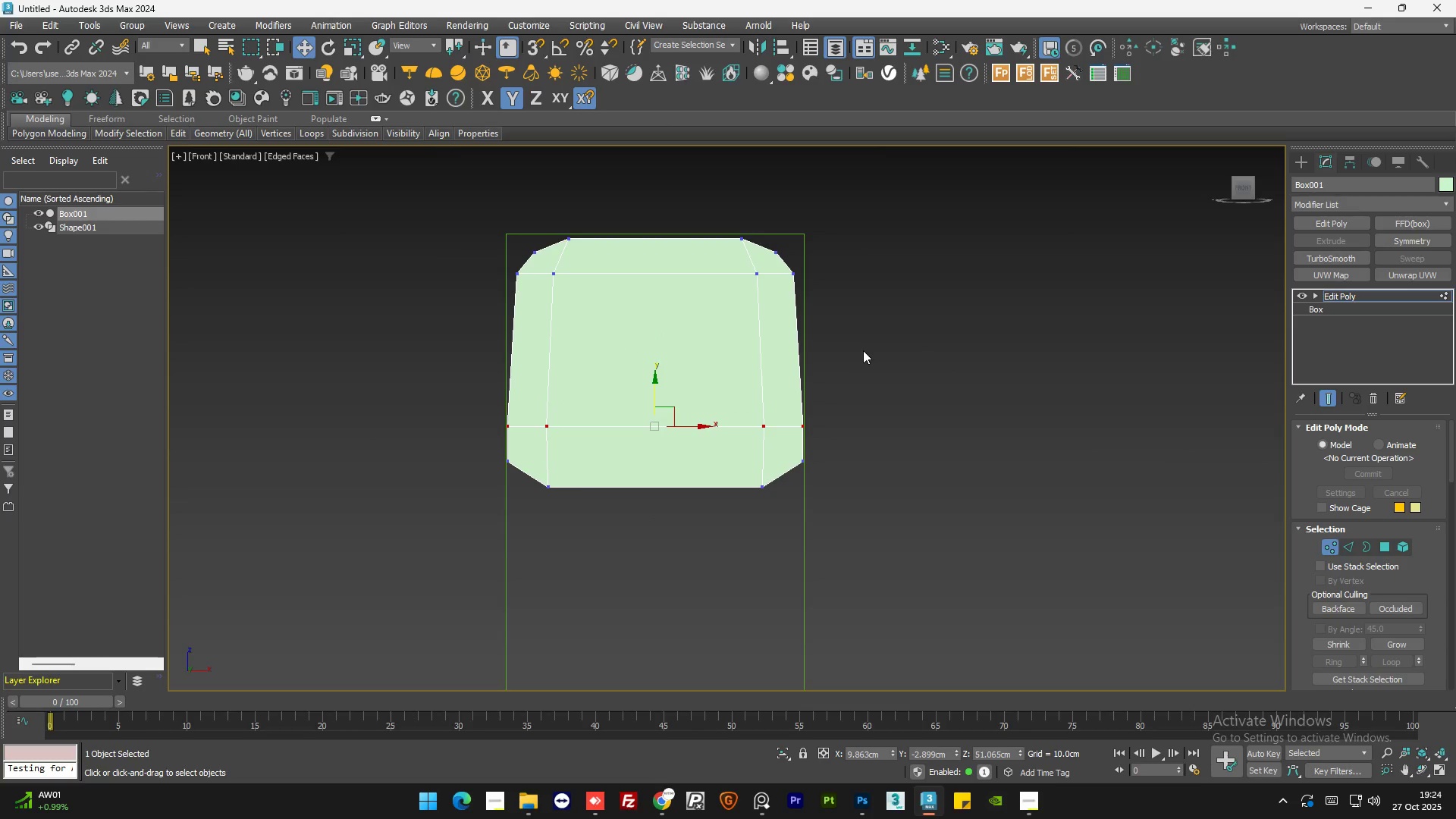 
left_click([864, 350])
 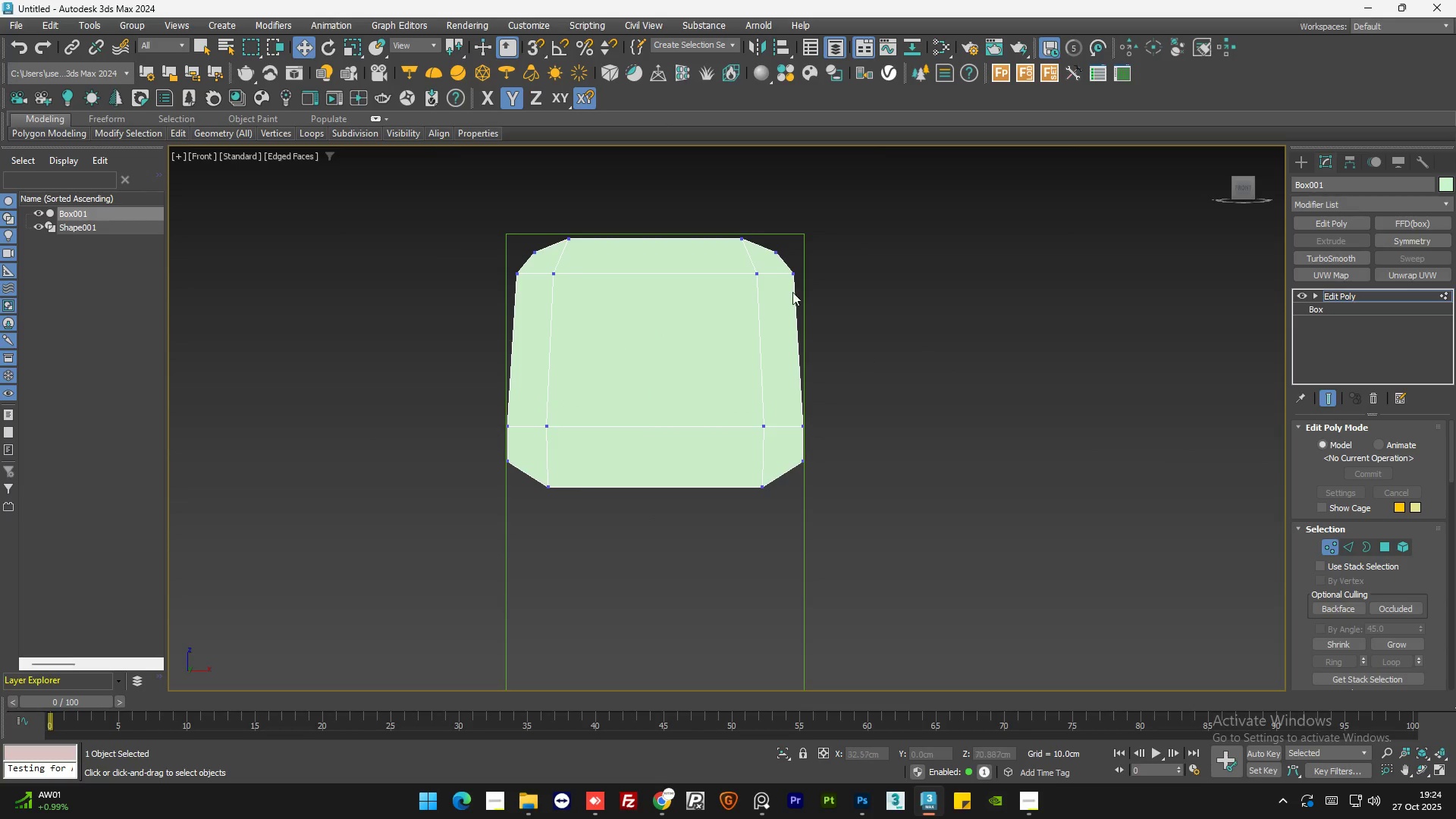 
scroll: coordinate [757, 286], scroll_direction: down, amount: 1.0
 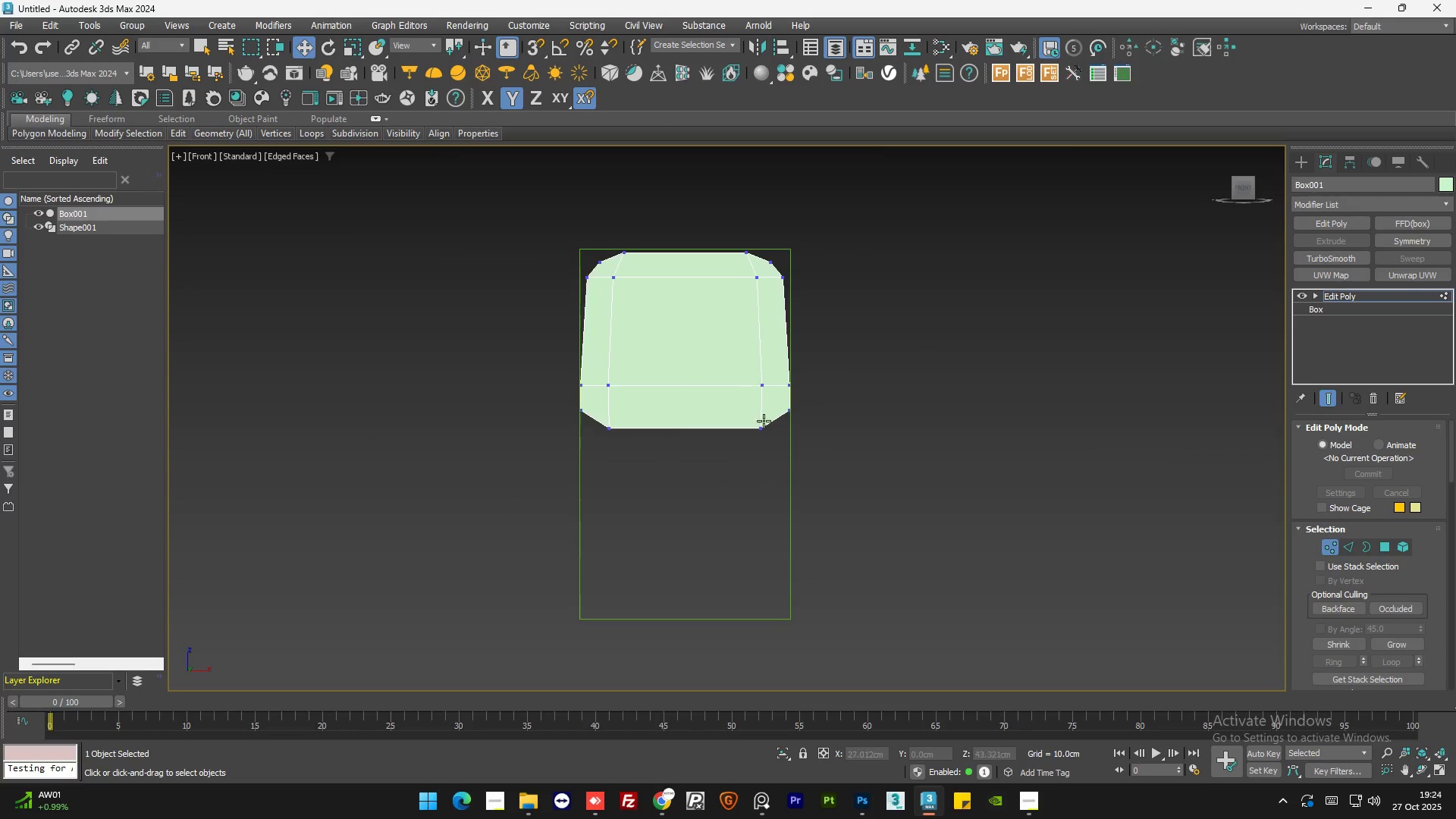 
scroll: coordinate [764, 449], scroll_direction: up, amount: 1.0
 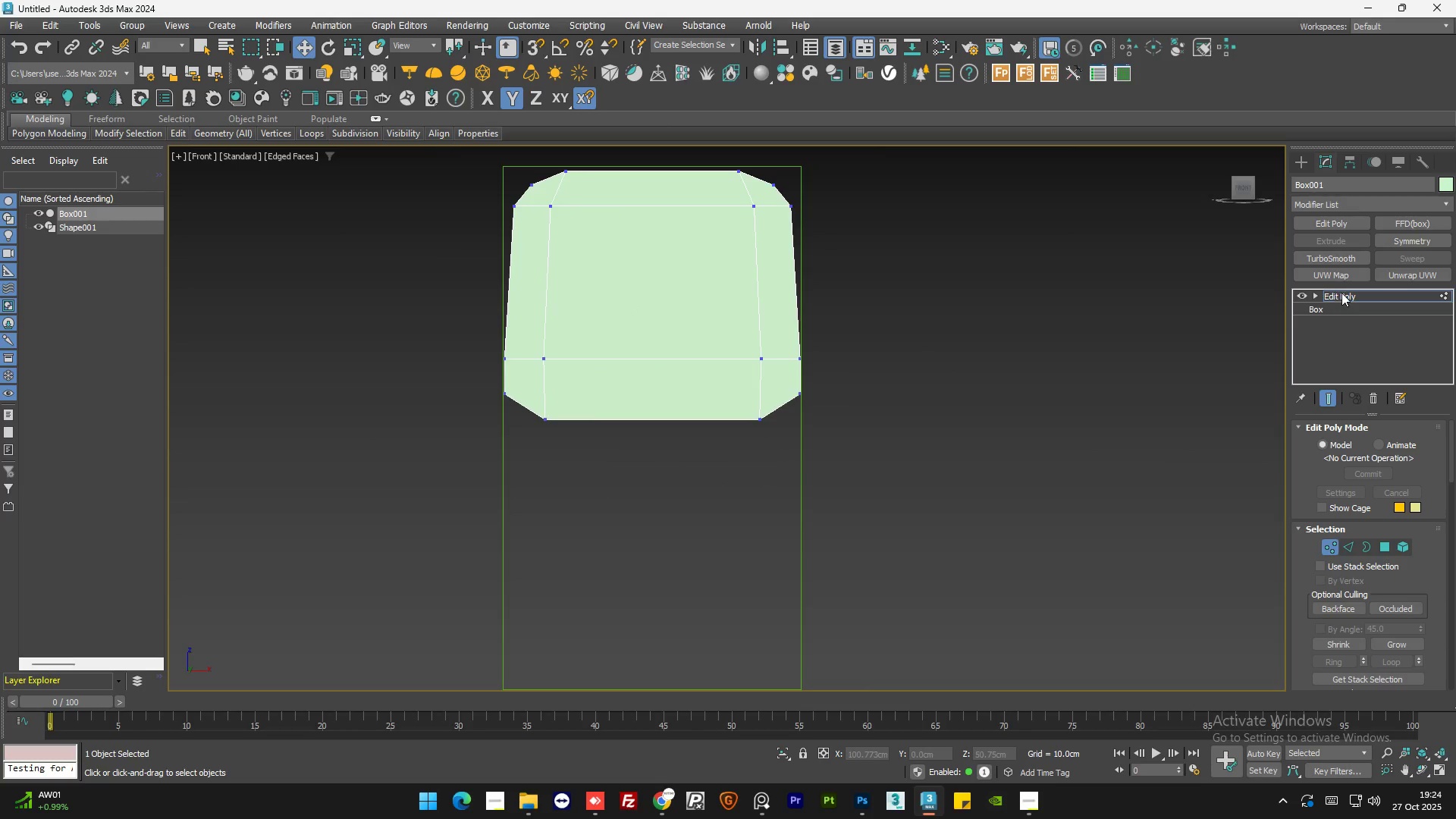 
left_click([1349, 294])
 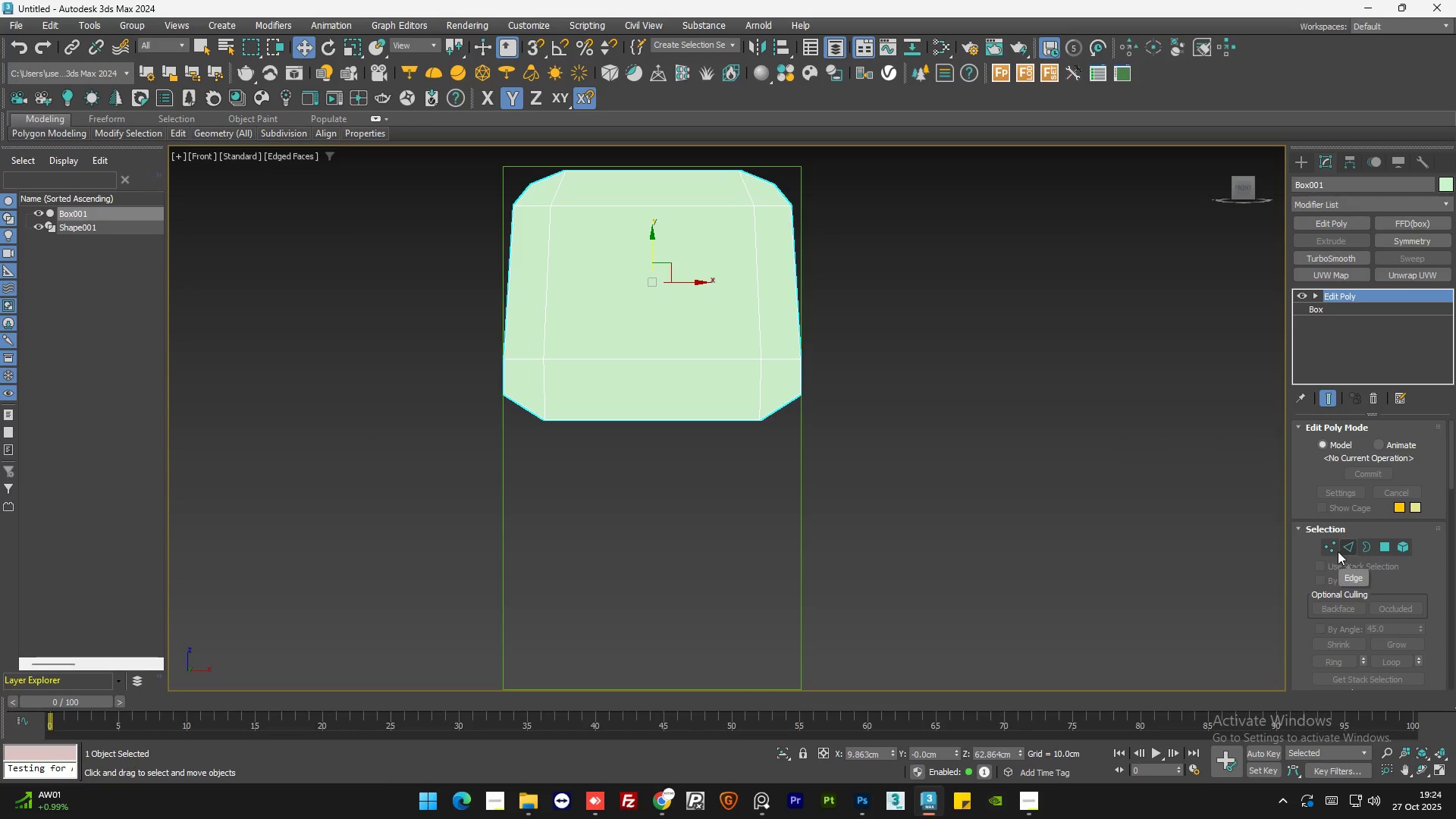 
double_click([821, 422])
 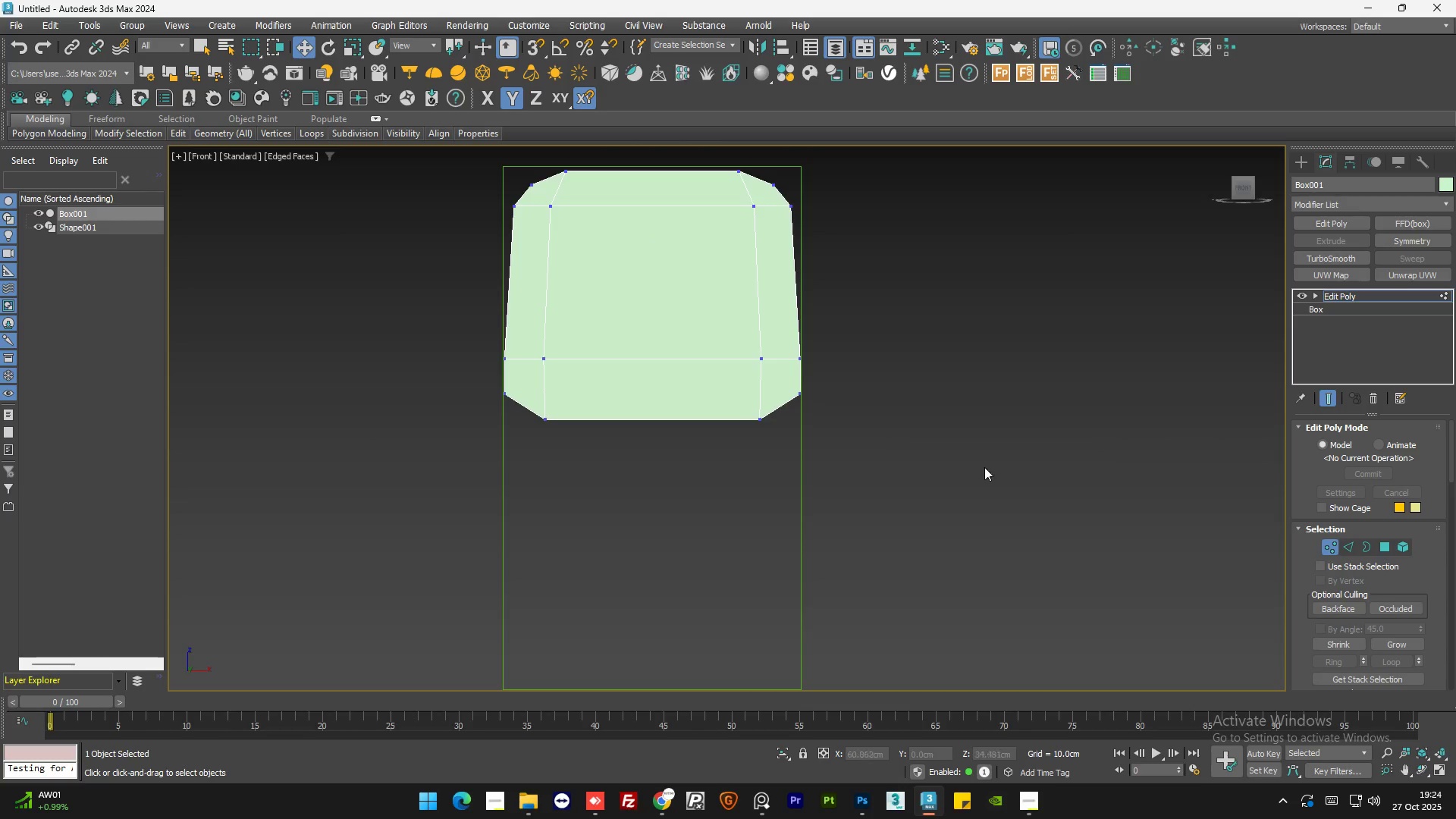 
left_click_drag(start_coordinate=[977, 472], to_coordinate=[406, 330])
 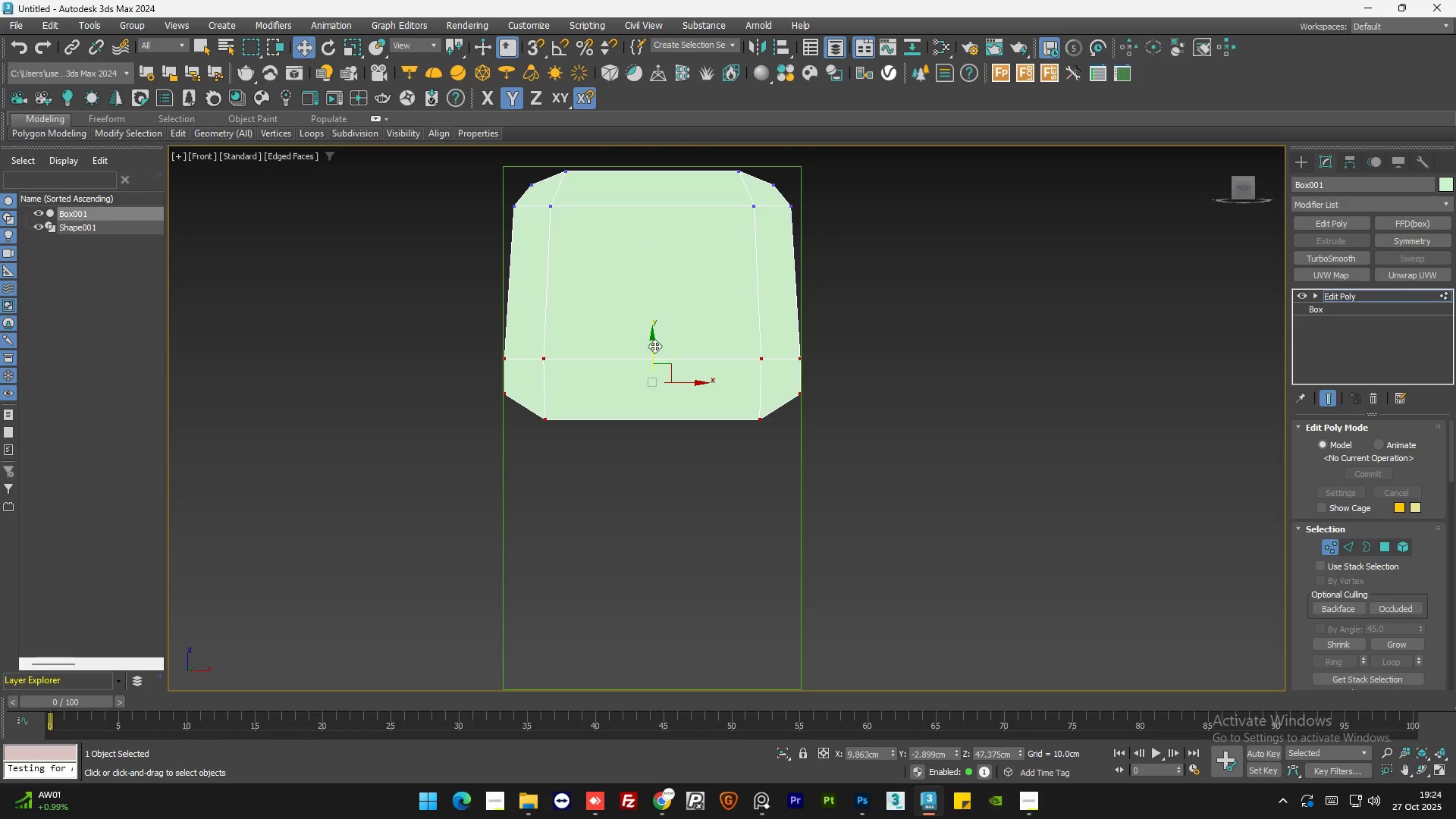 
left_click_drag(start_coordinate=[648, 347], to_coordinate=[658, 323])
 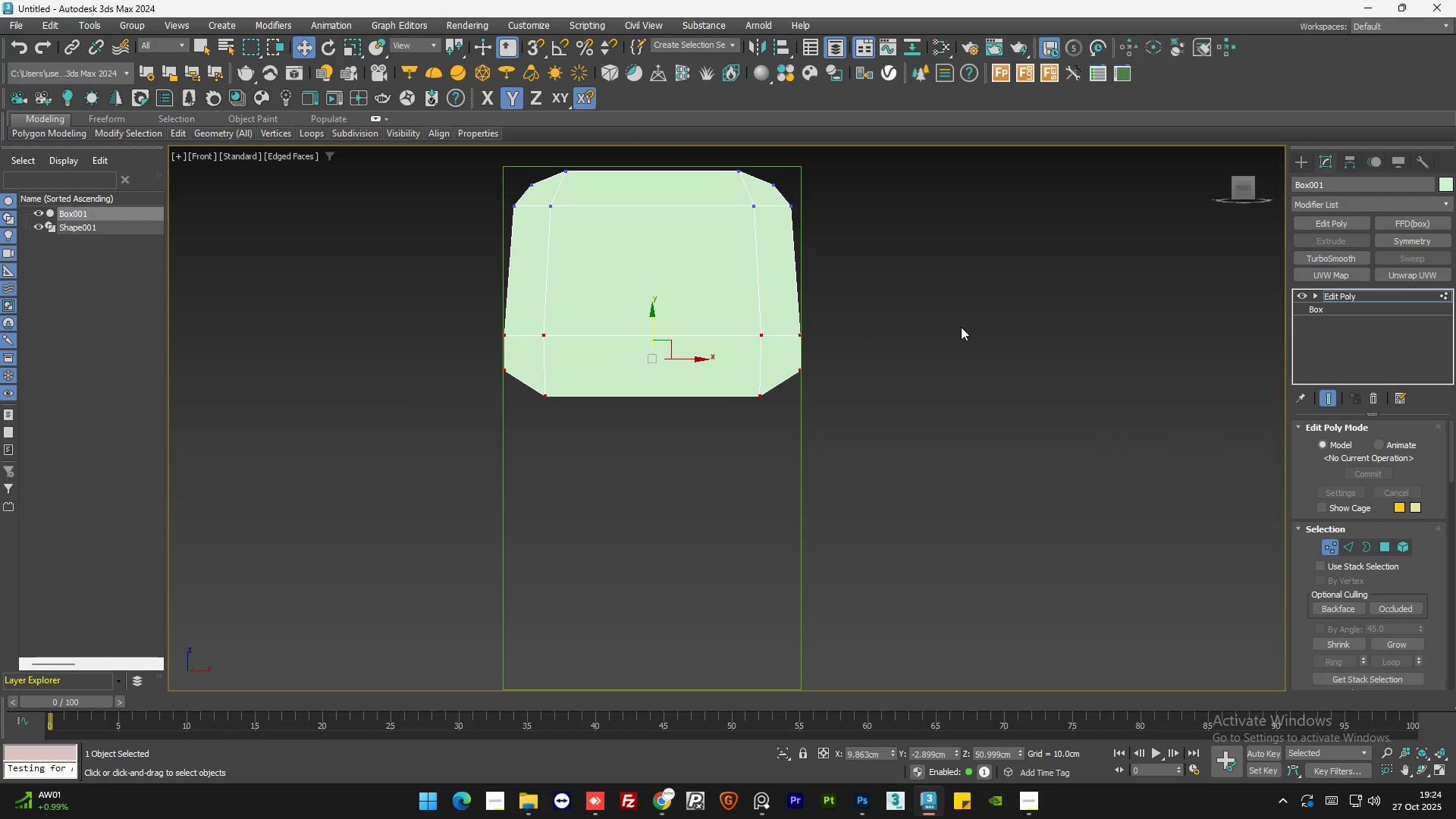 
left_click([961, 327])
 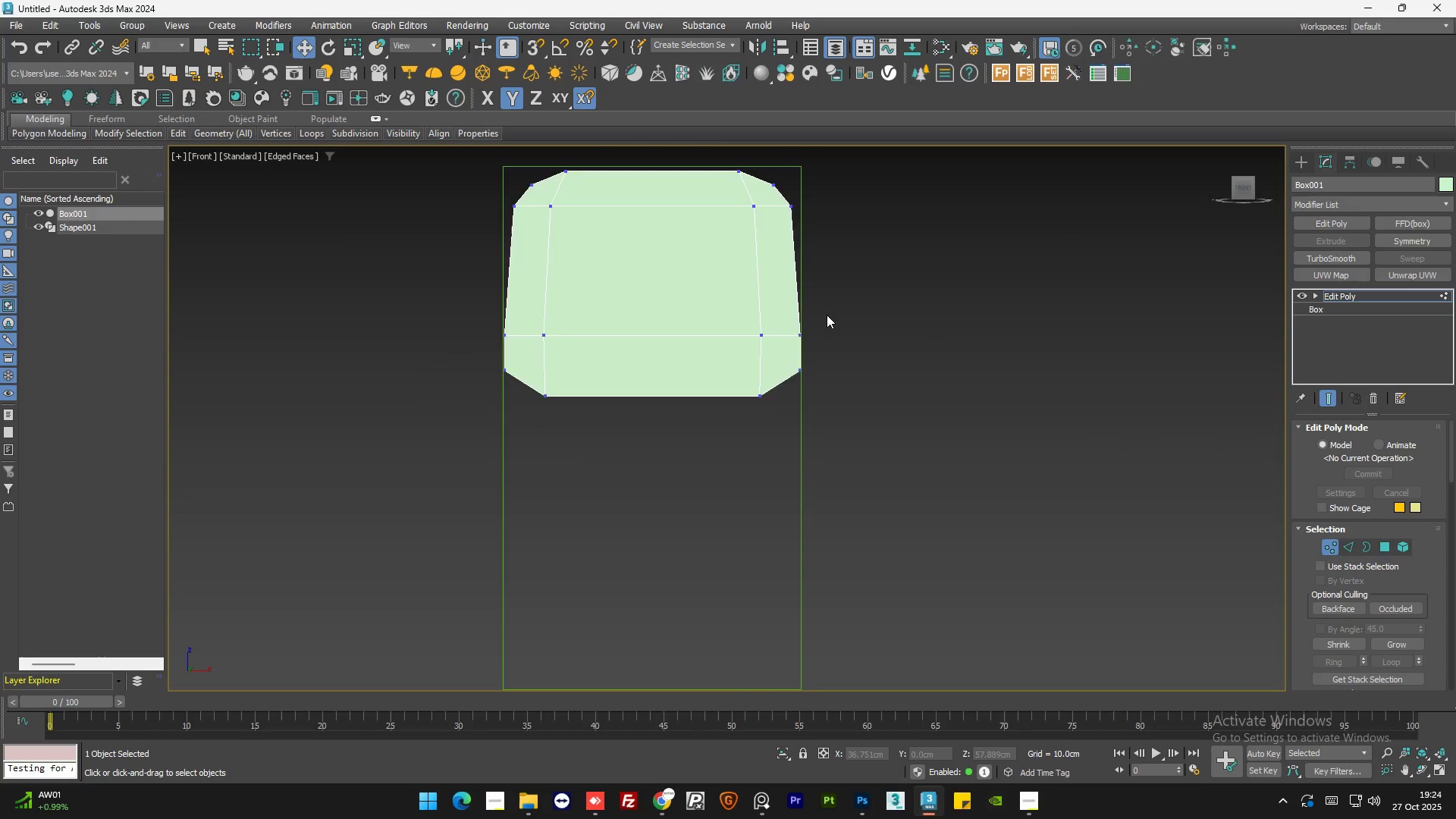 
scroll: coordinate [827, 315], scroll_direction: down, amount: 1.0
 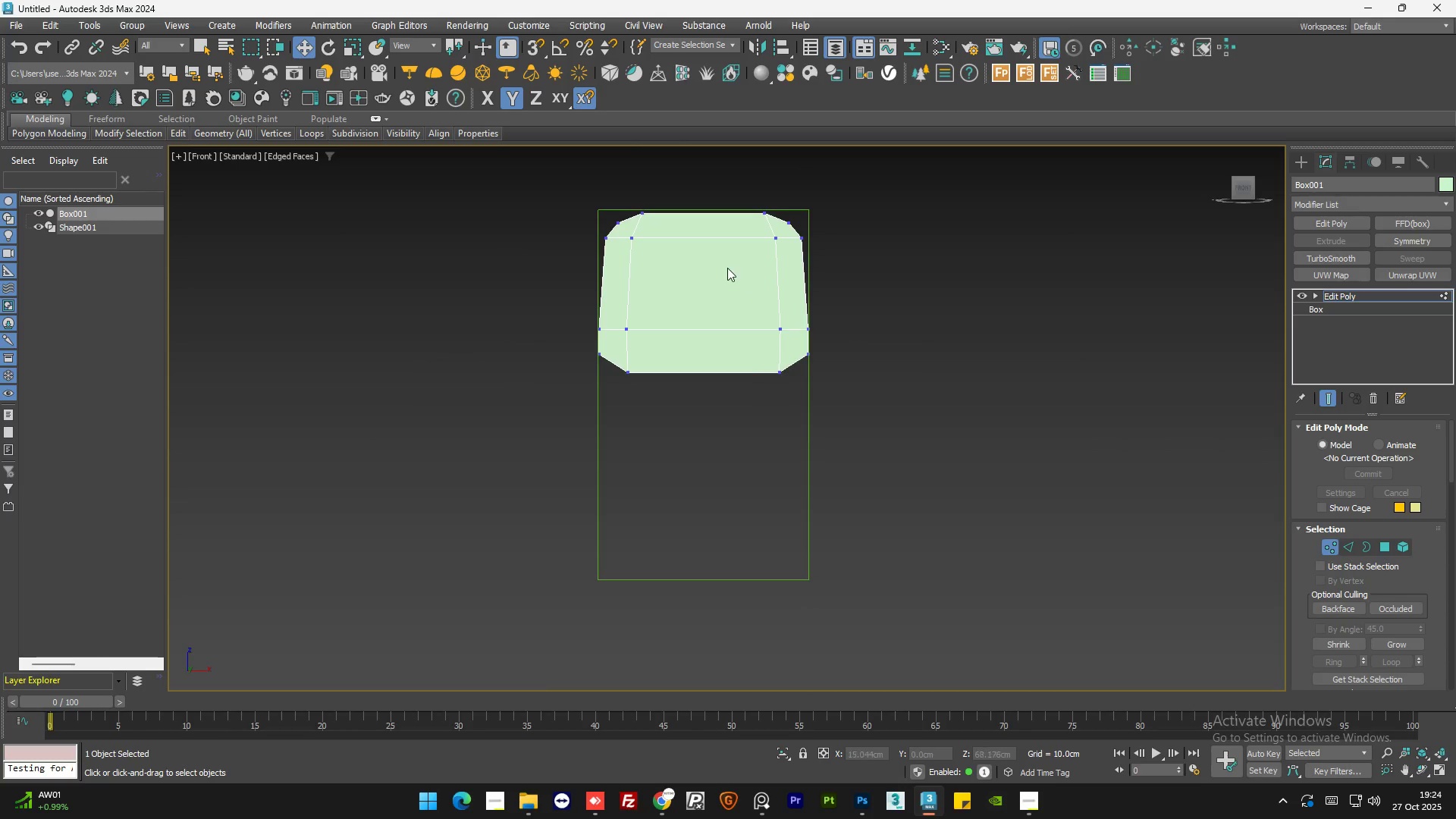 
scroll: coordinate [735, 224], scroll_direction: up, amount: 2.0
 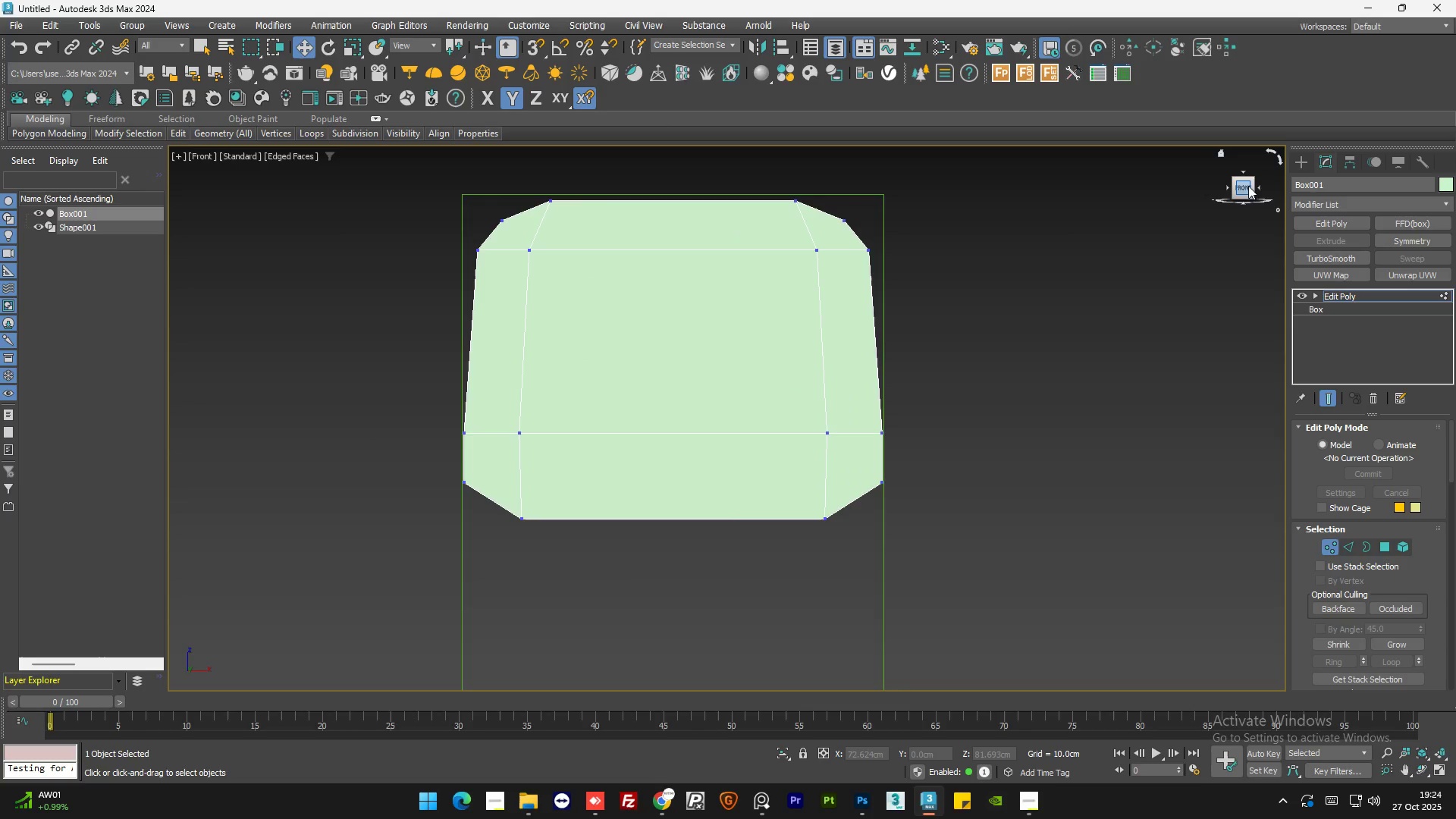 
left_click([1259, 185])
 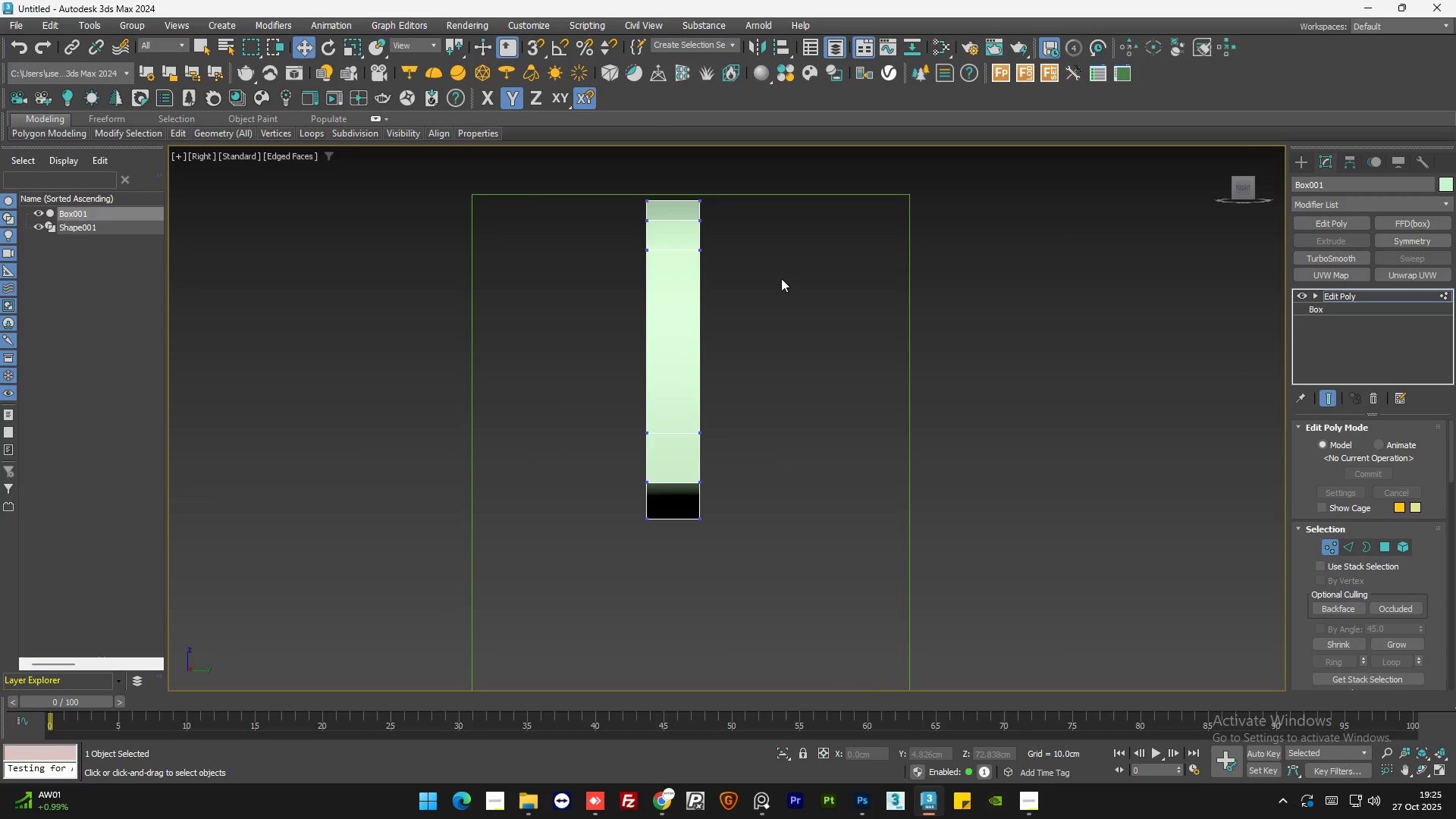 
left_click([1351, 546])
 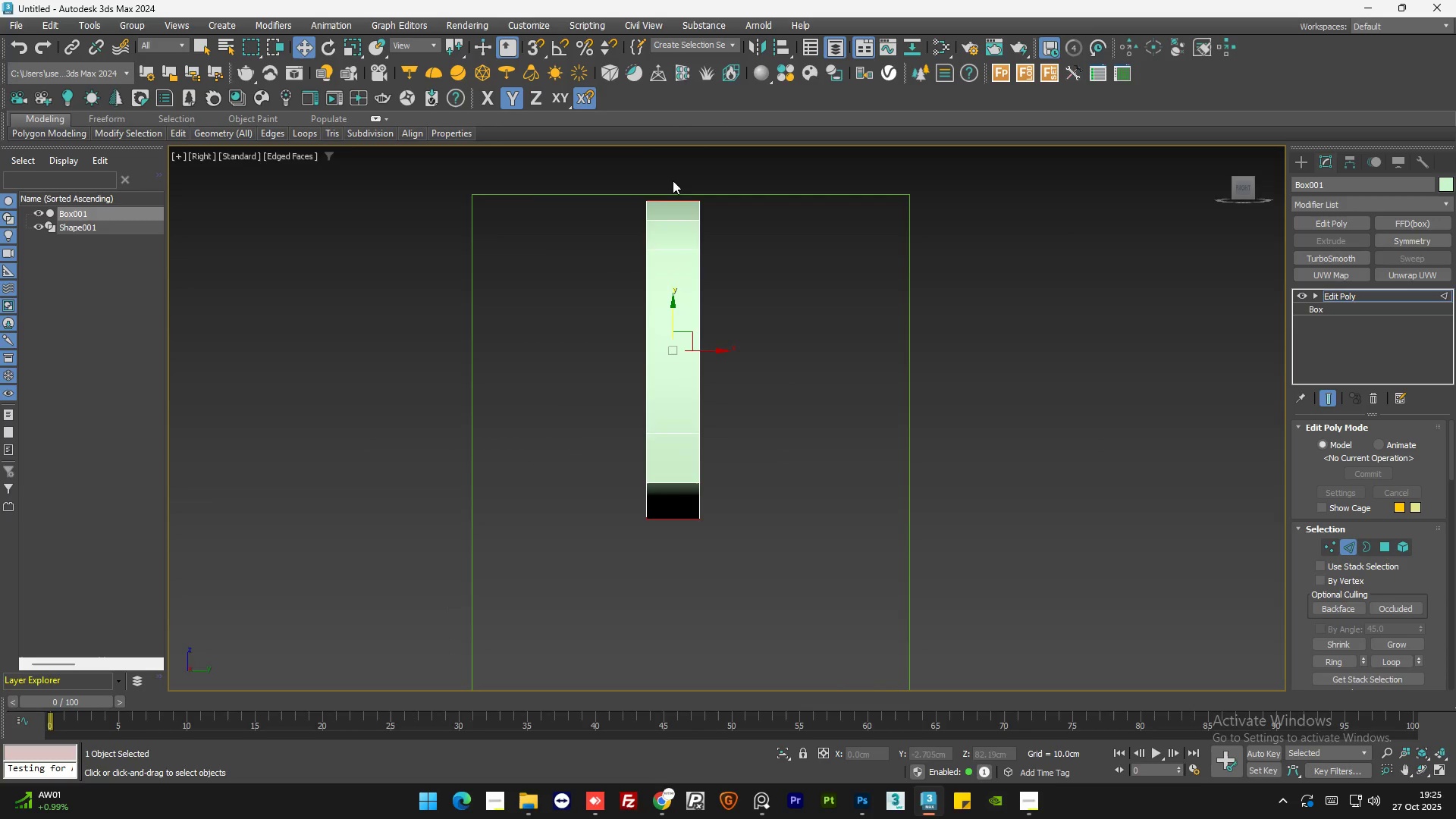 
left_click_drag(start_coordinate=[676, 174], to_coordinate=[678, 539])
 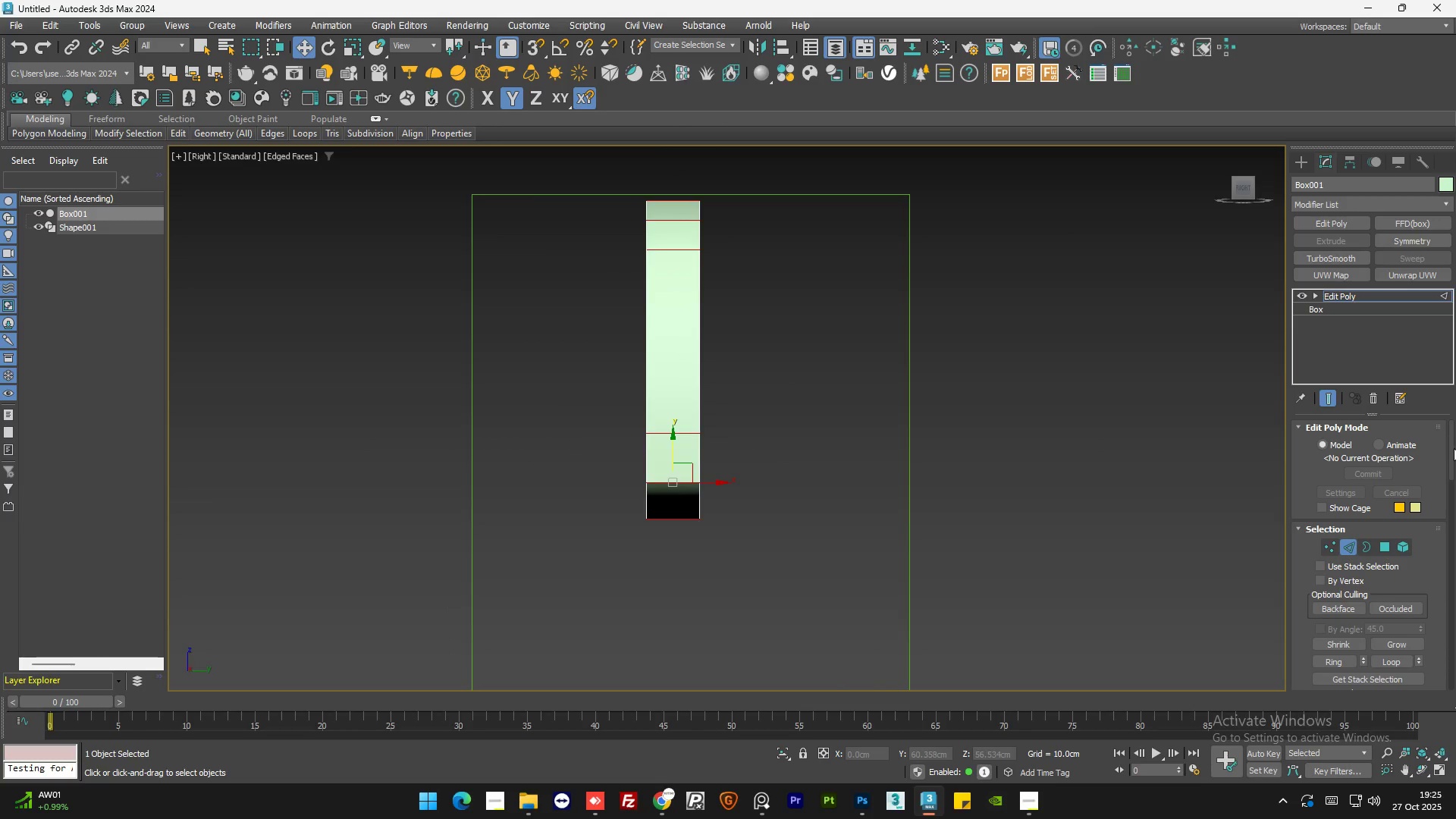 
left_click_drag(start_coordinate=[1453, 449], to_coordinate=[1455, 501])
 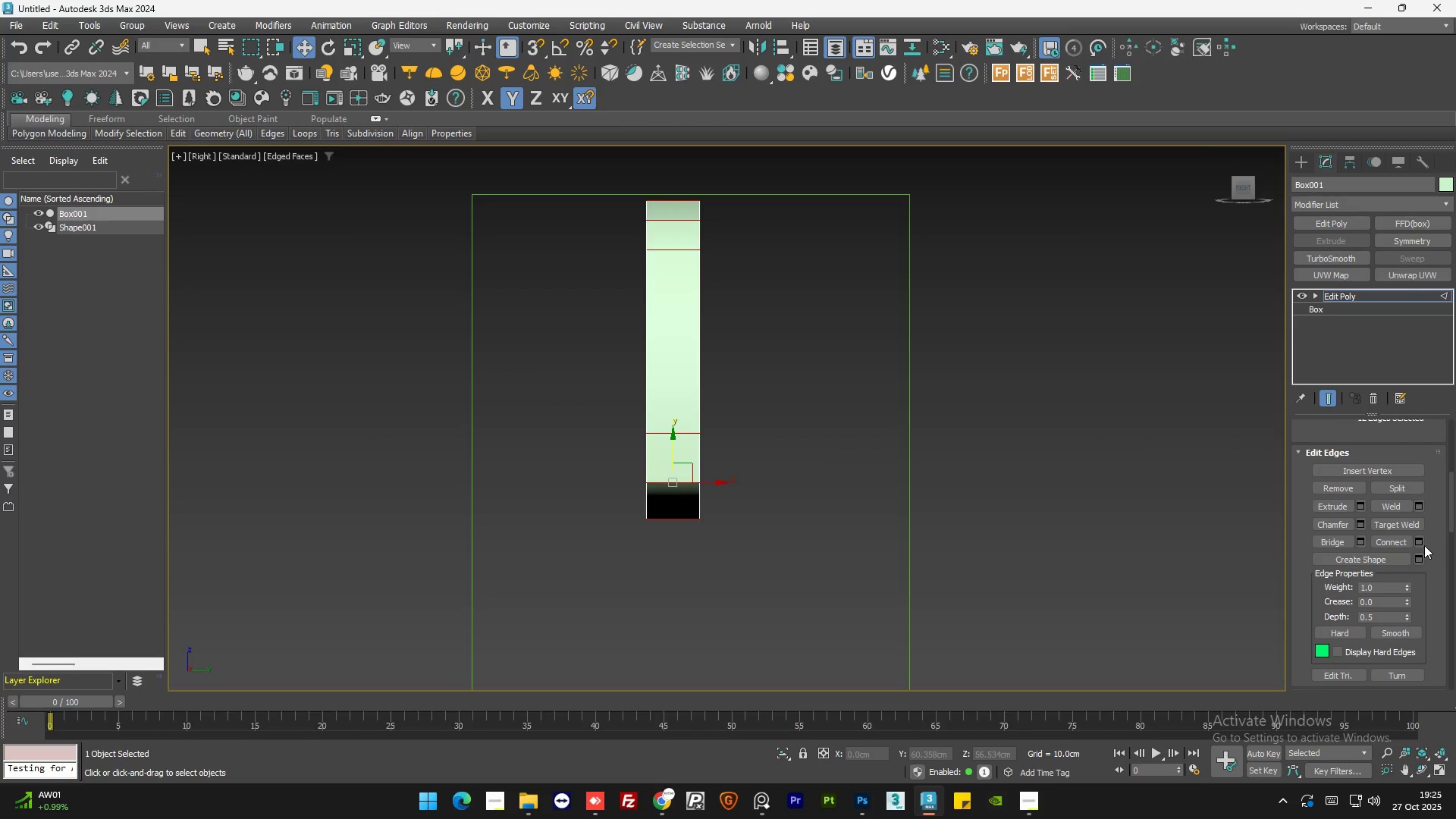 
left_click([1423, 544])
 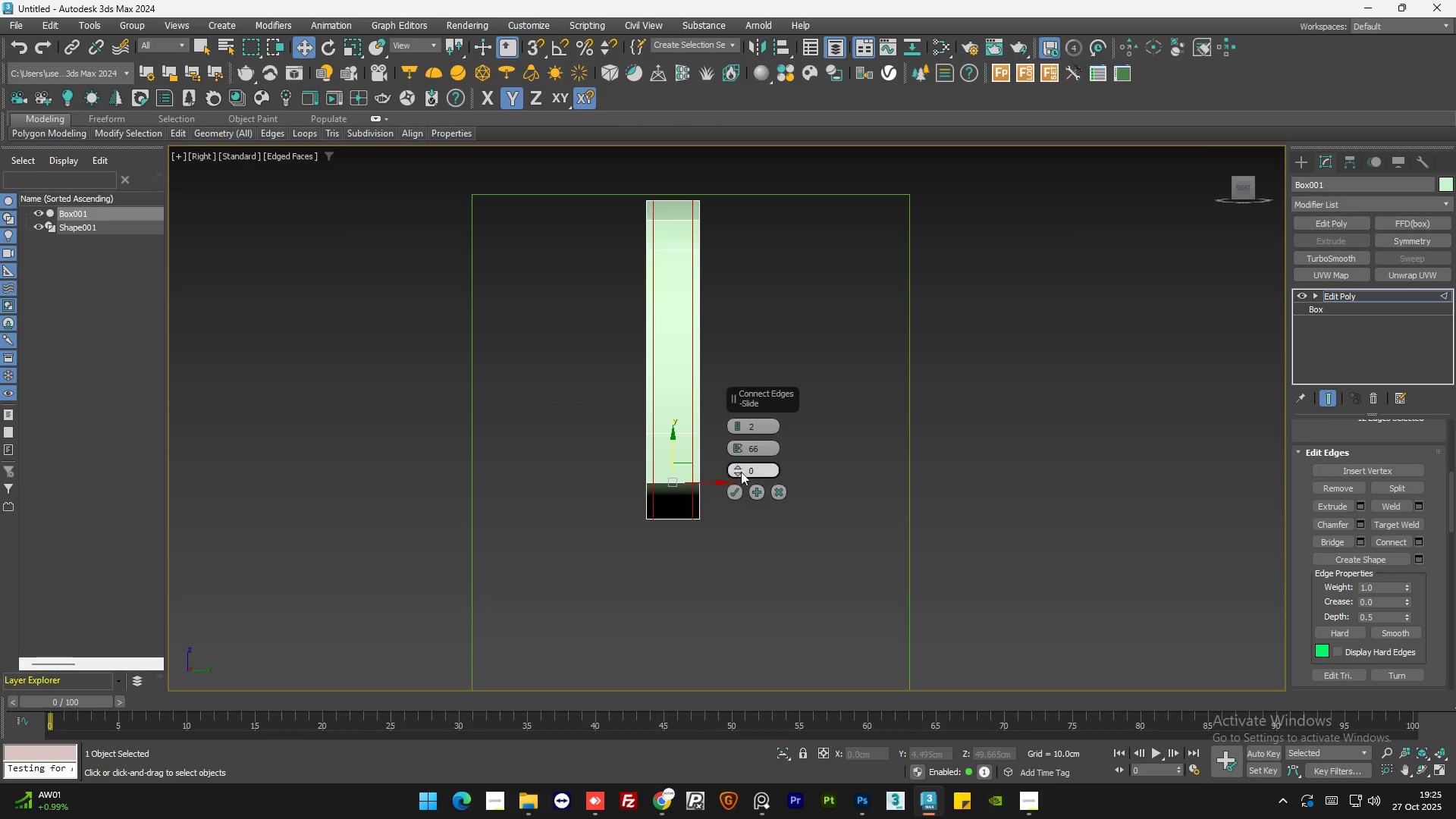 
left_click_drag(start_coordinate=[736, 448], to_coordinate=[739, 491])
 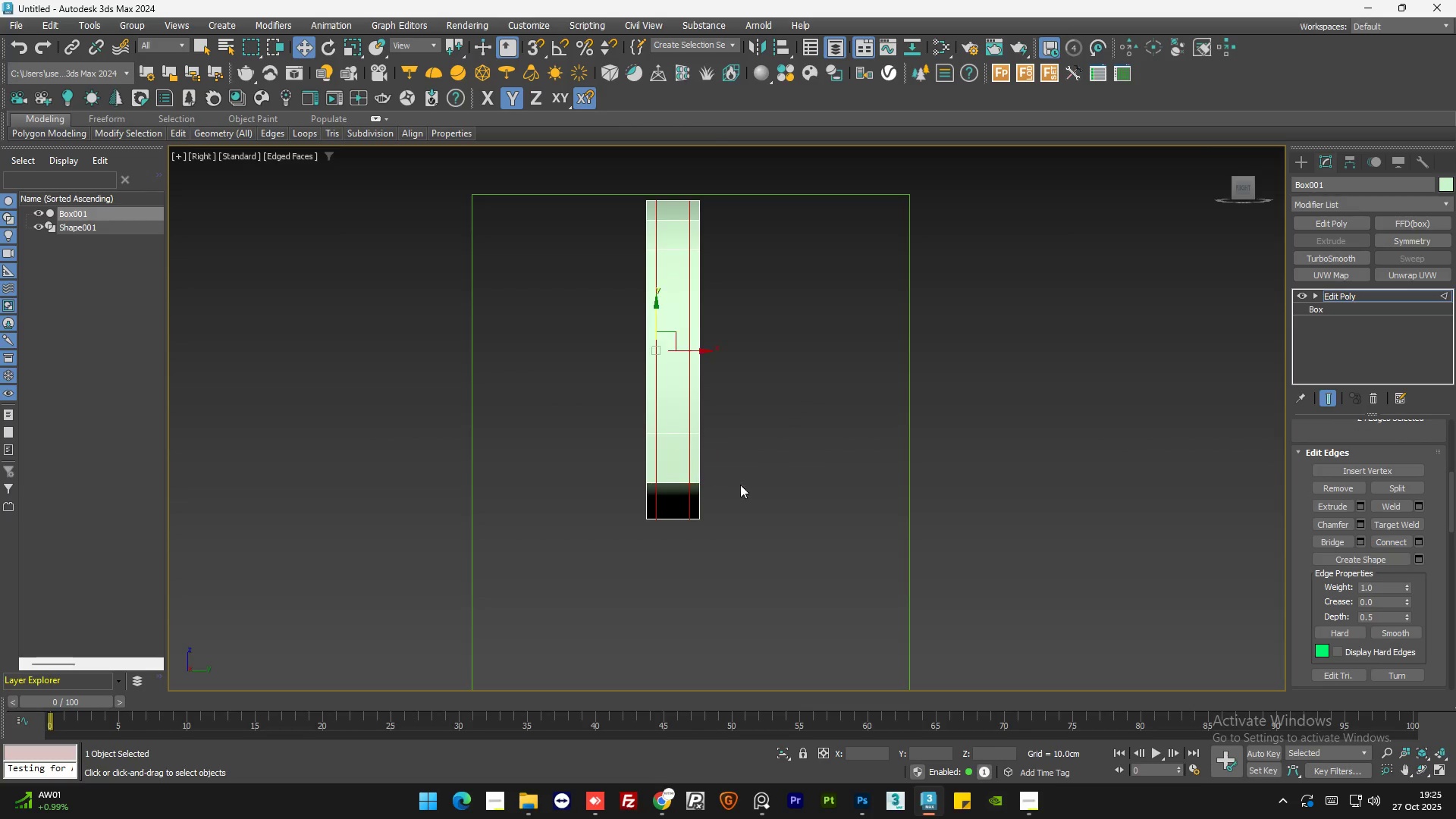 
double_click([794, 448])
 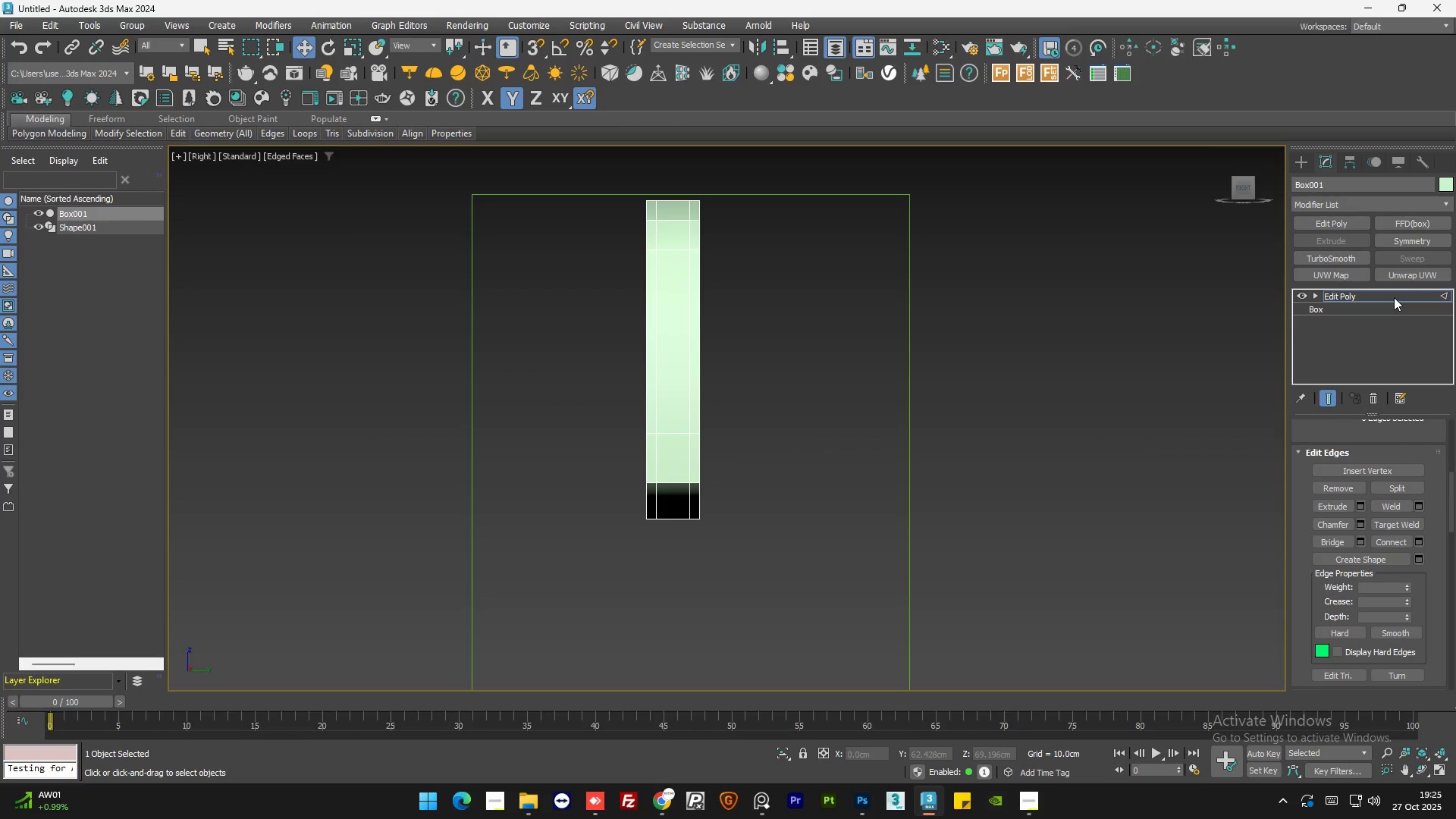 
left_click([1368, 295])
 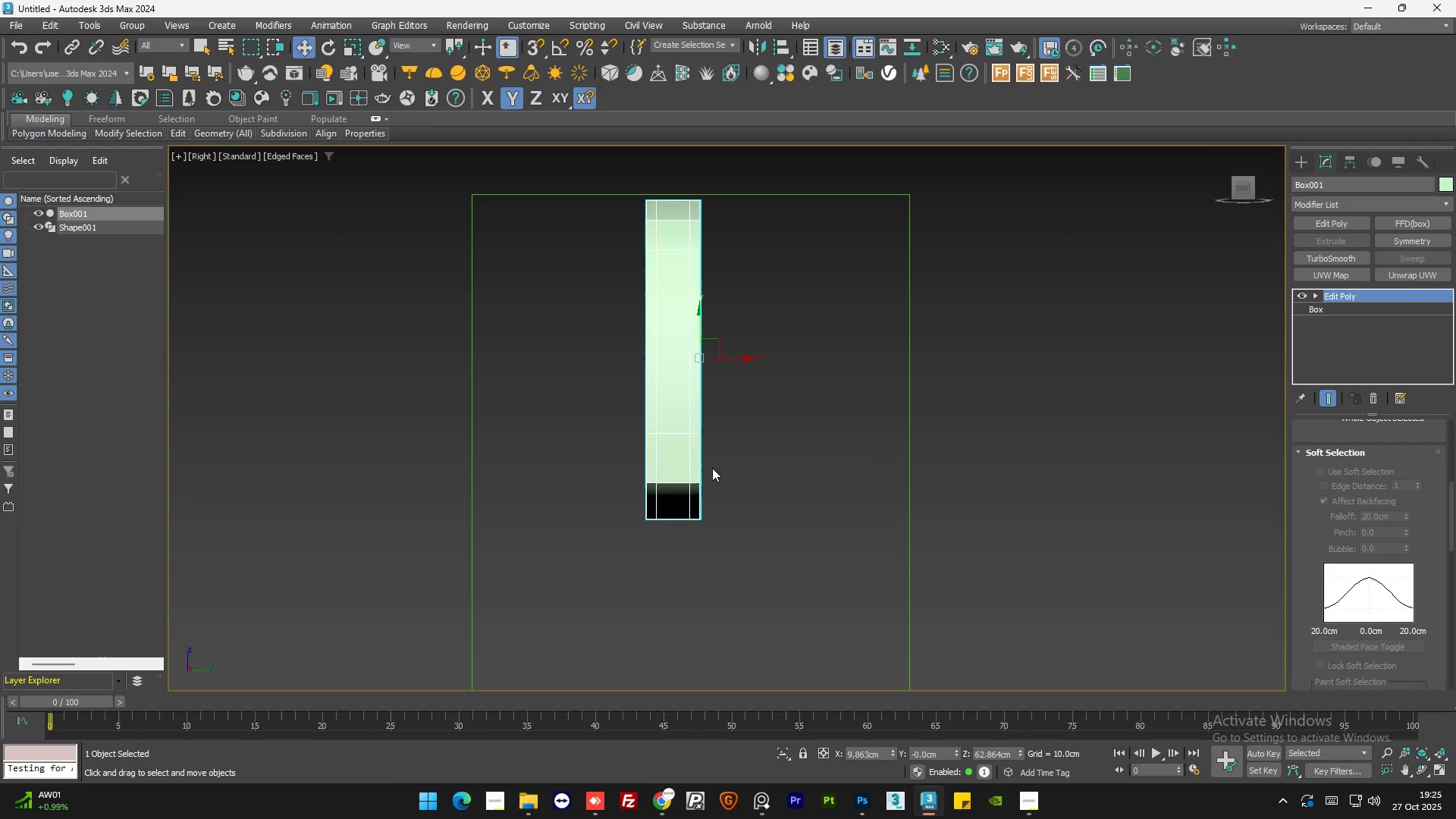 
wait(19.44)
 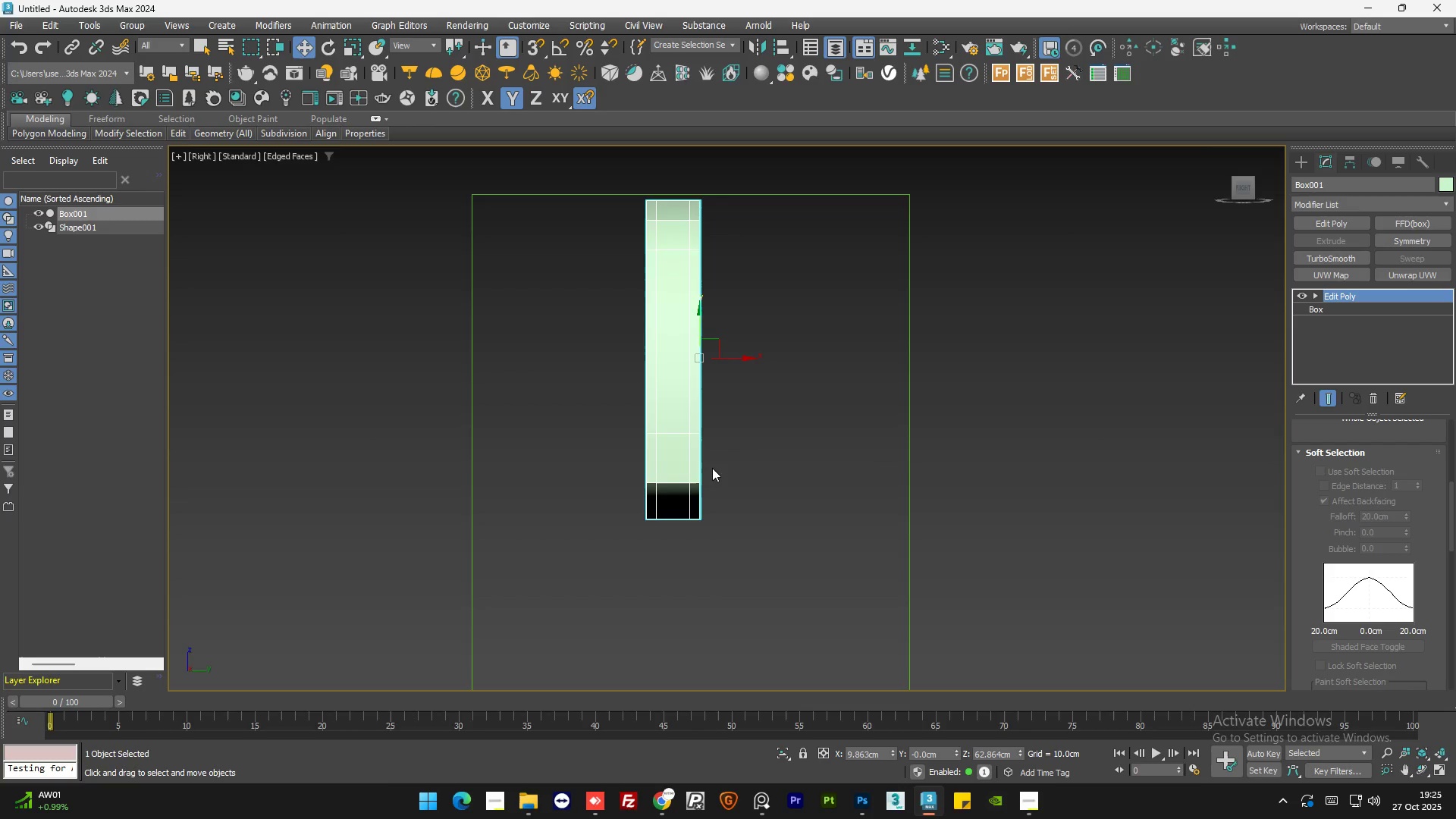 
hold_key(key=ShiftLeft, duration=1.5)
left_click_drag(start_coordinate=[734, 360], to_coordinate=[806, 362])
 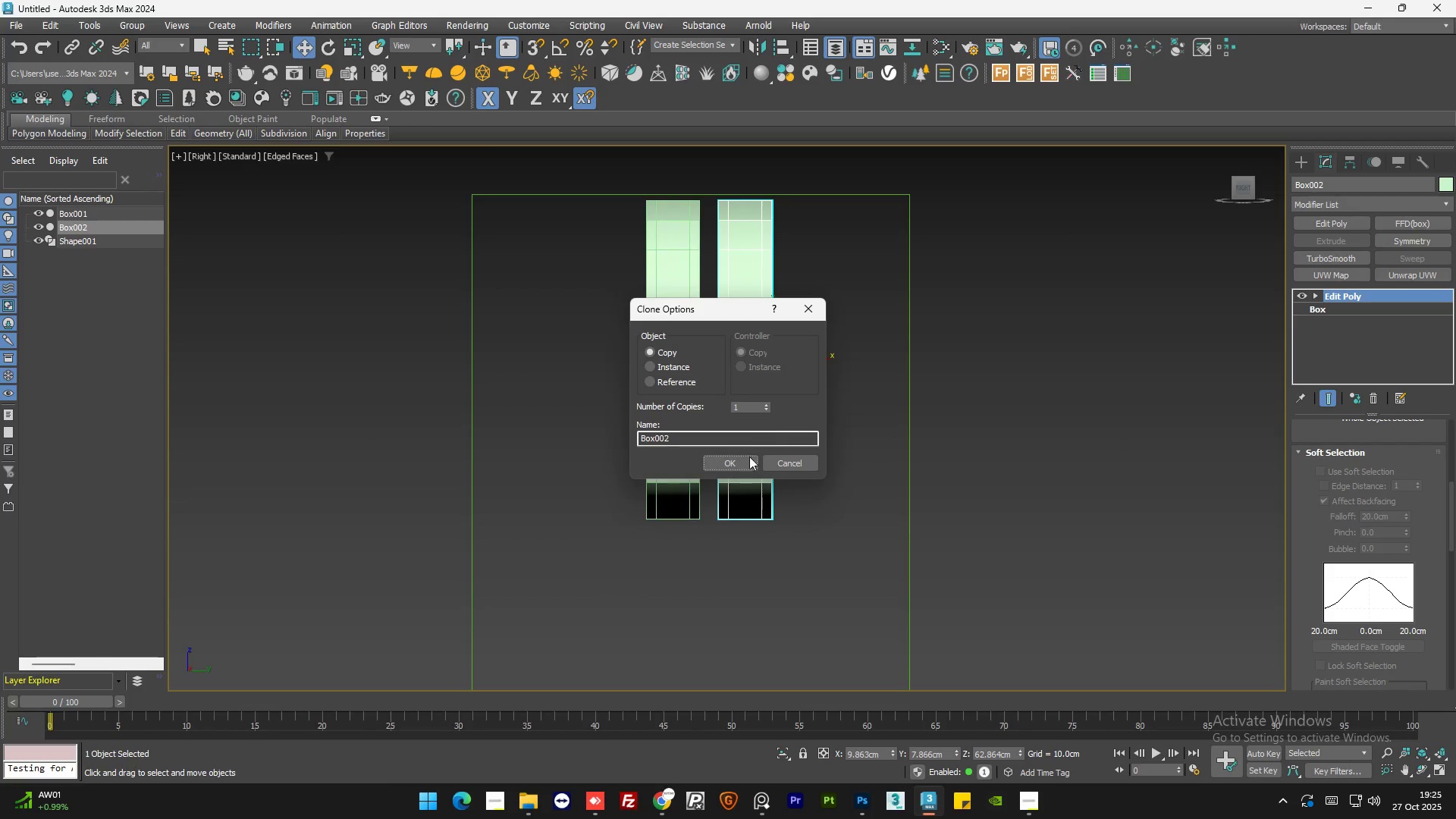 
hold_key(key=ShiftLeft, duration=0.34)
 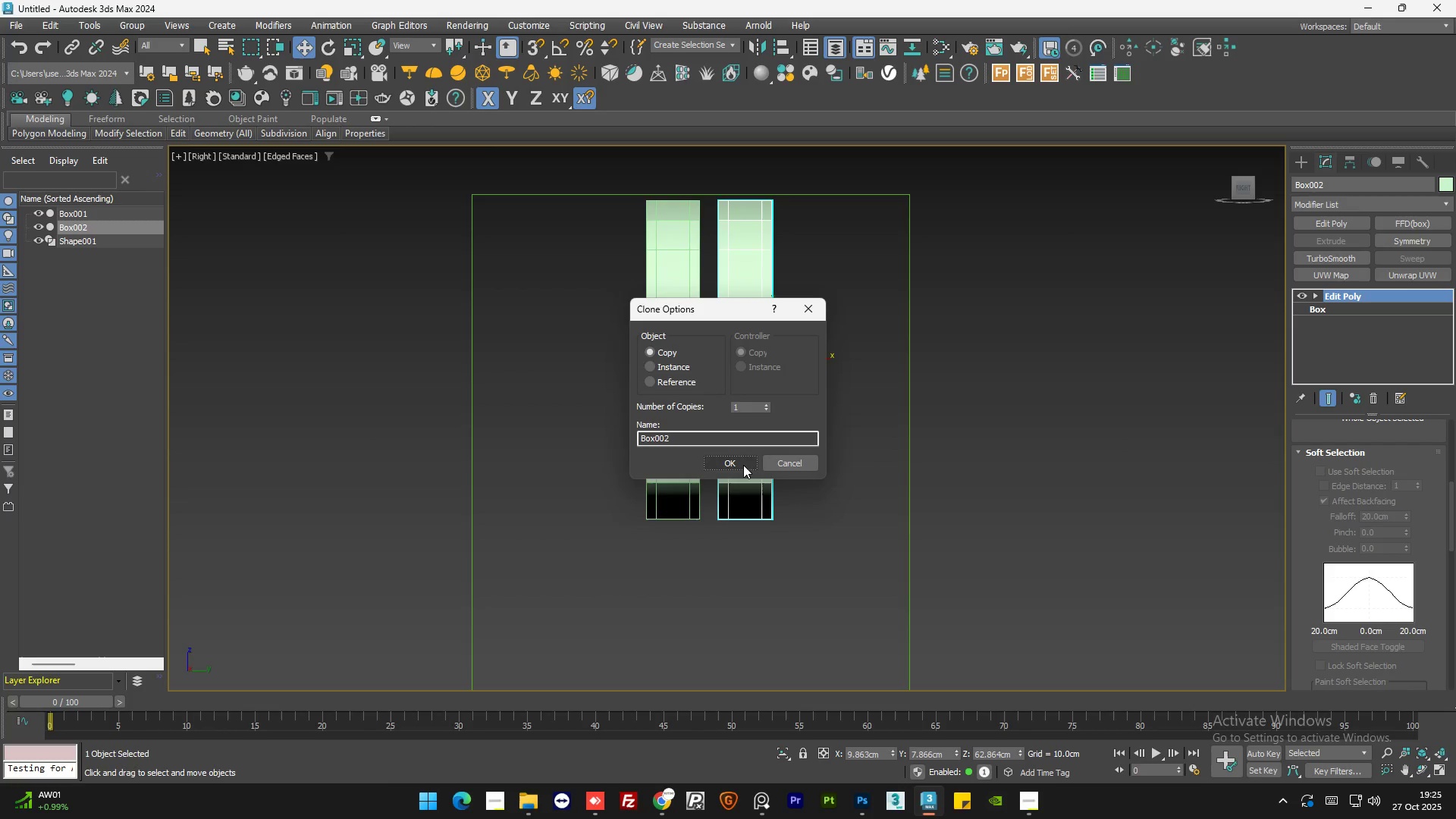 
left_click([743, 465])
 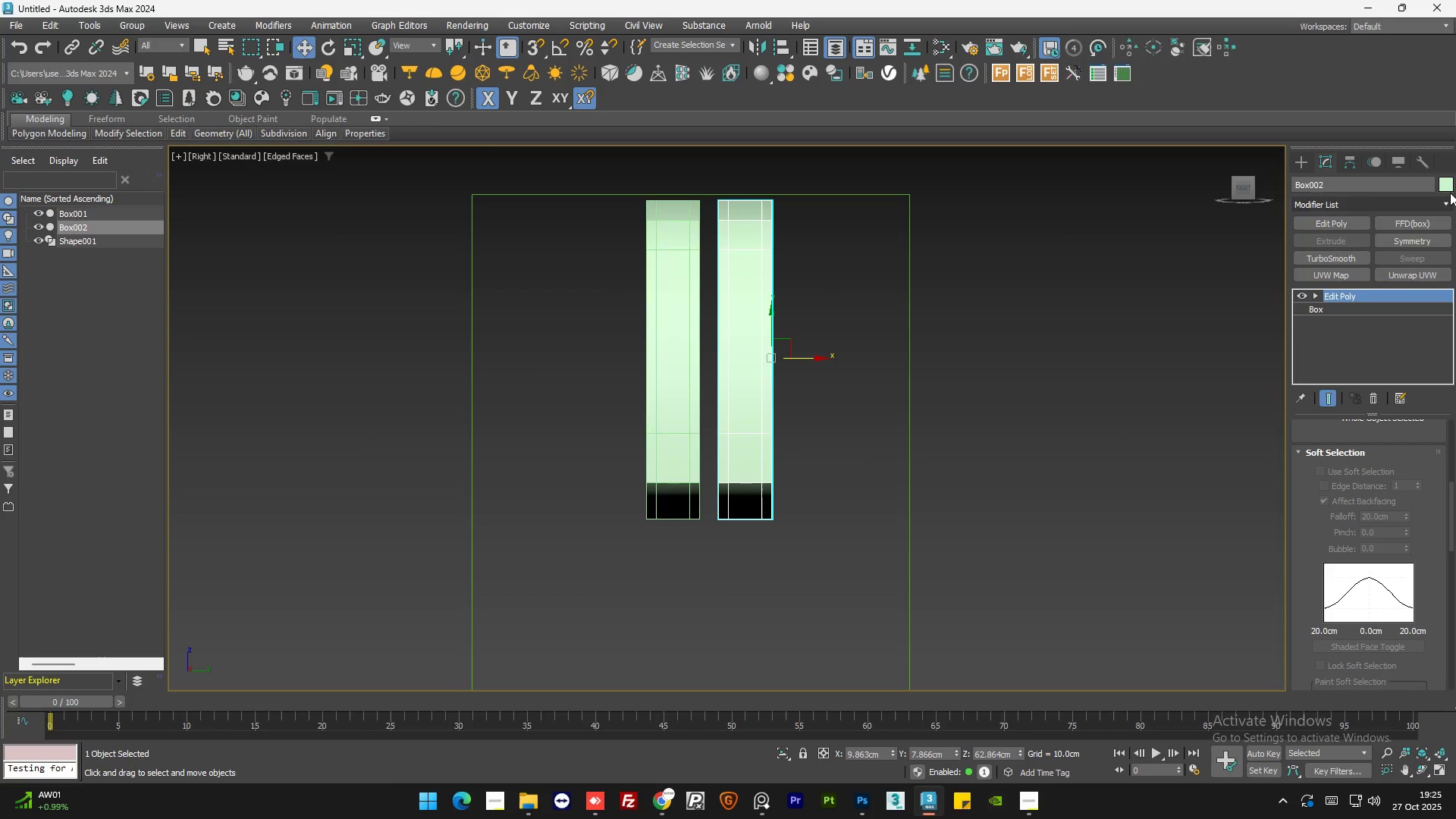 
left_click([1448, 182])
 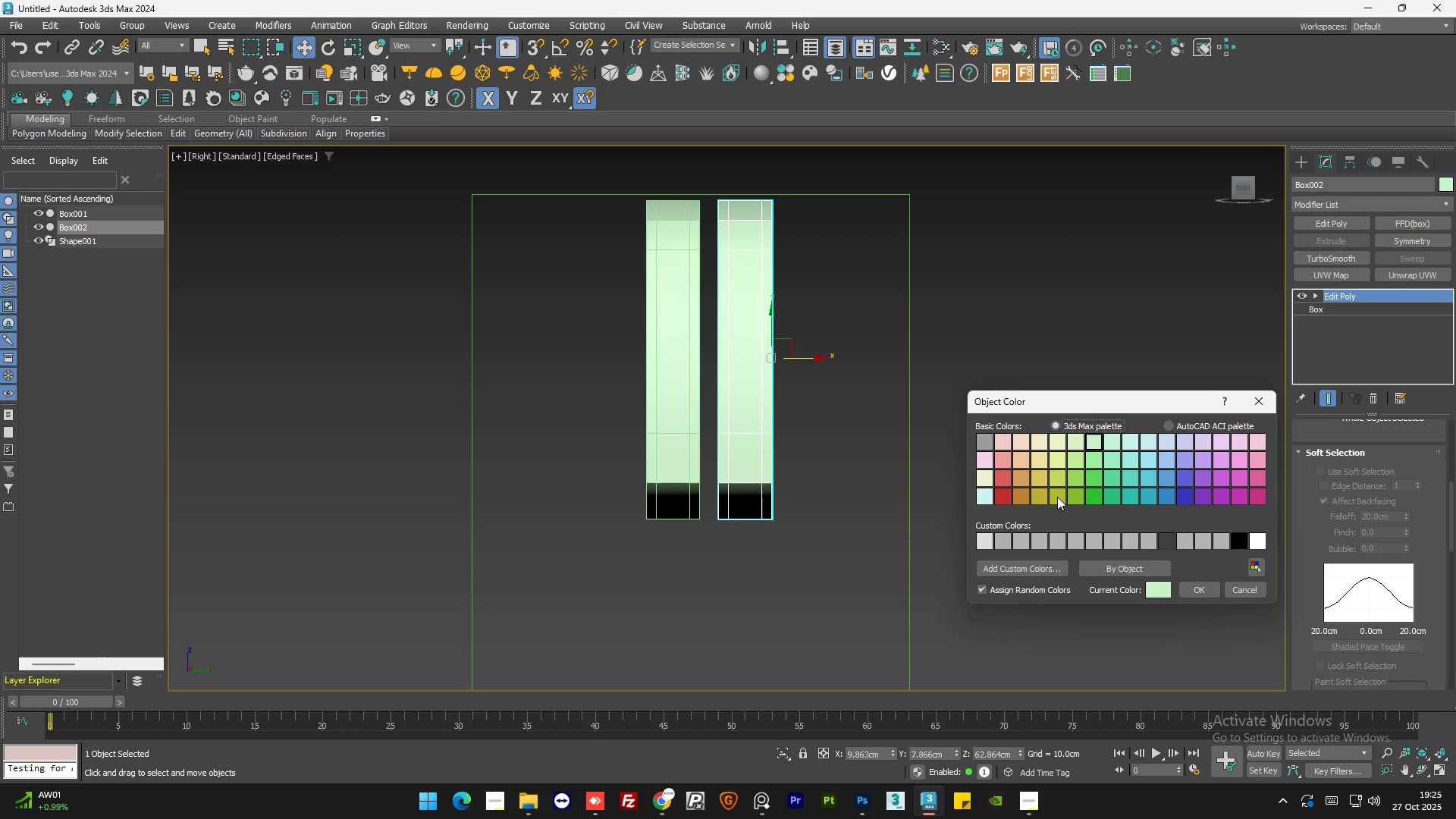 
left_click([1037, 496])
 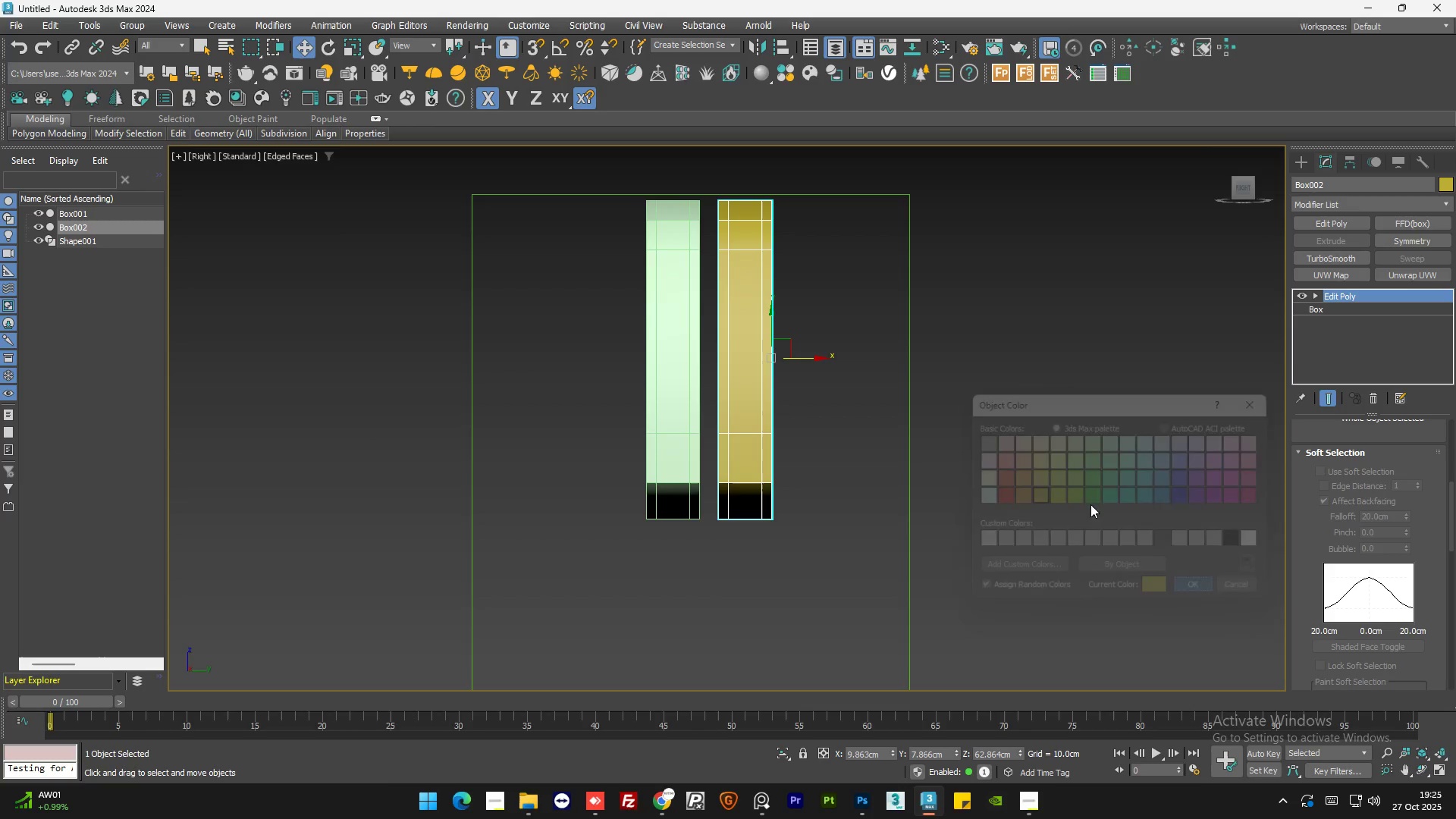 
double_click([1086, 488])
 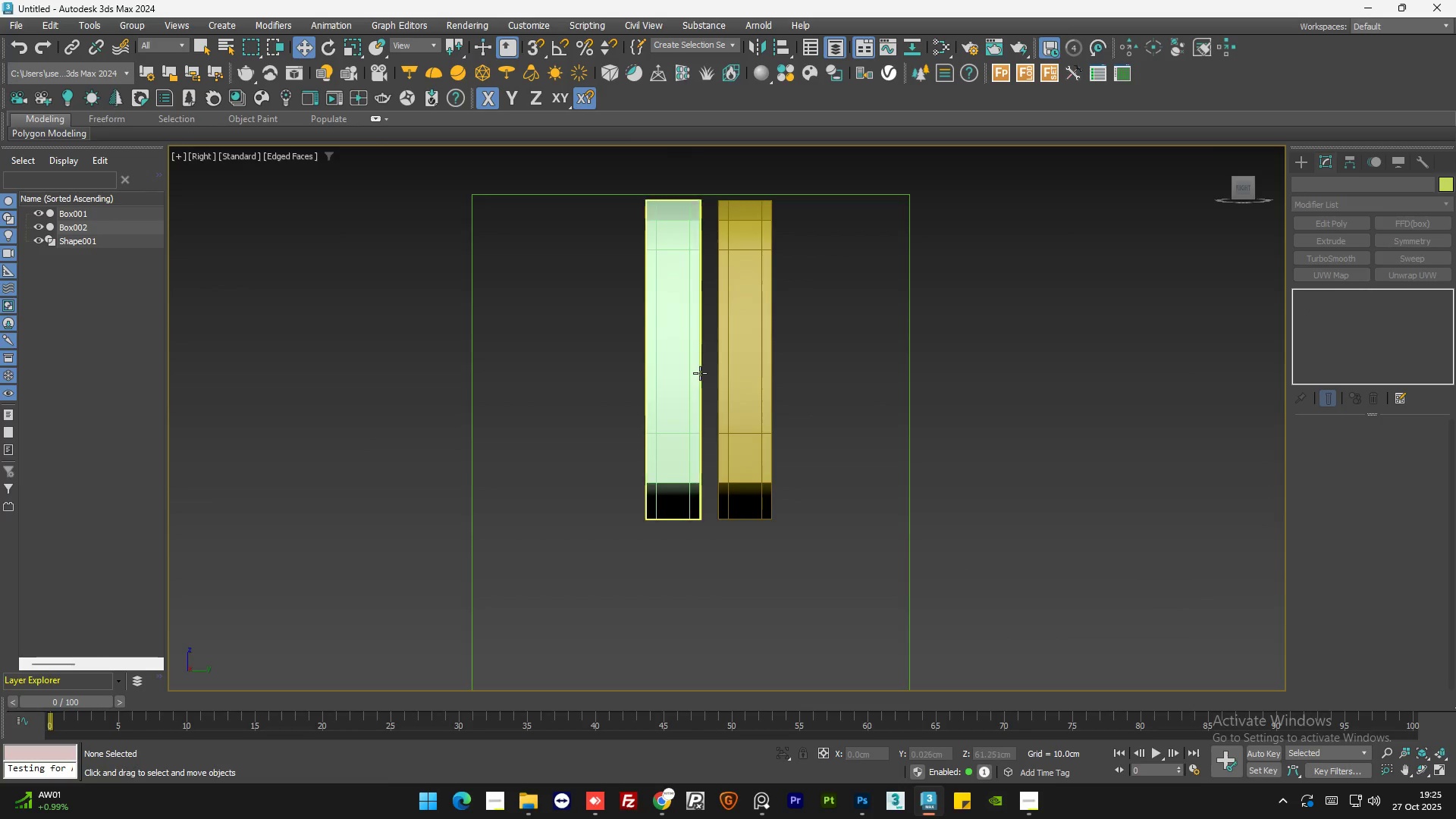 
left_click([698, 373])
 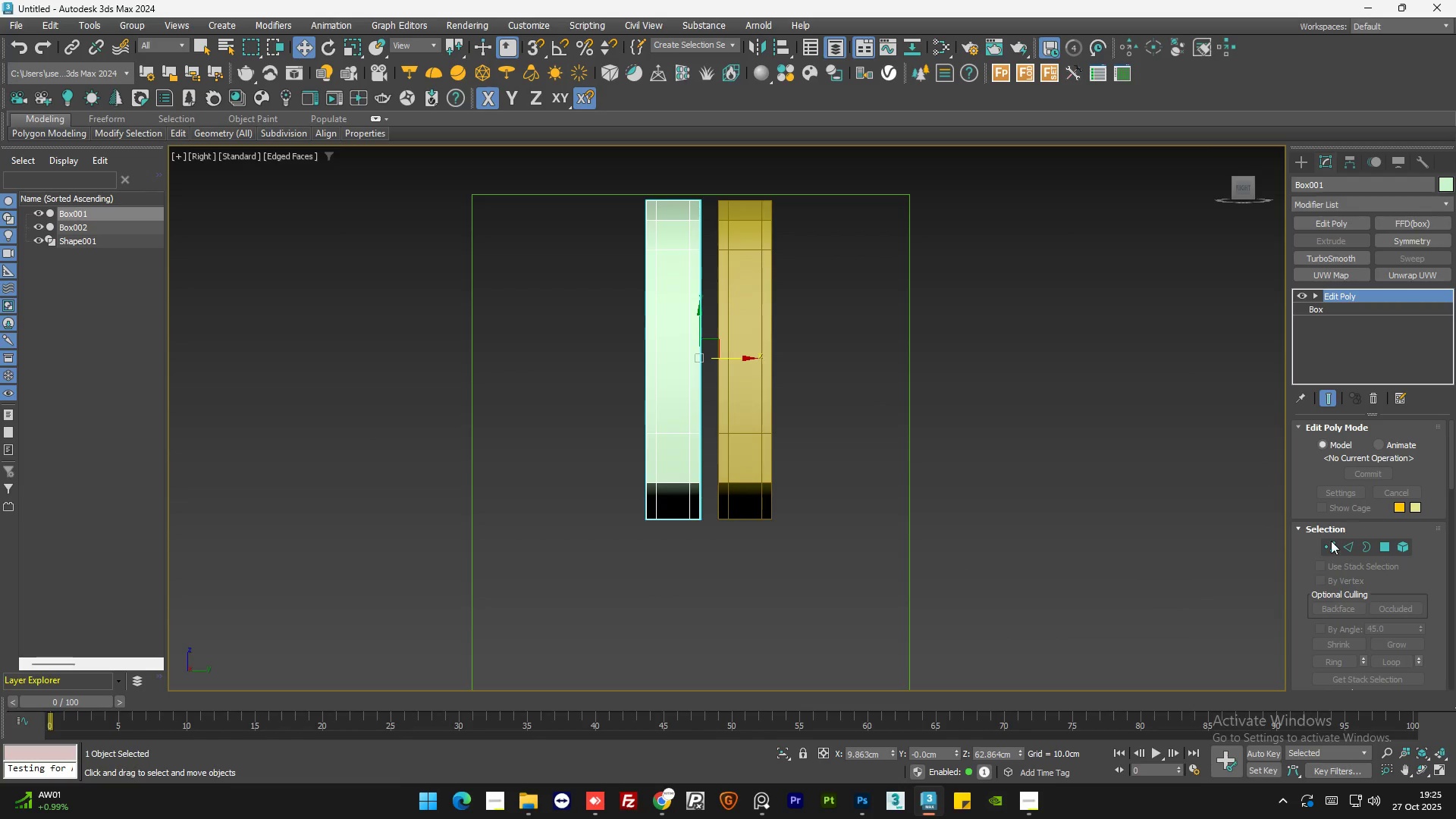 
left_click([1331, 542])
 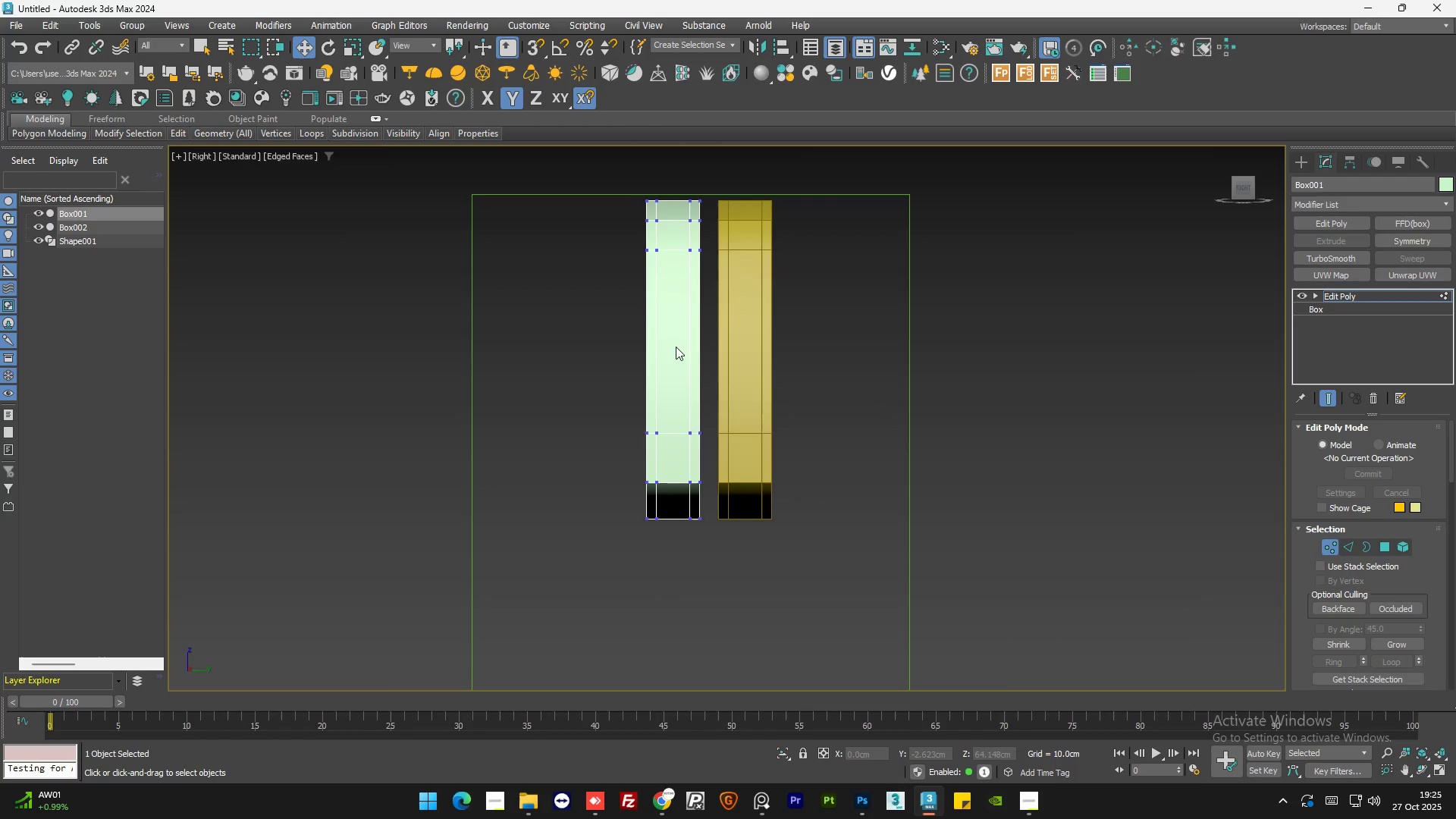 
scroll: coordinate [662, 306], scroll_direction: none, amount: 0.0
 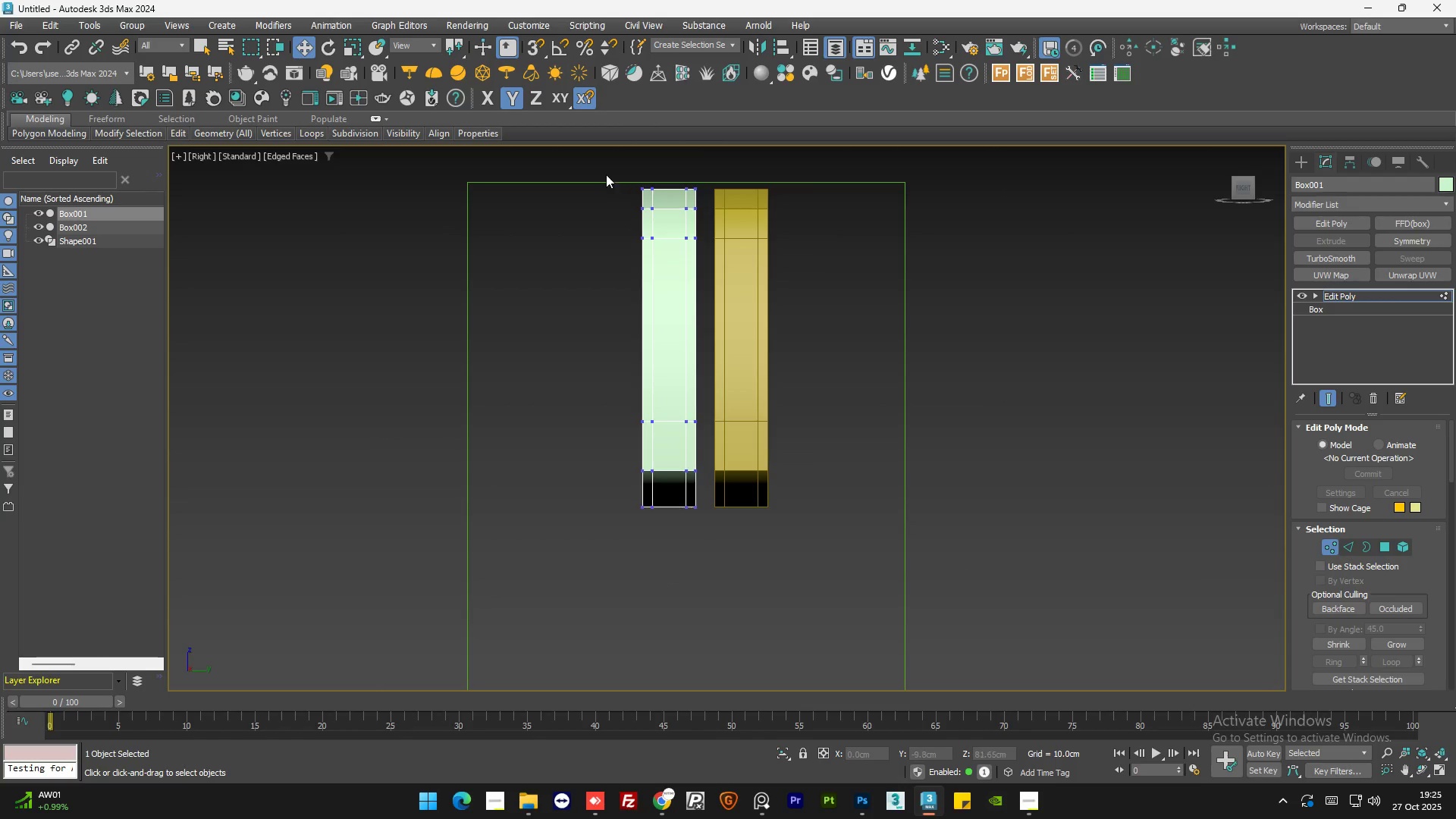 
left_click_drag(start_coordinate=[604, 168], to_coordinate=[648, 515])
 